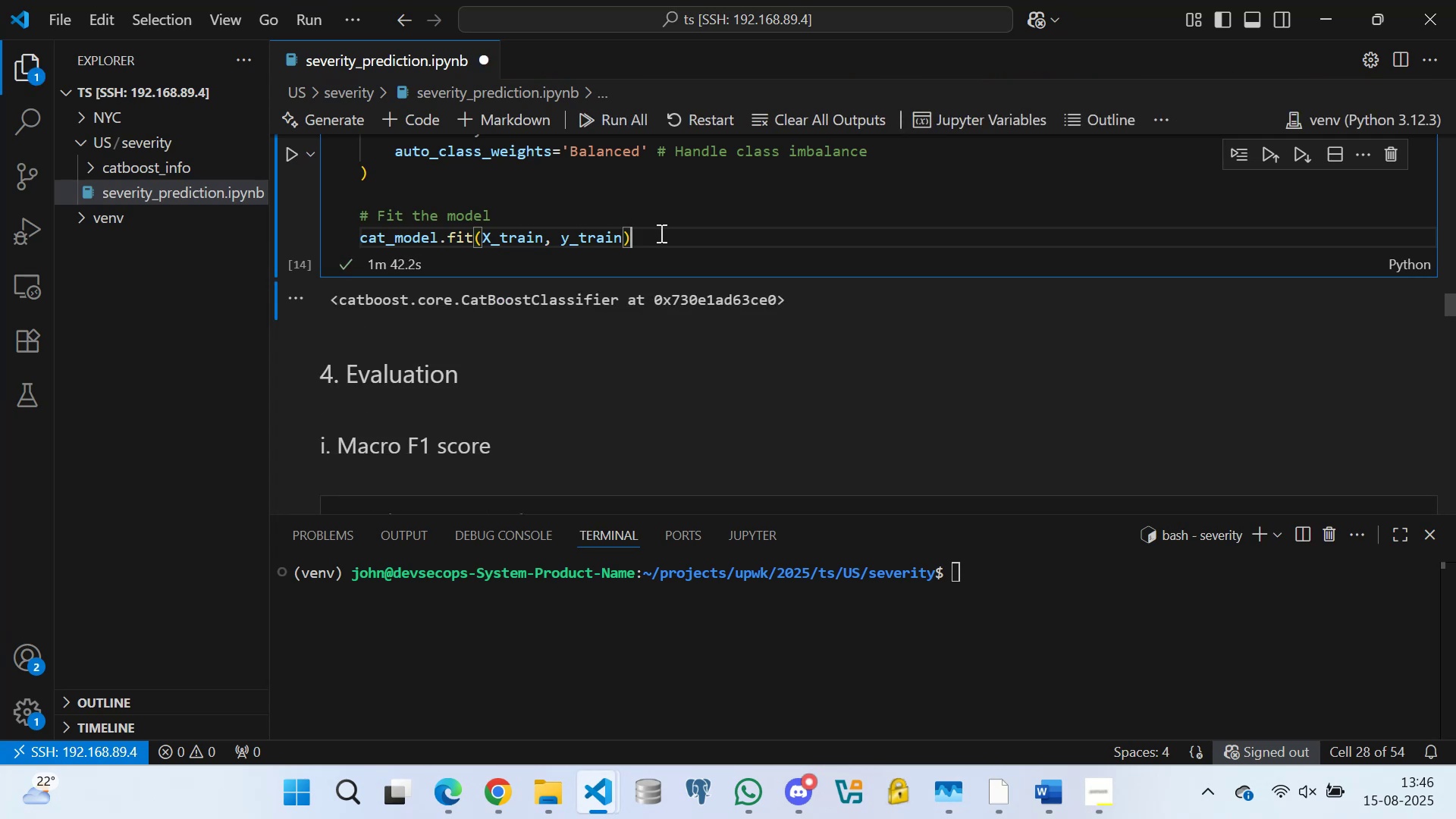 
scroll: coordinate [403, 301], scroll_direction: down, amount: 8.0
 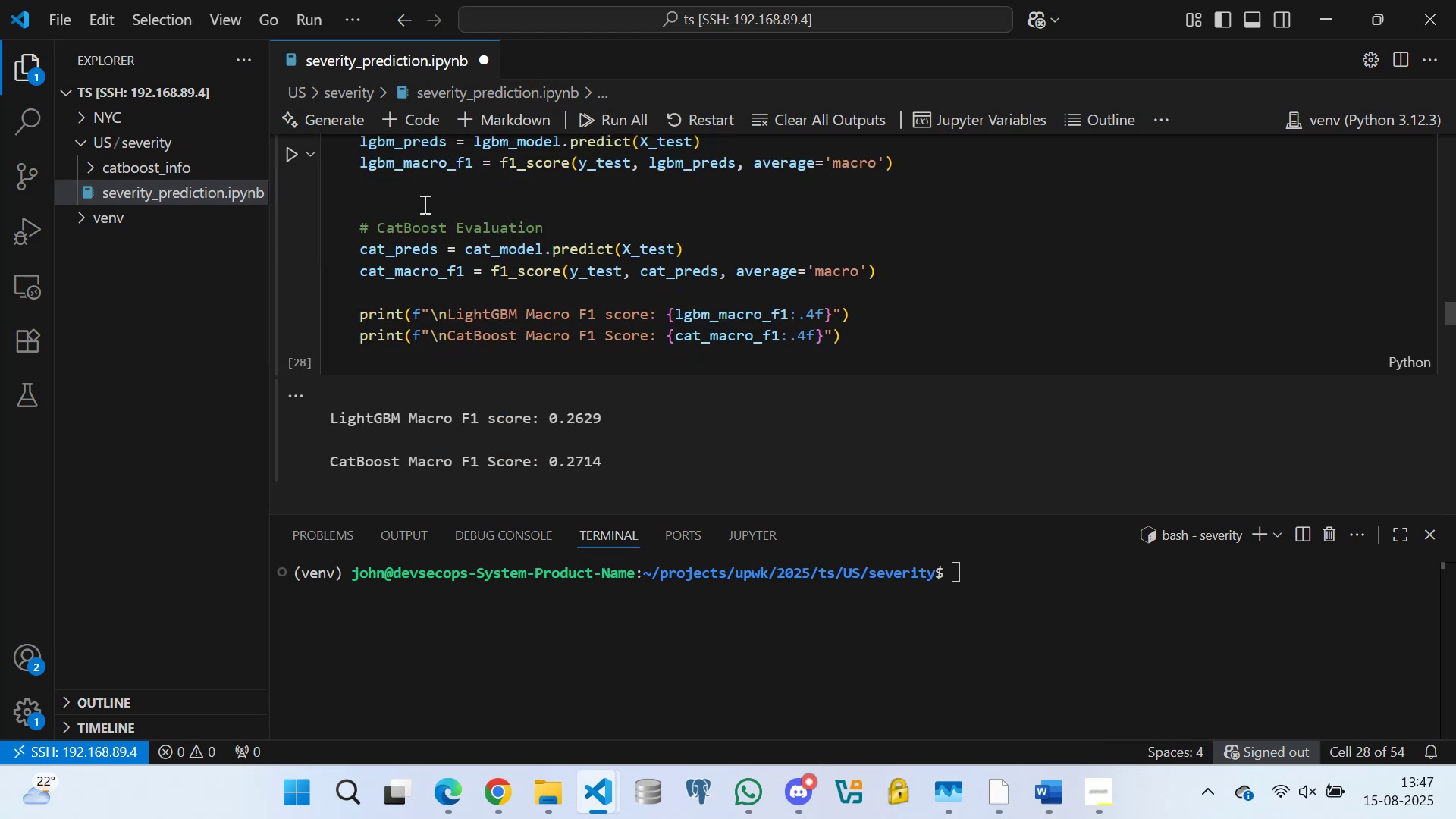 
left_click([423, 204])
 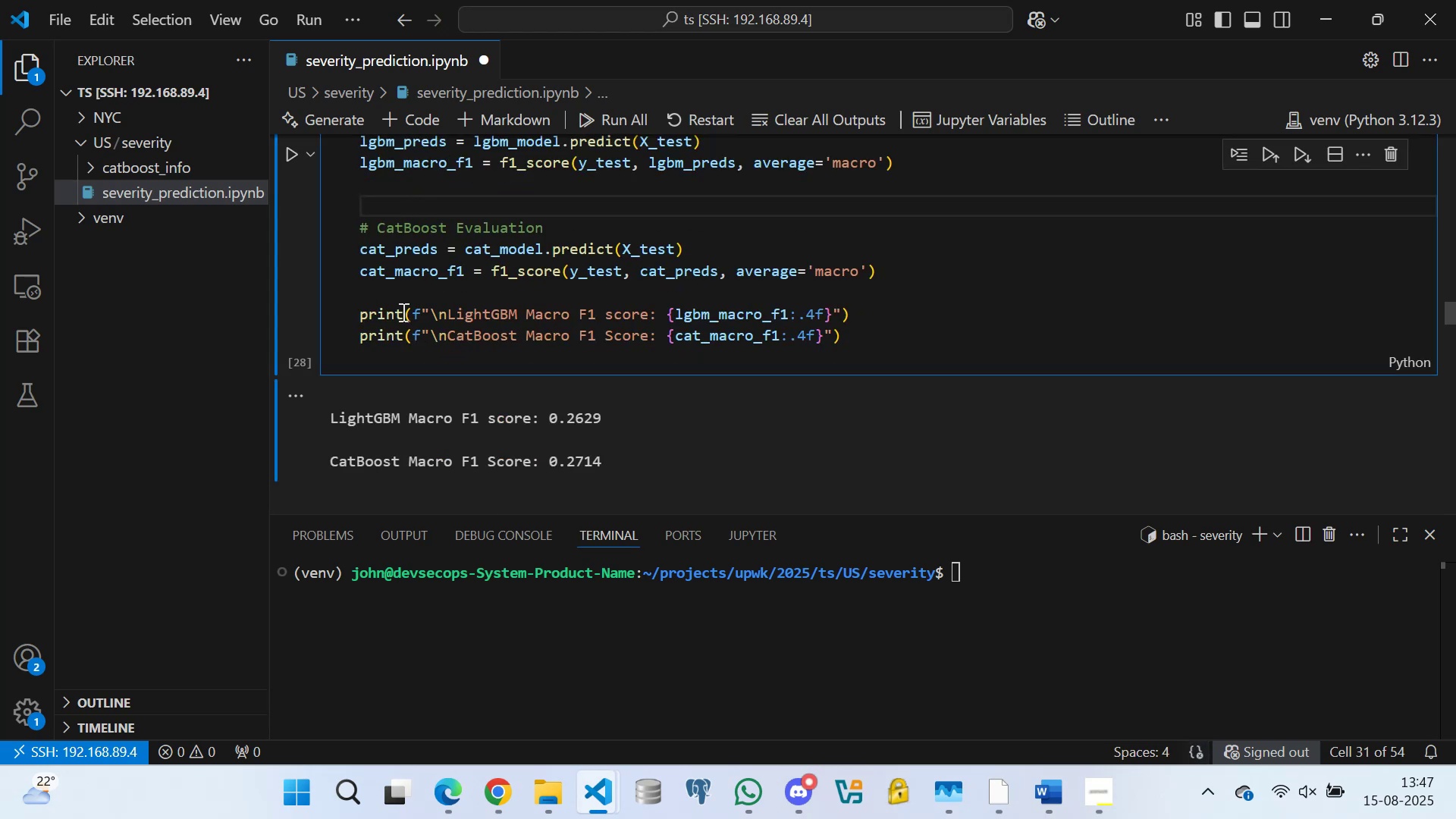 
left_click([398, 293])
 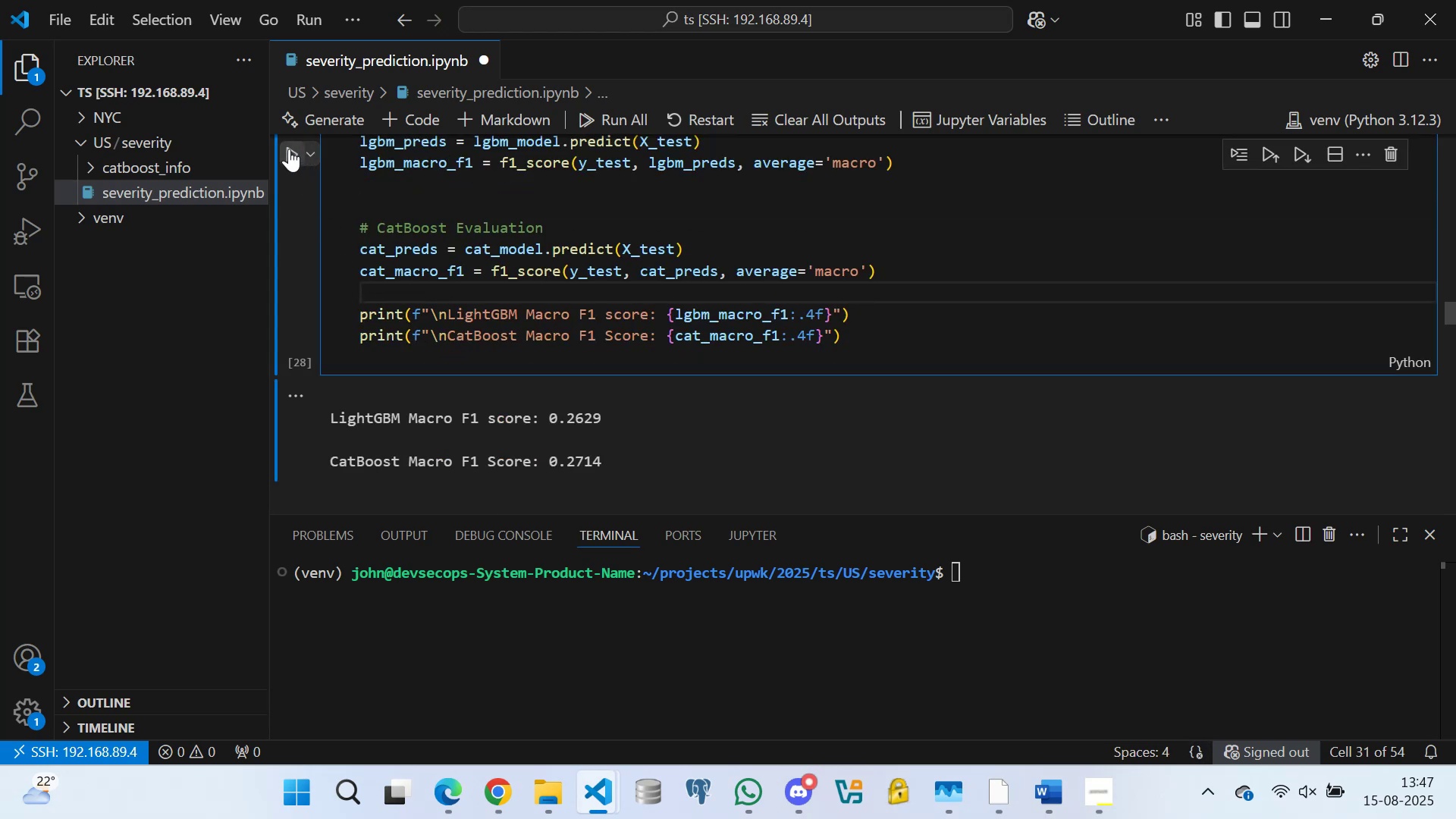 
left_click([289, 149])
 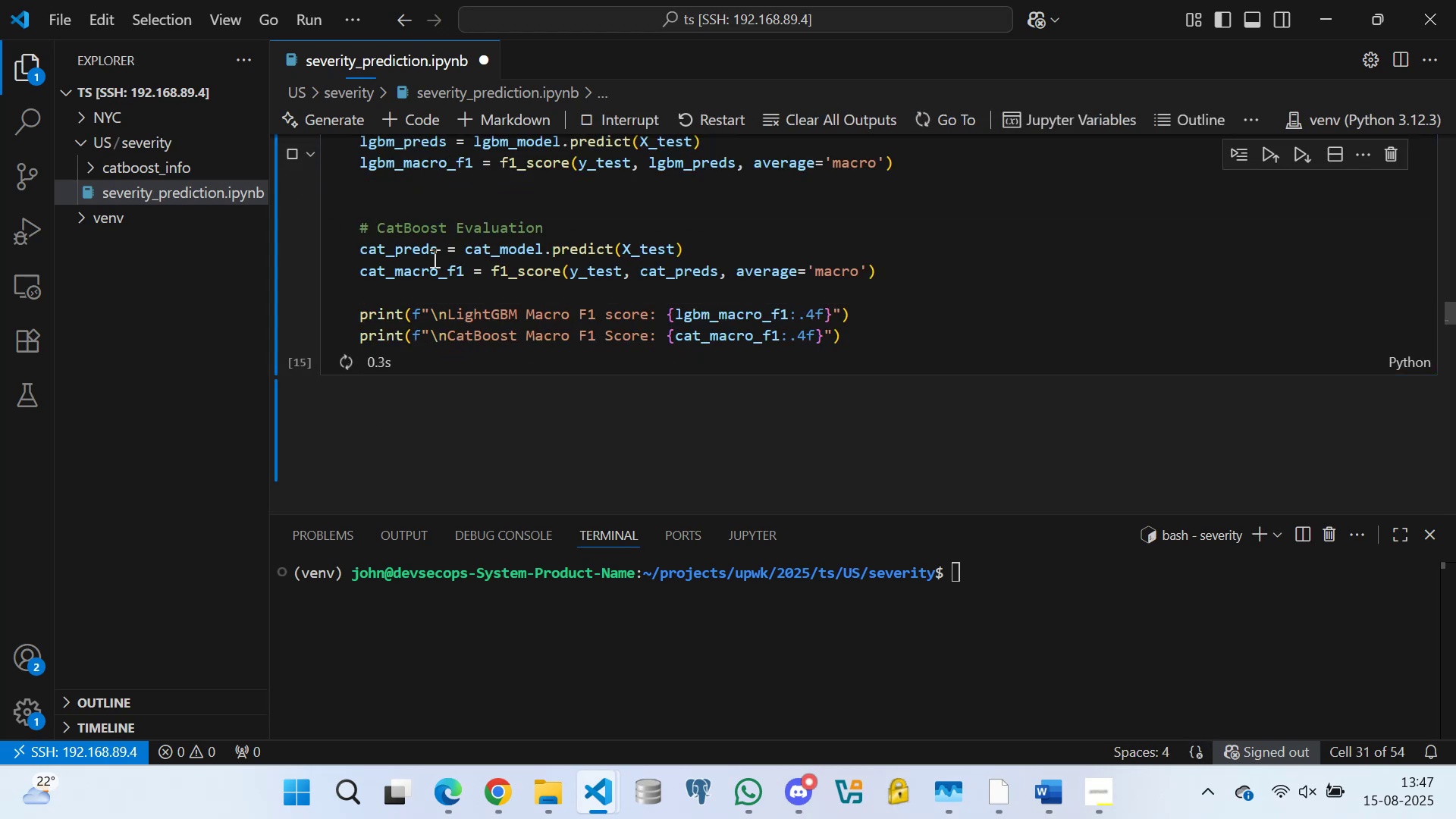 
scroll: coordinate [465, 236], scroll_direction: down, amount: 7.0
 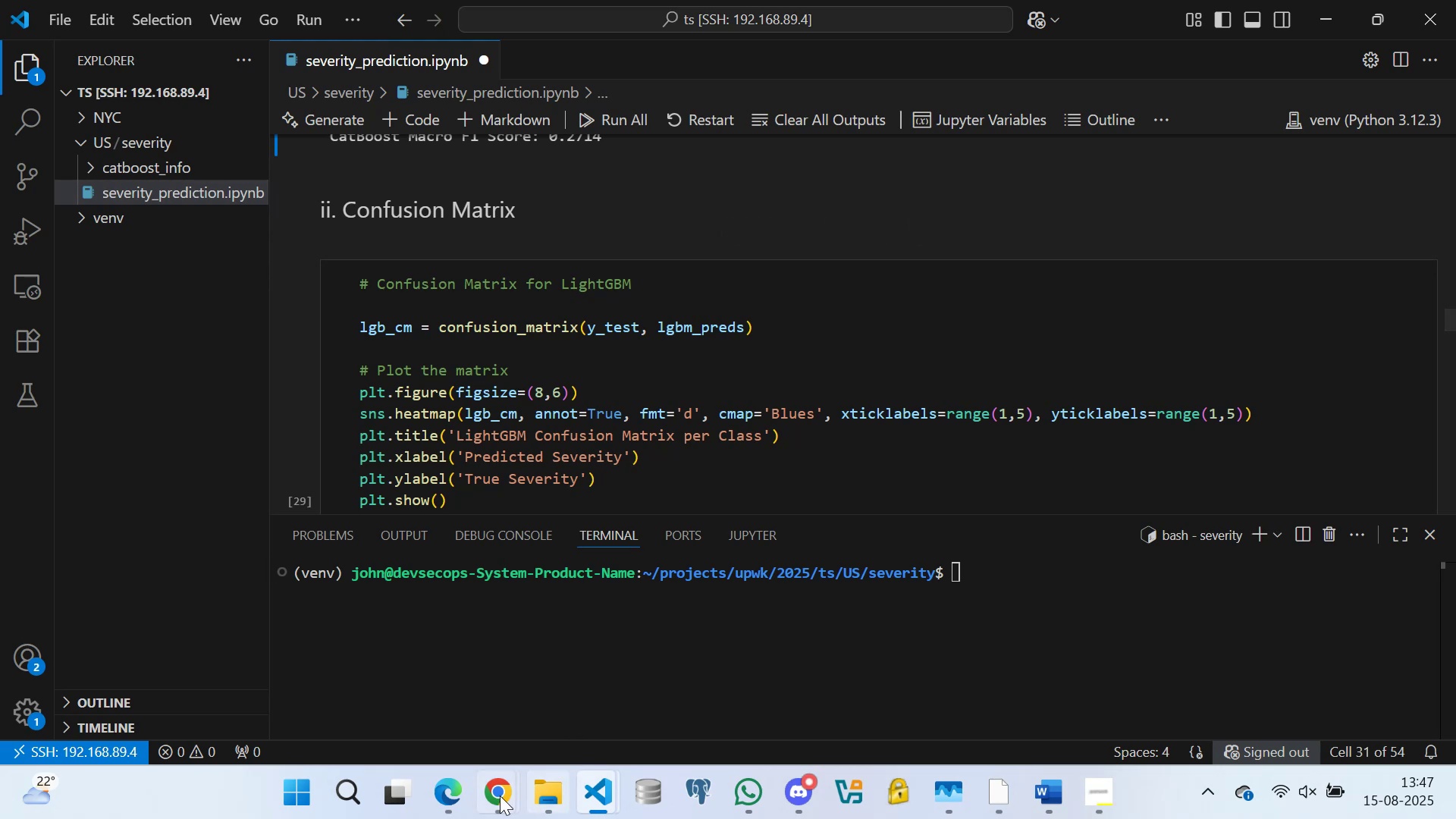 
left_click([449, 792])
 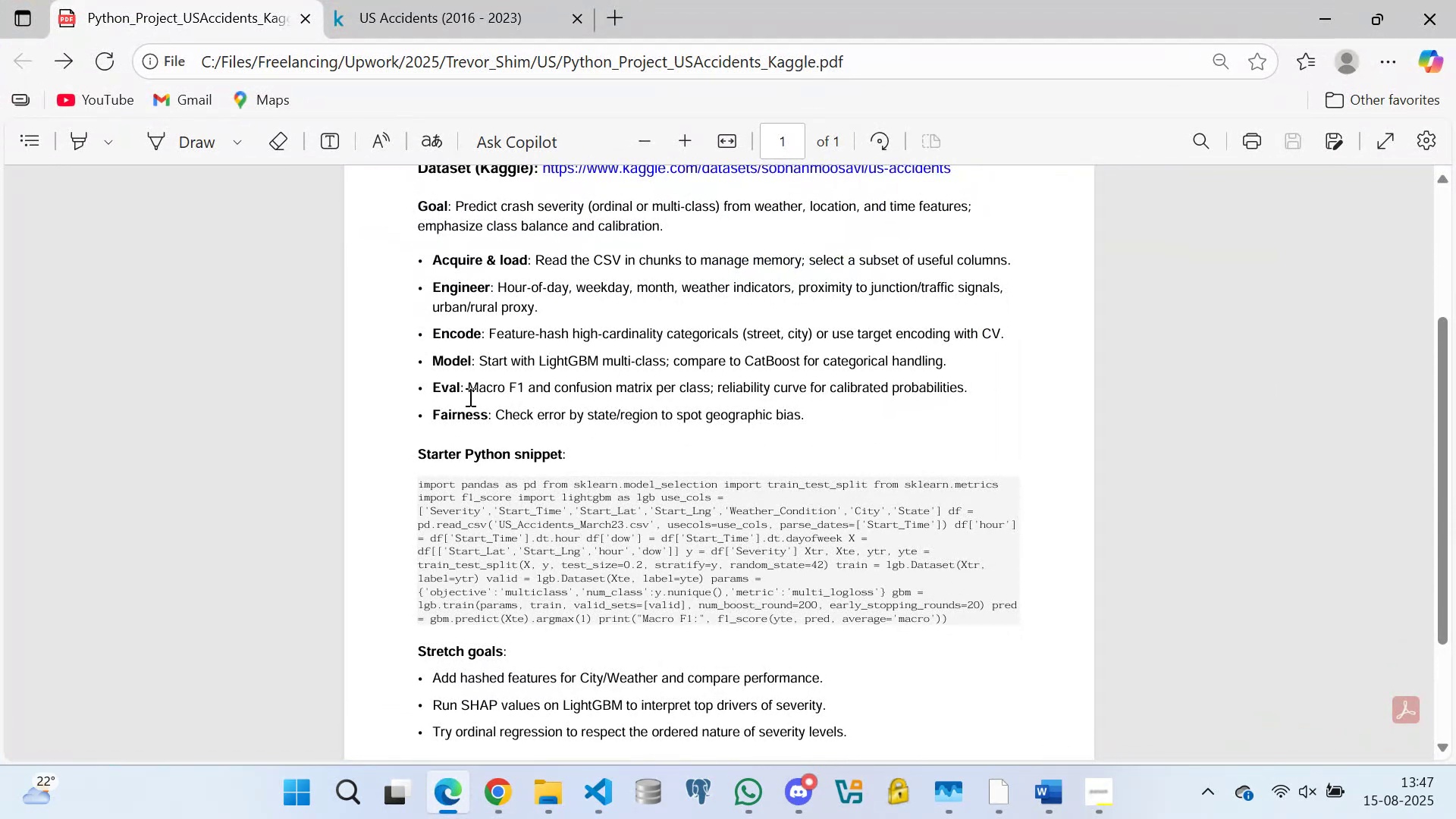 
wait(8.89)
 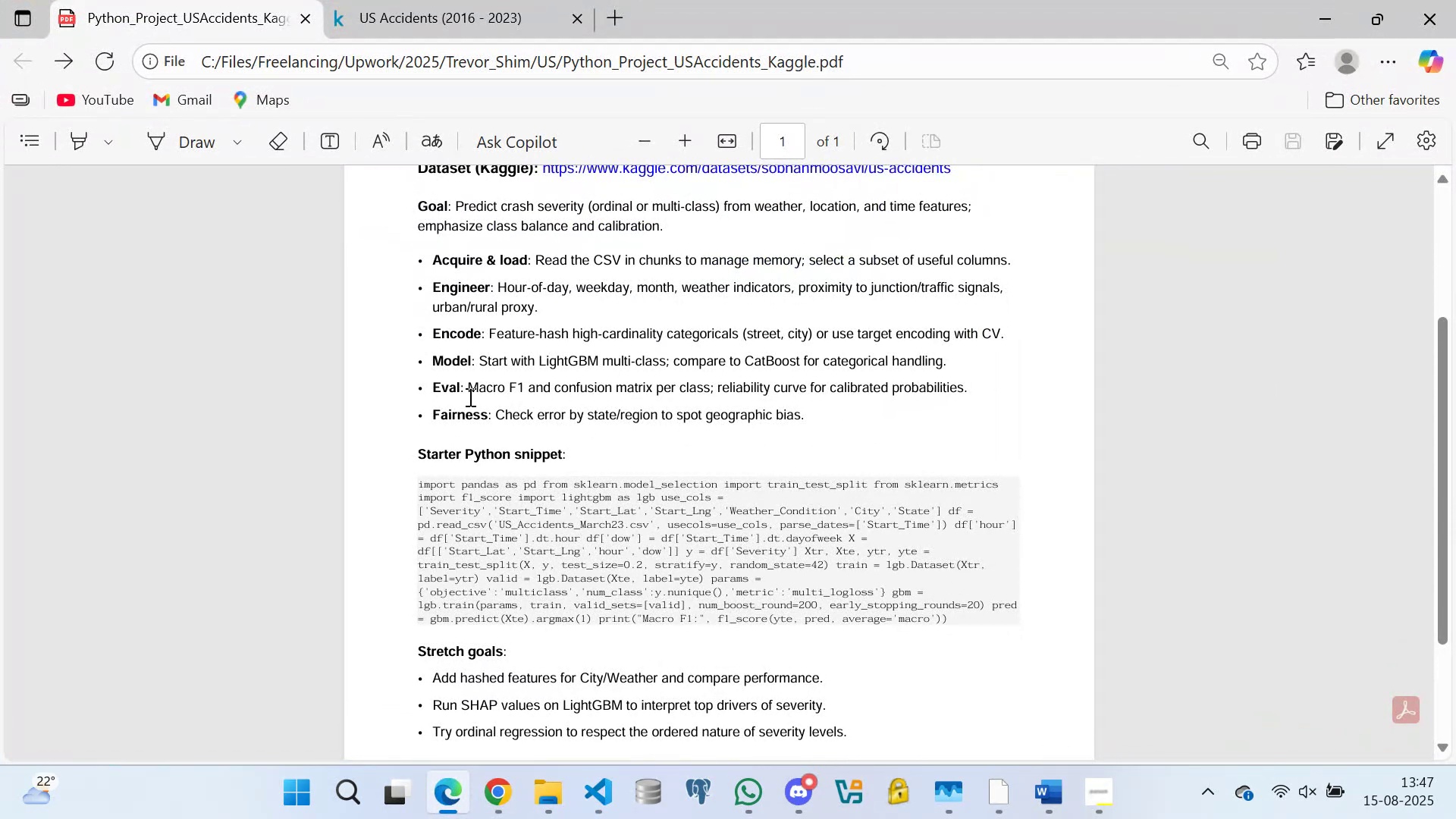 
left_click([444, 795])
 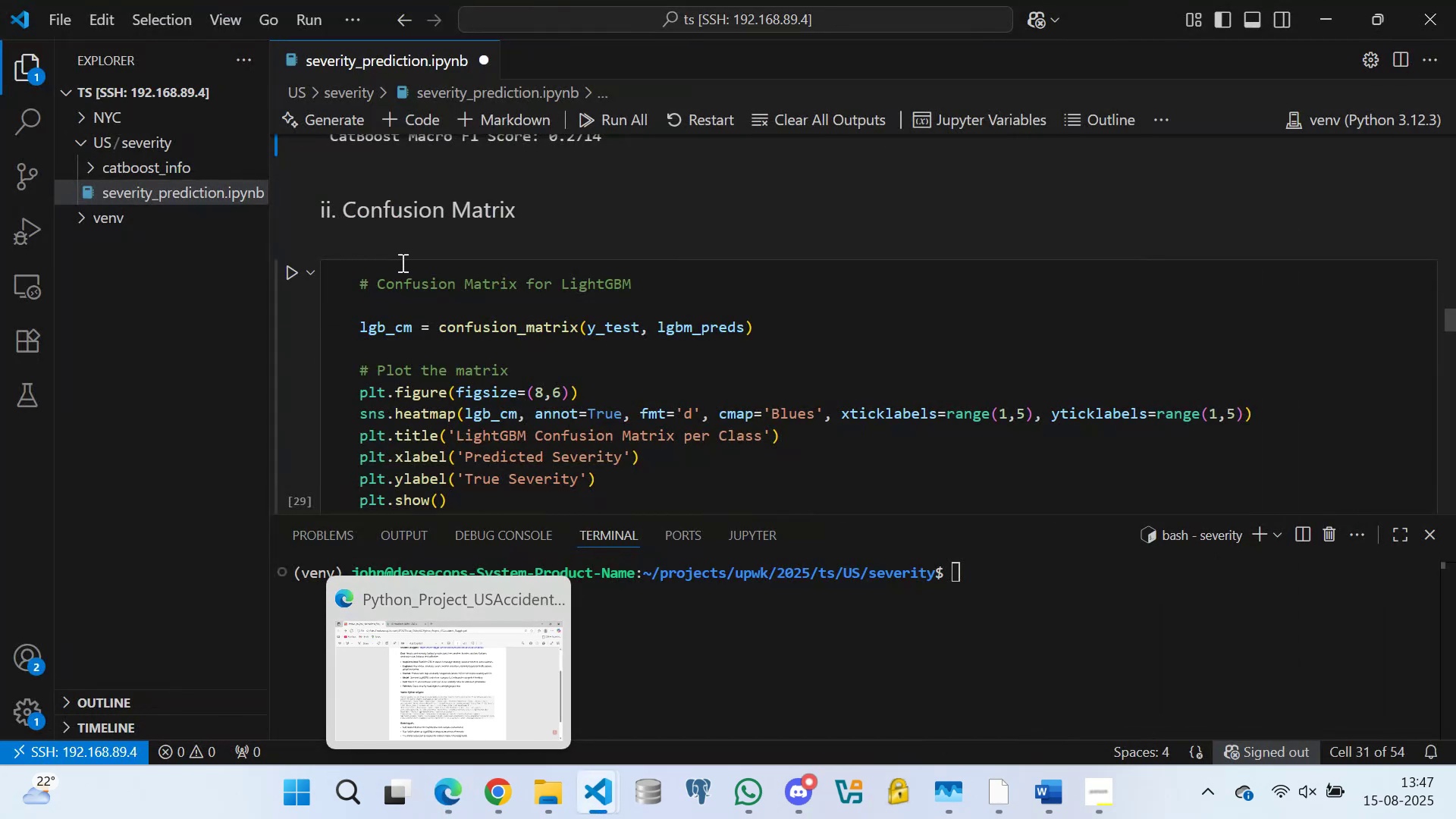 
scroll: coordinate [398, 302], scroll_direction: down, amount: 1.0
 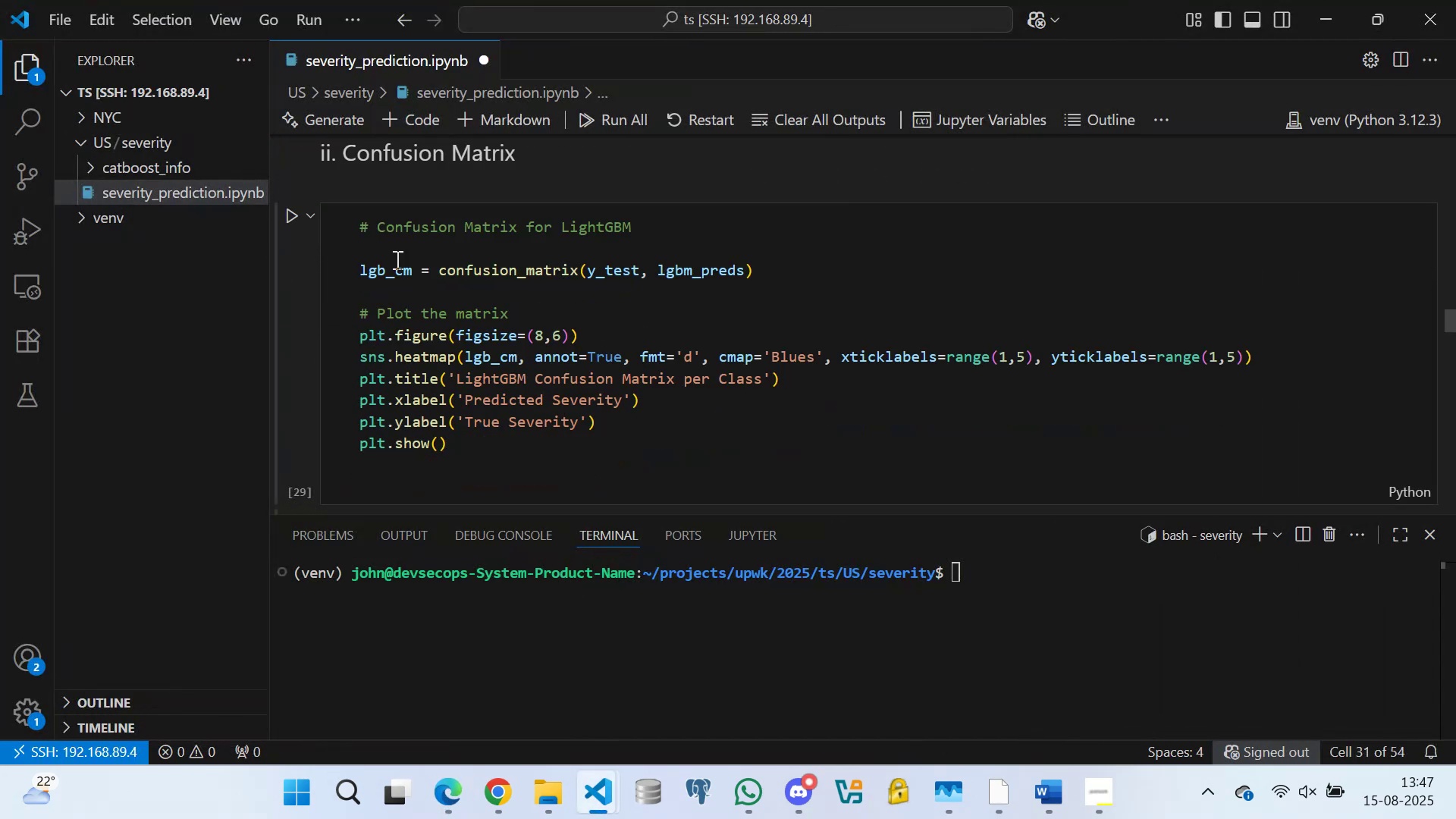 
left_click([391, 250])
 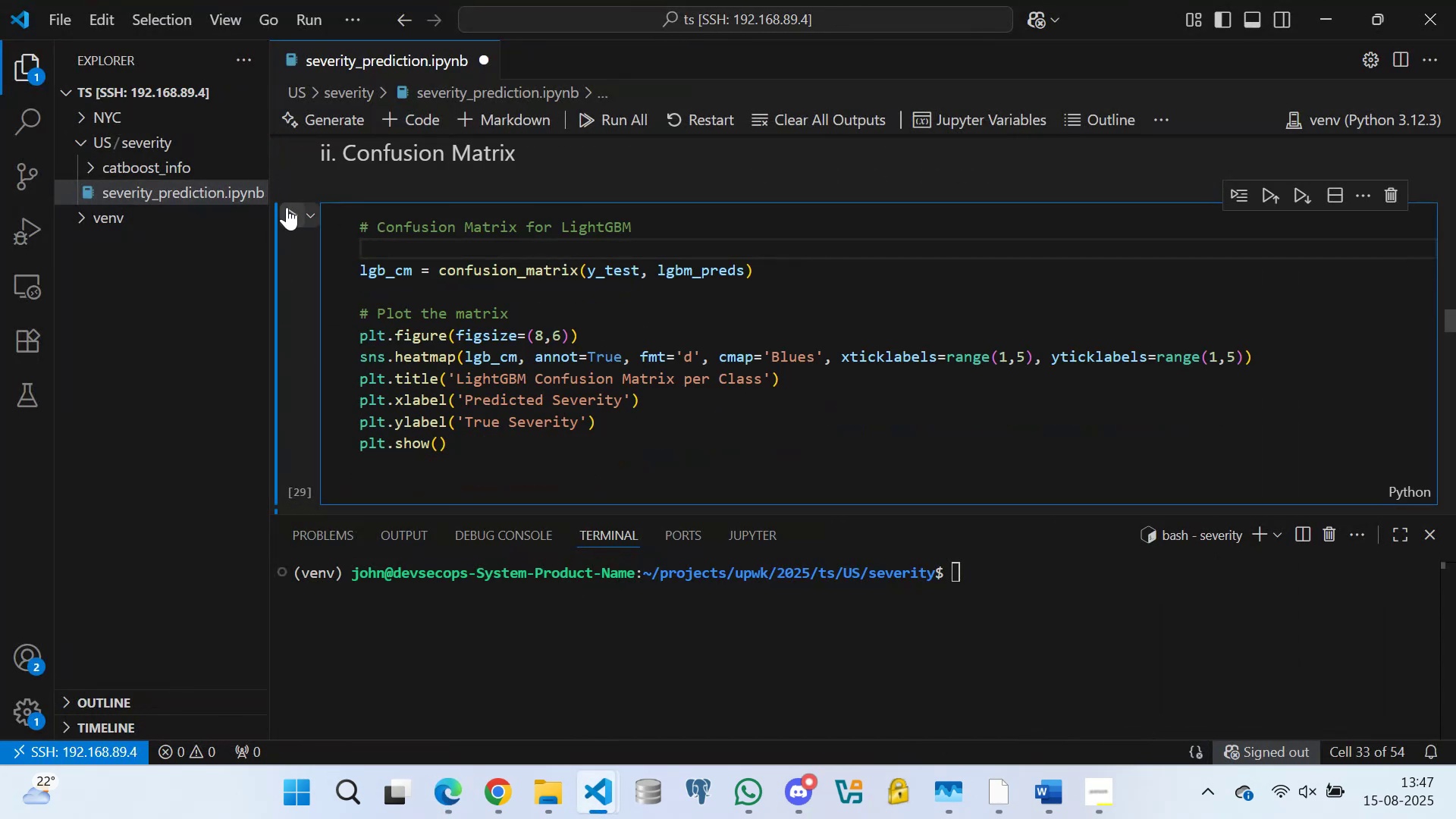 
left_click([295, 211])
 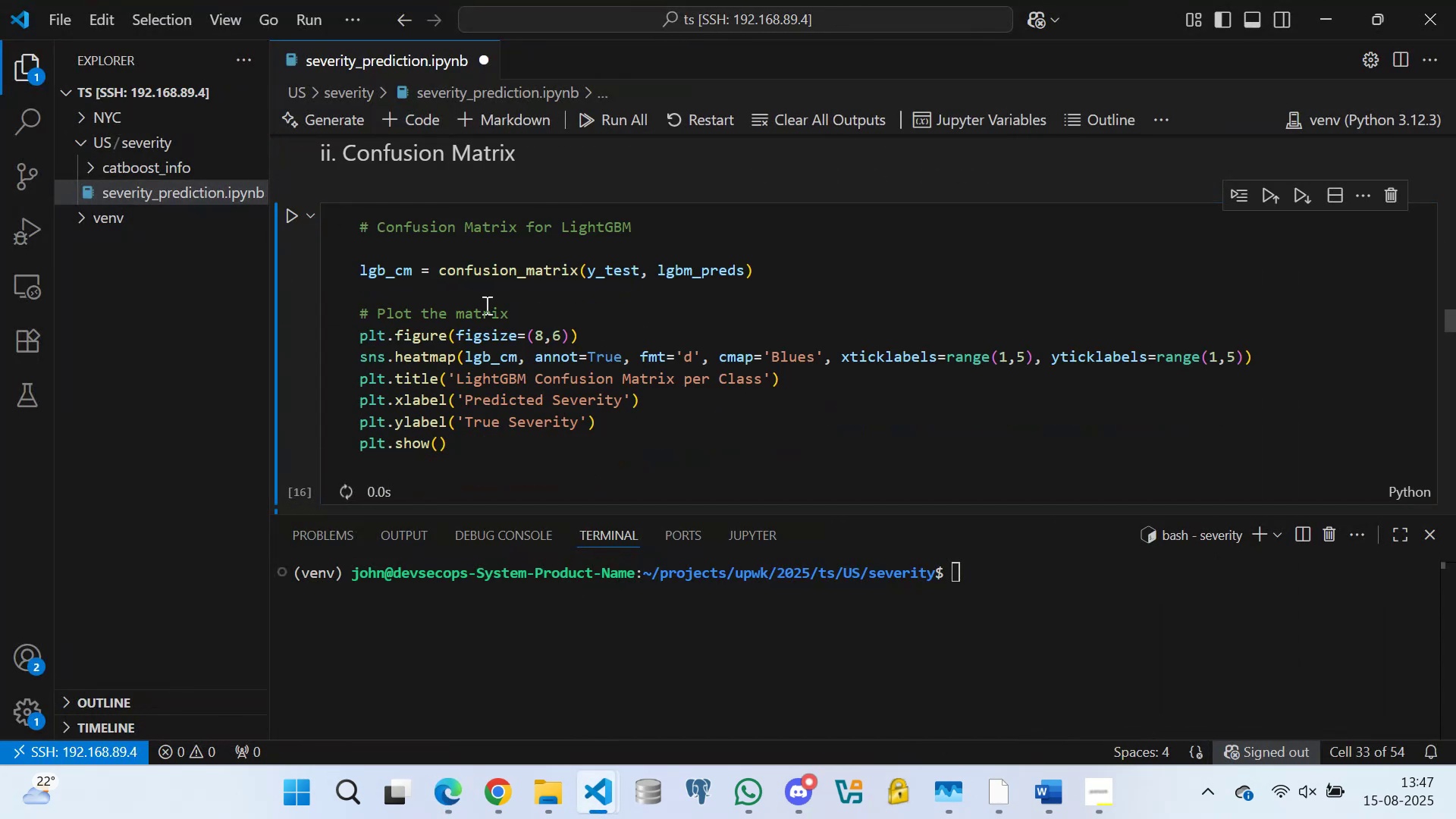 
scroll: coordinate [444, 280], scroll_direction: up, amount: 3.0
 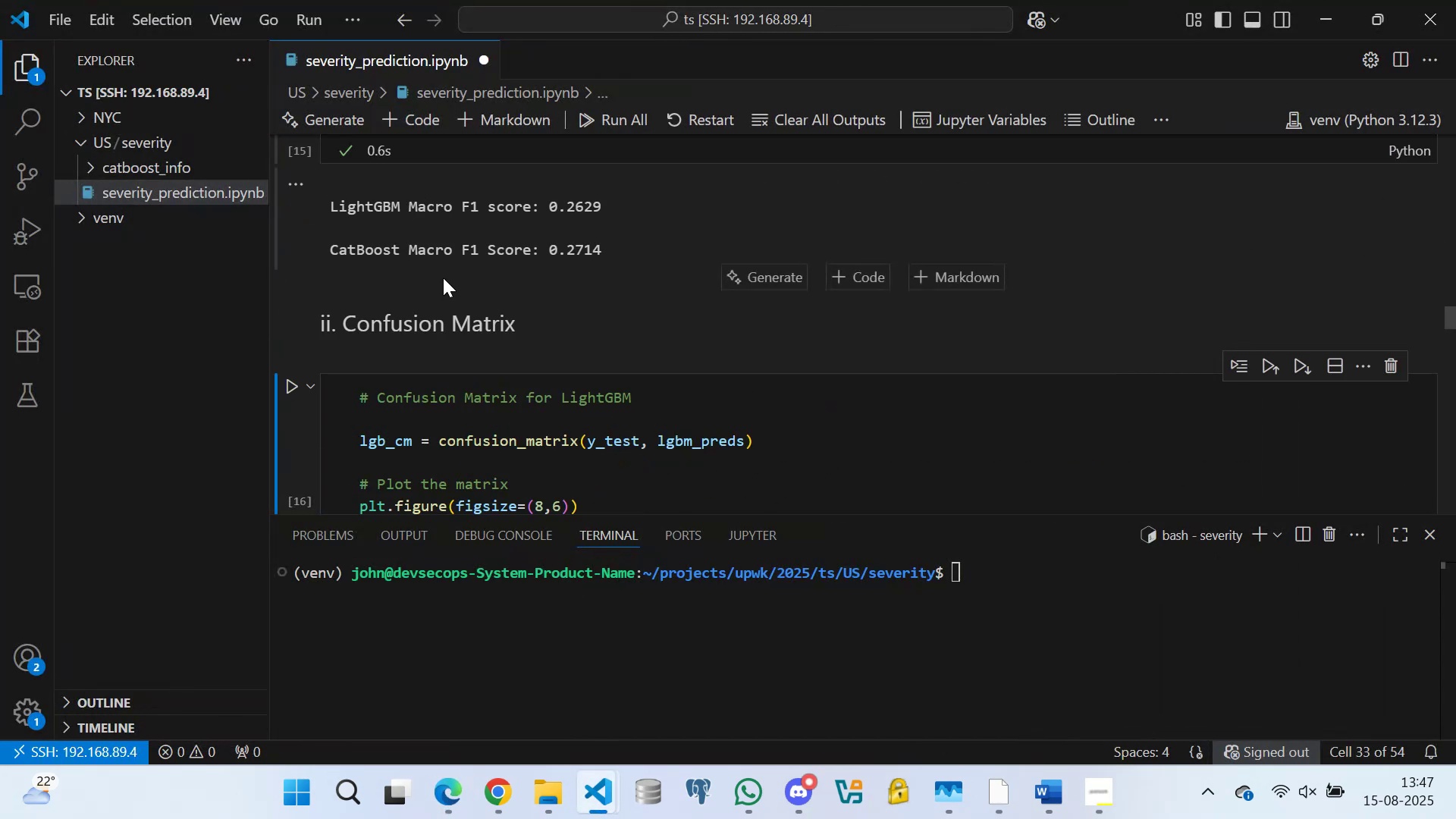 
scroll: coordinate [391, 351], scroll_direction: down, amount: 27.0
 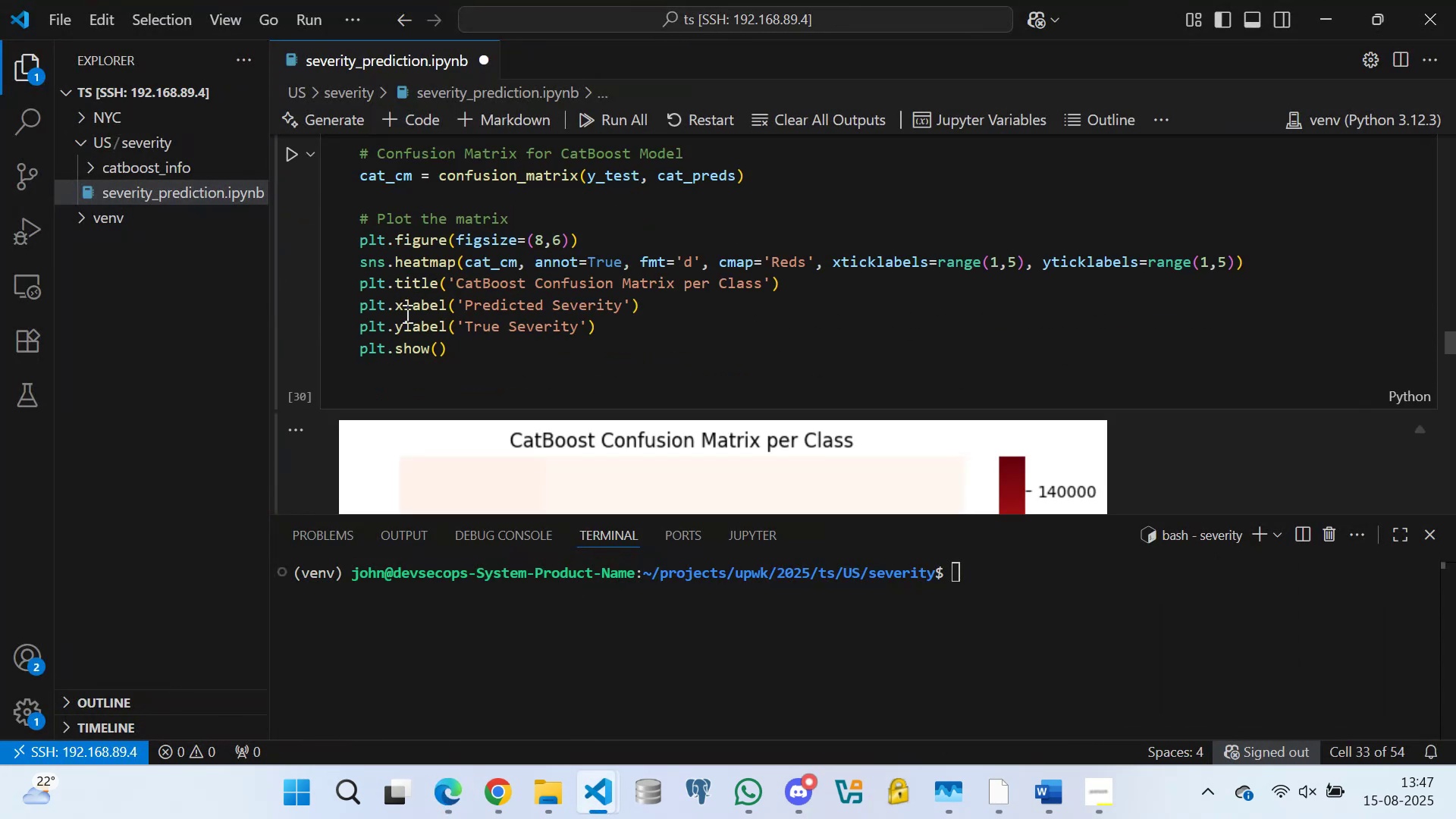 
scroll: coordinate [428, 290], scroll_direction: up, amount: 1.0
 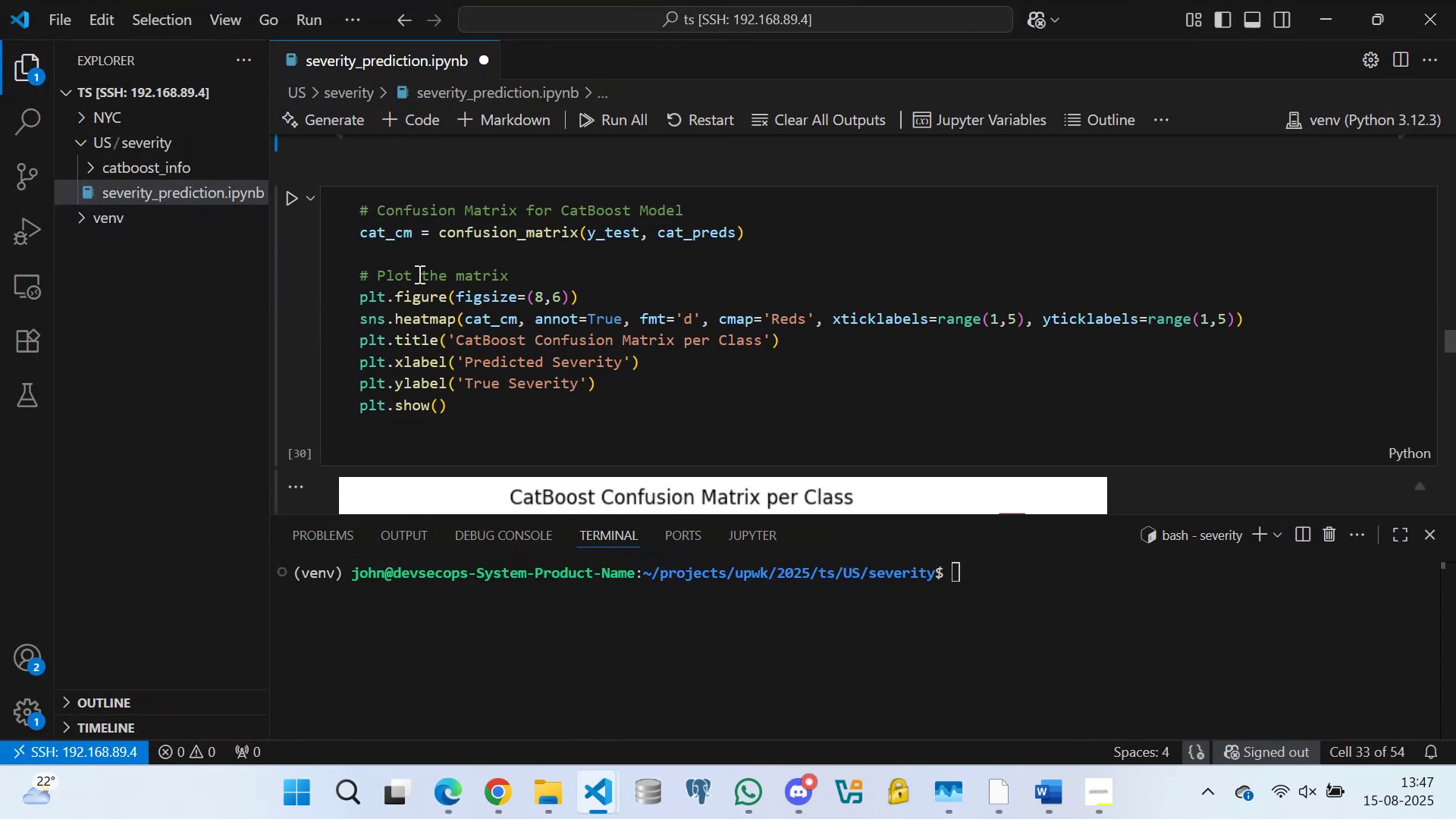 
left_click([411, 255])
 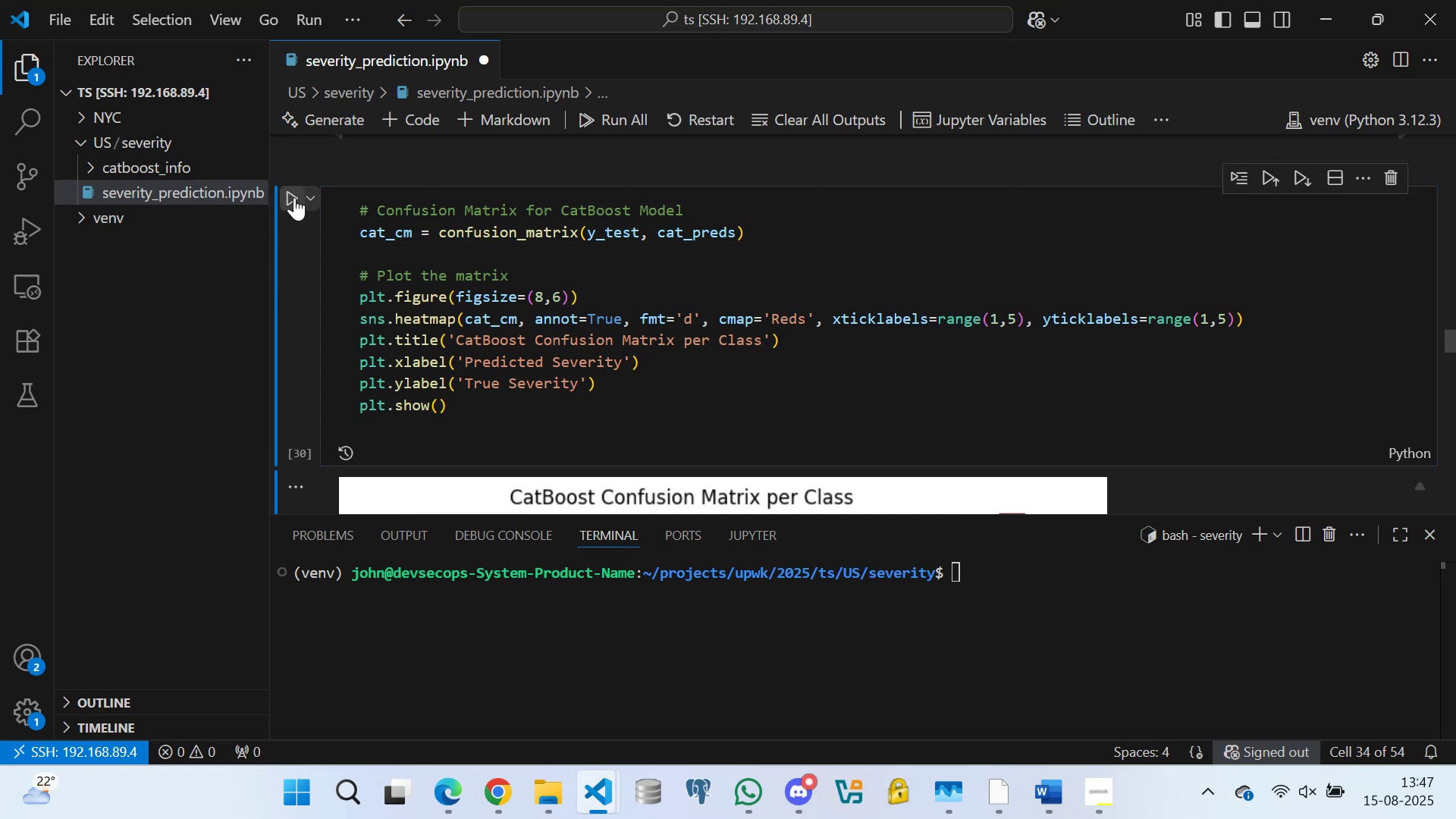 
scroll: coordinate [459, 386], scroll_direction: down, amount: 23.0
 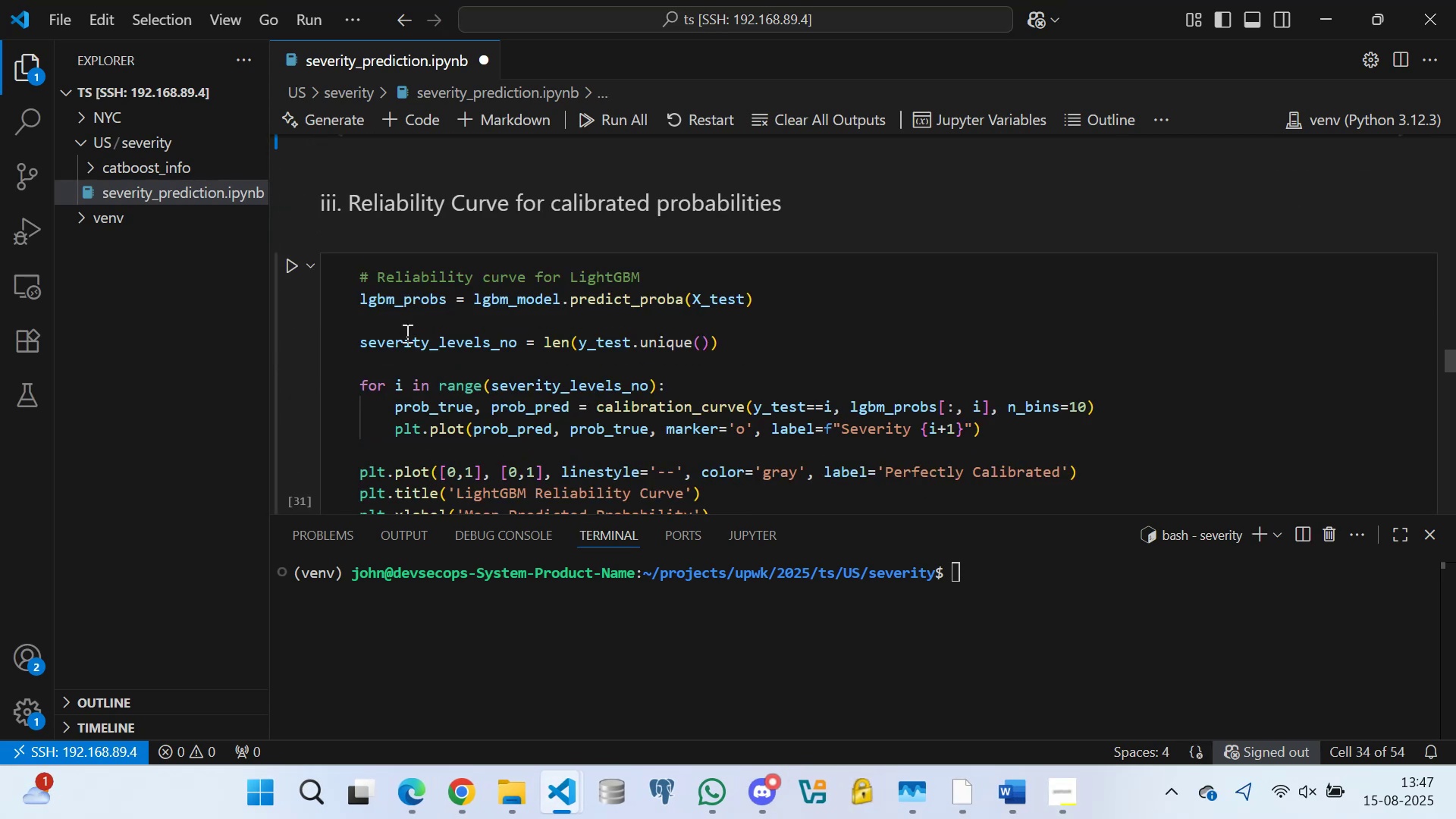 
left_click([404, 323])
 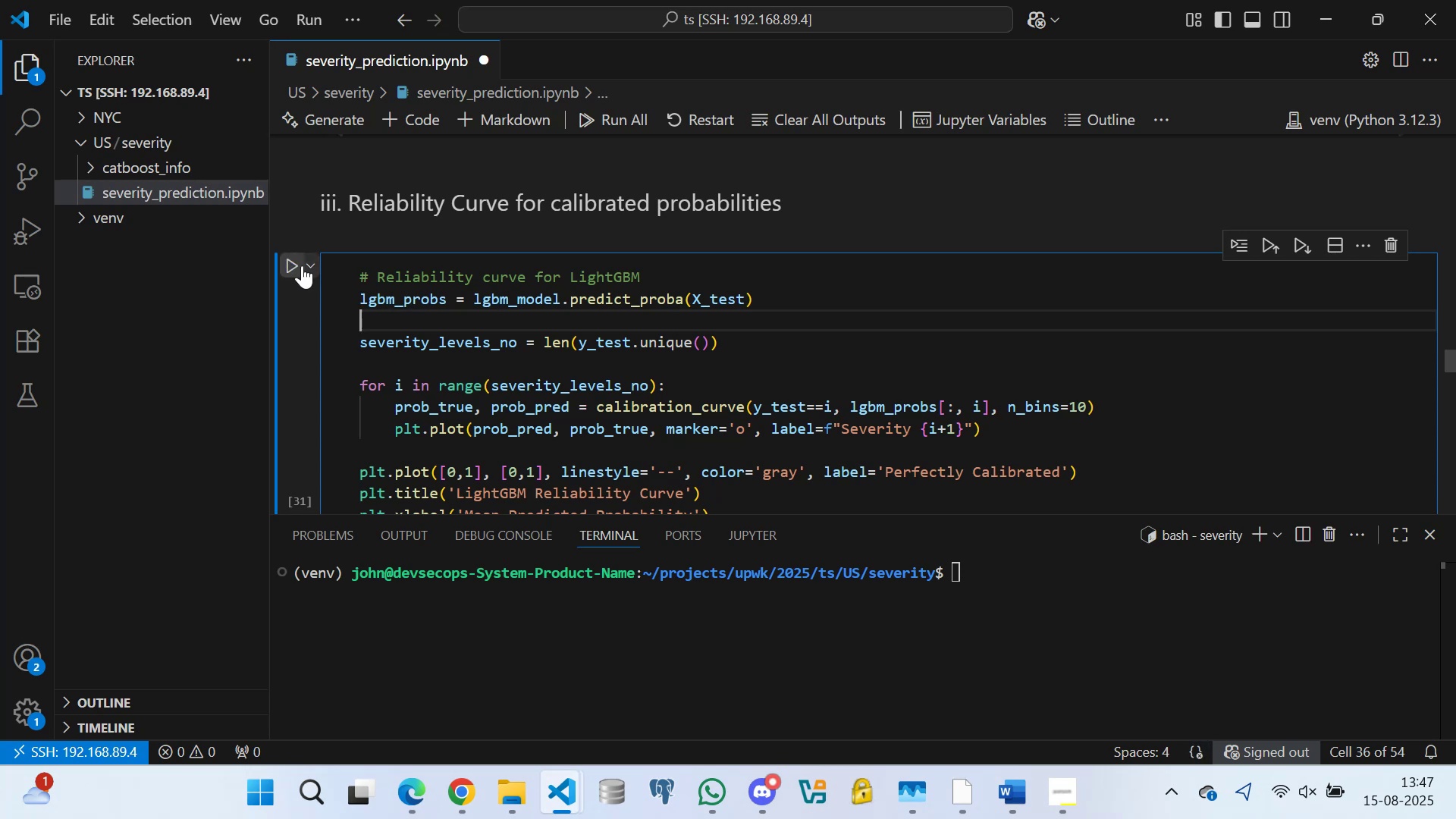 
left_click([296, 263])
 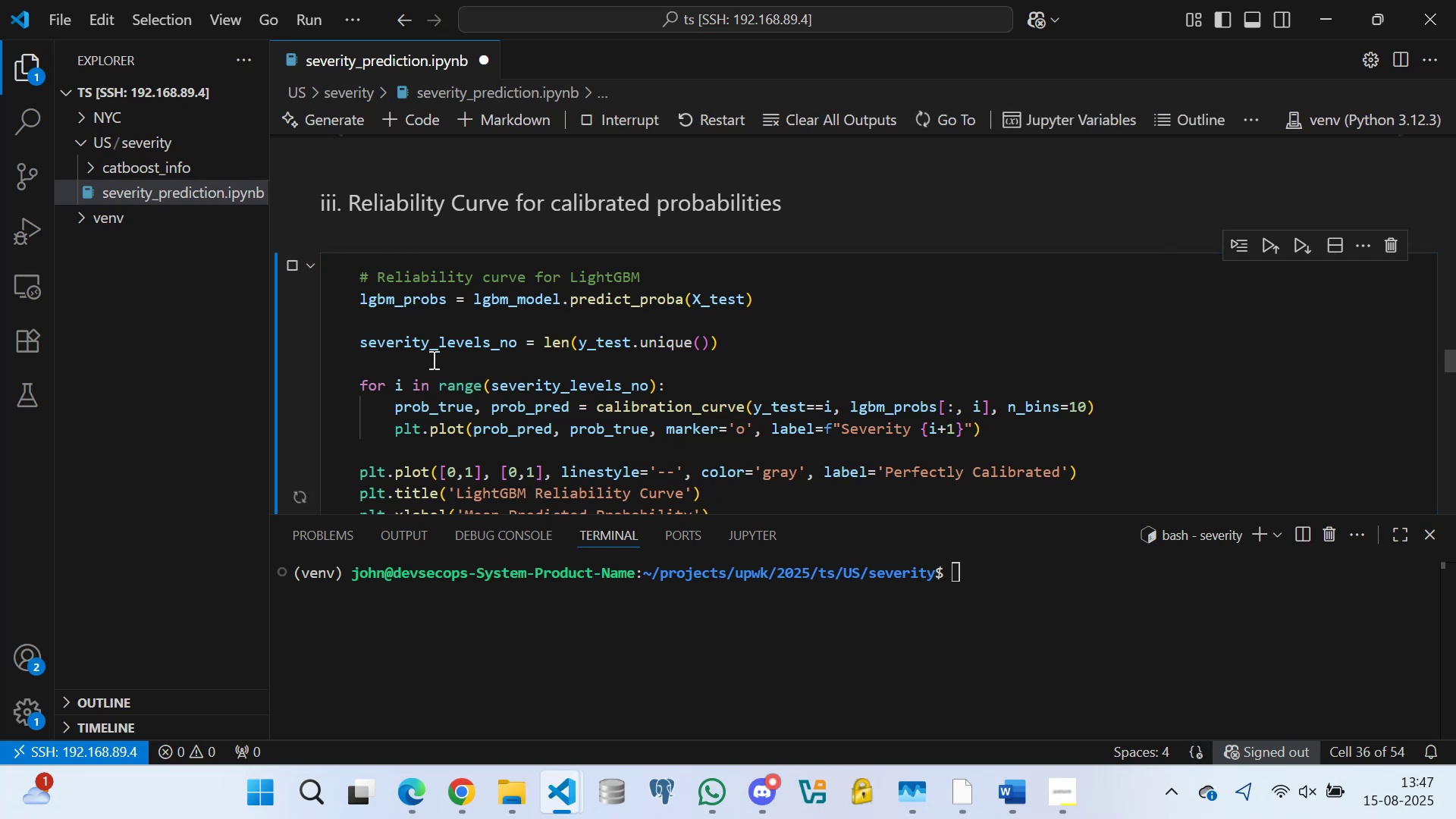 
scroll: coordinate [413, 339], scroll_direction: down, amount: 6.0
 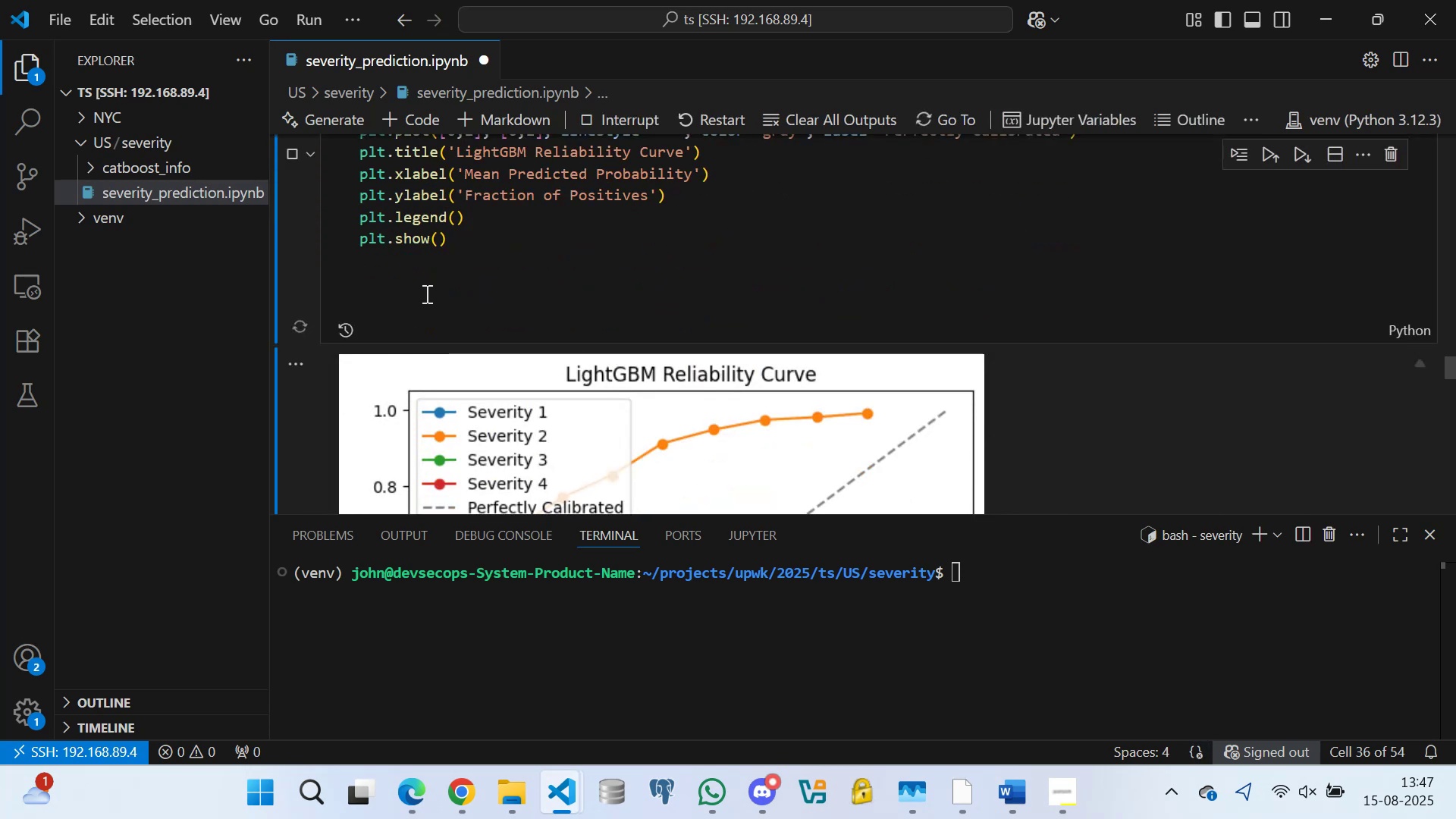 
scroll: coordinate [415, 322], scroll_direction: up, amount: 50.0
 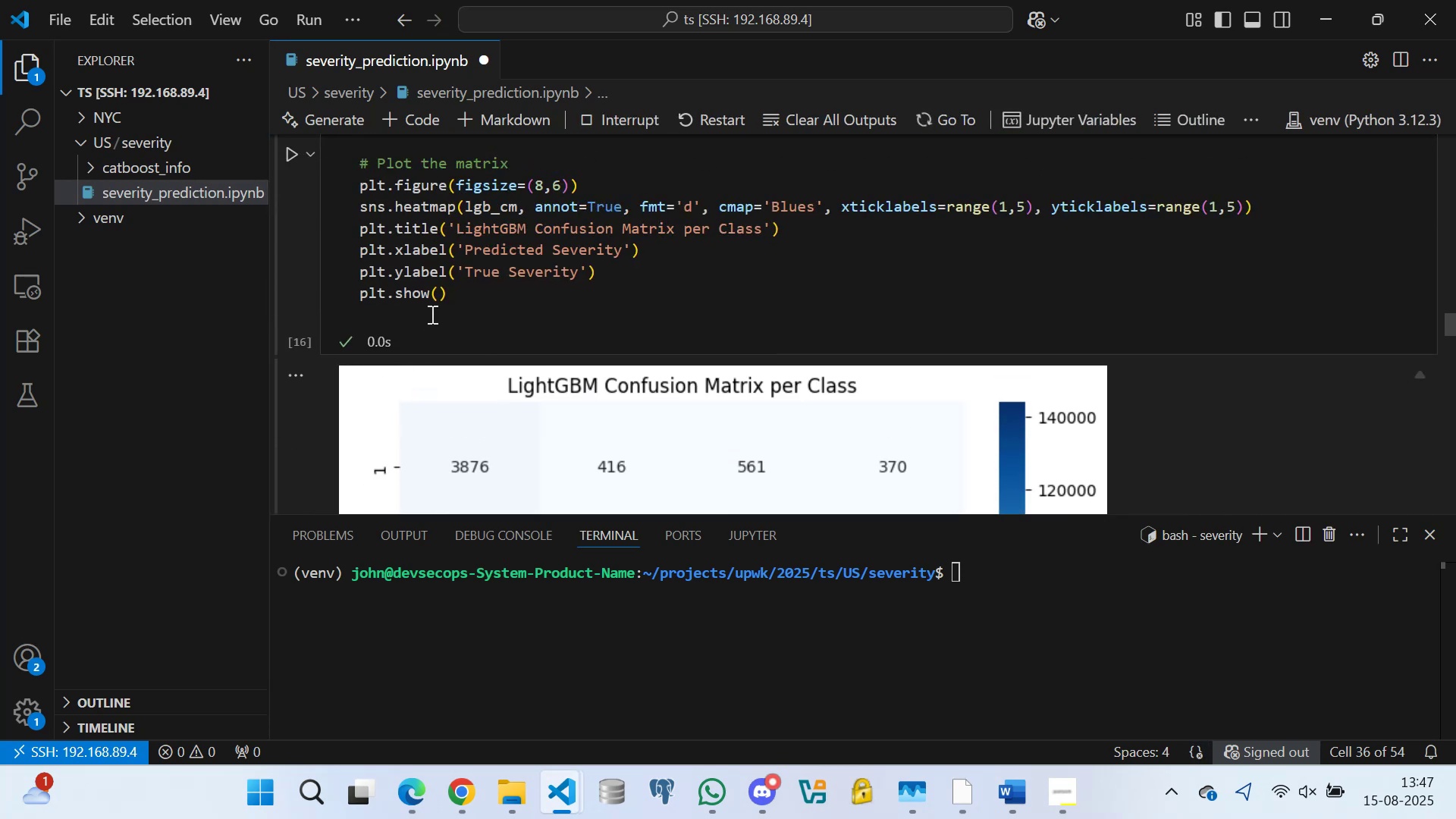 
scroll: coordinate [389, 355], scroll_direction: down, amount: 45.0
 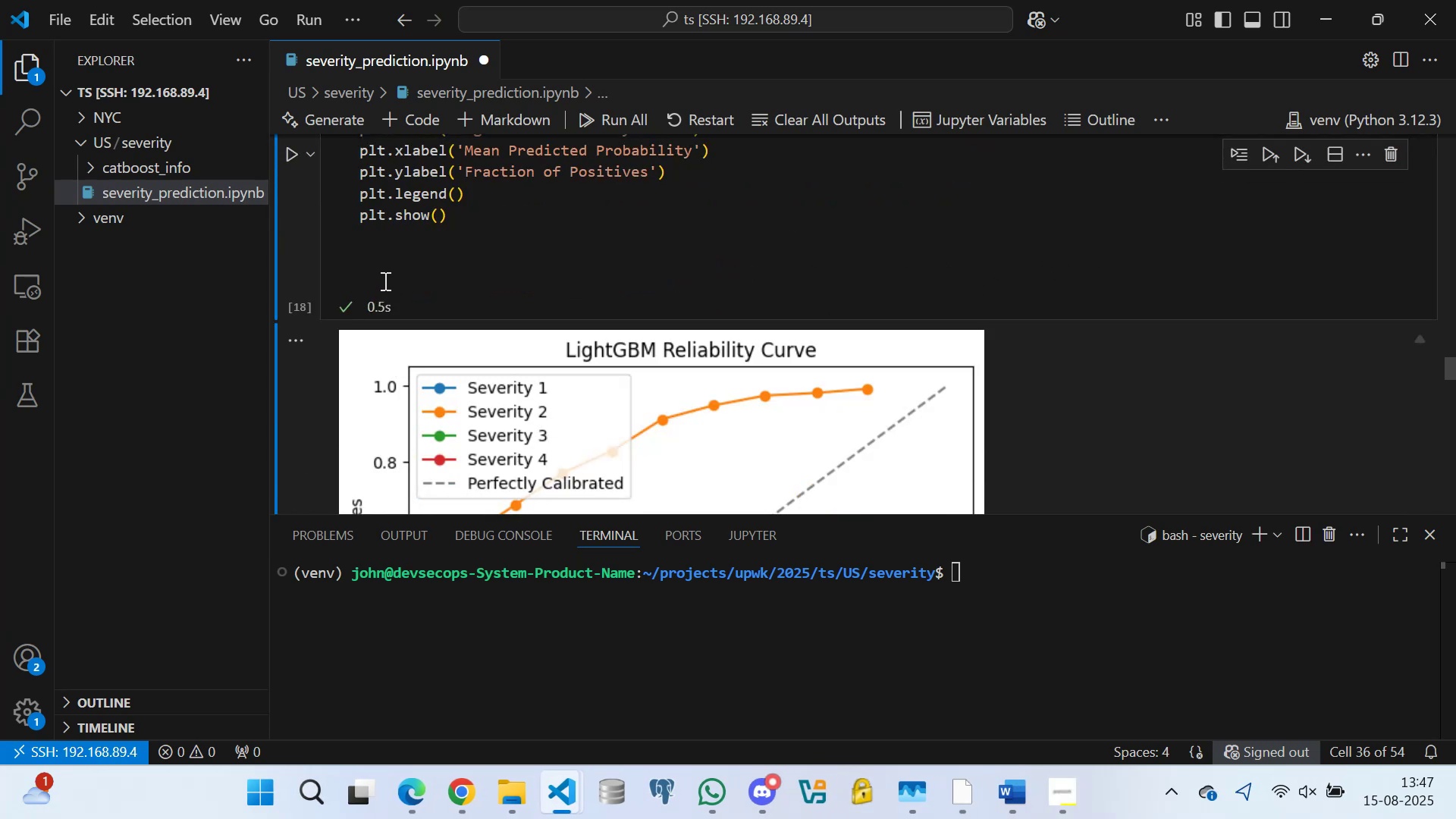 
left_click([383, 269])
 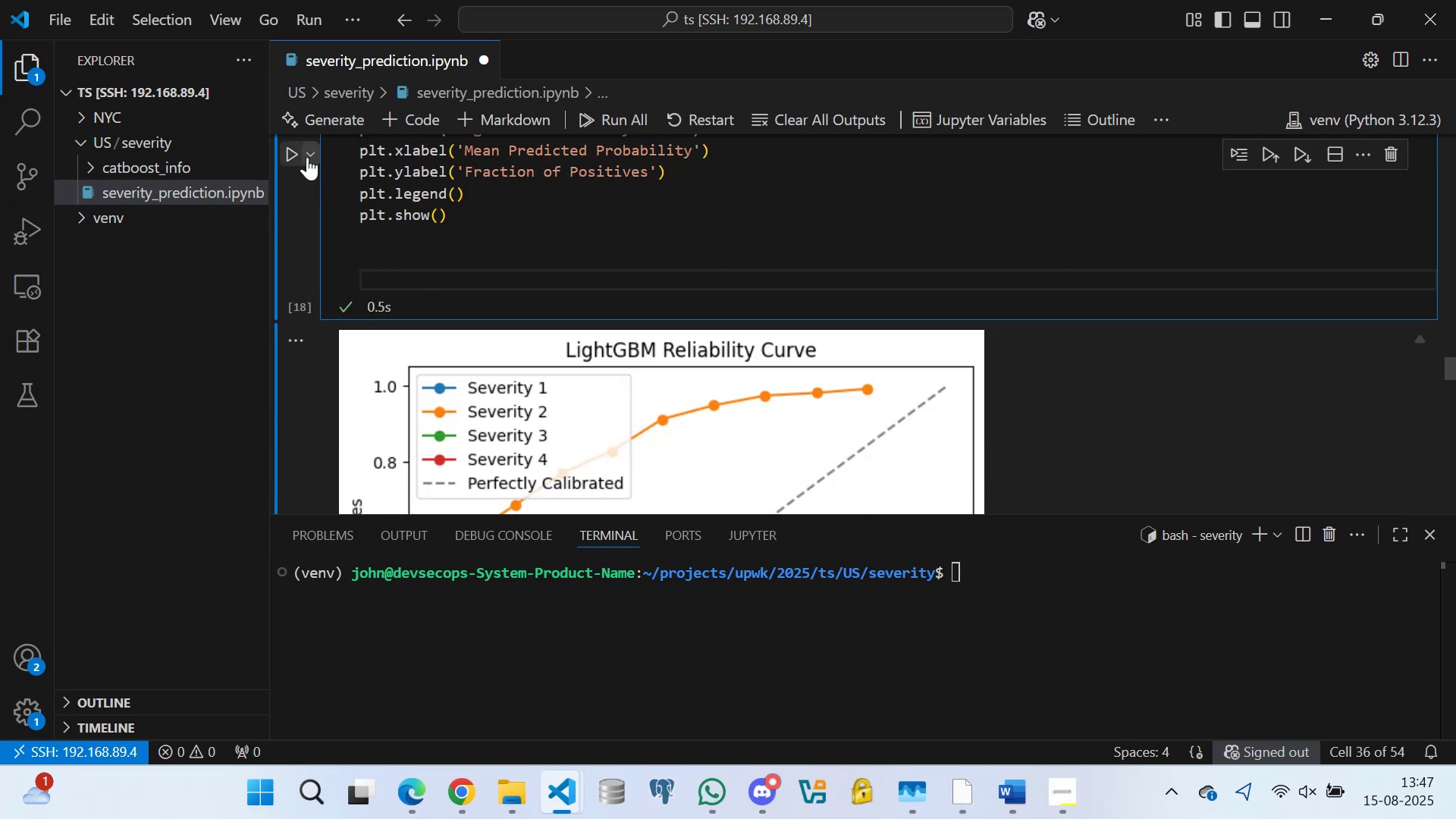 
left_click([291, 146])
 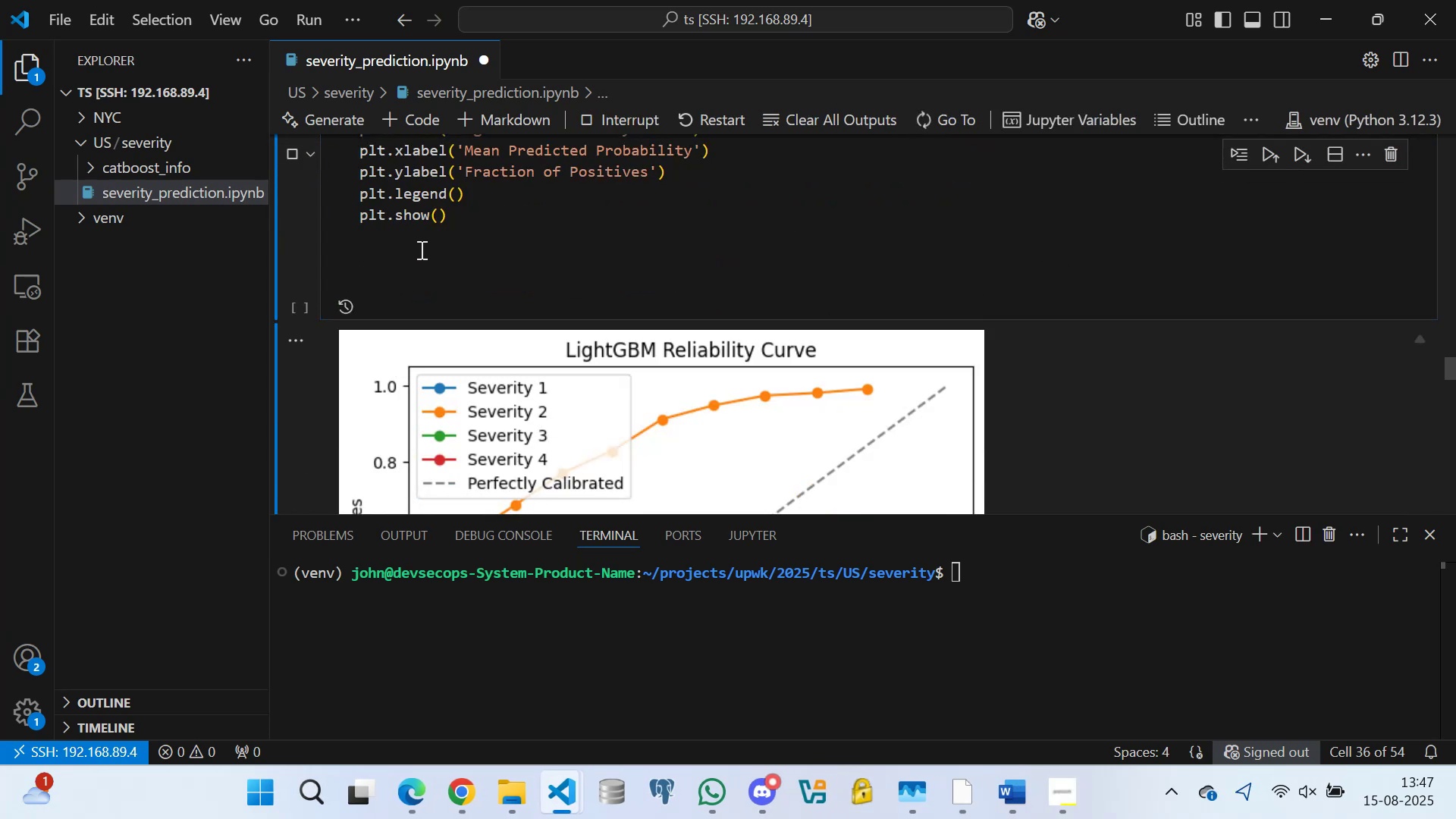 
scroll: coordinate [437, 265], scroll_direction: up, amount: 5.0
 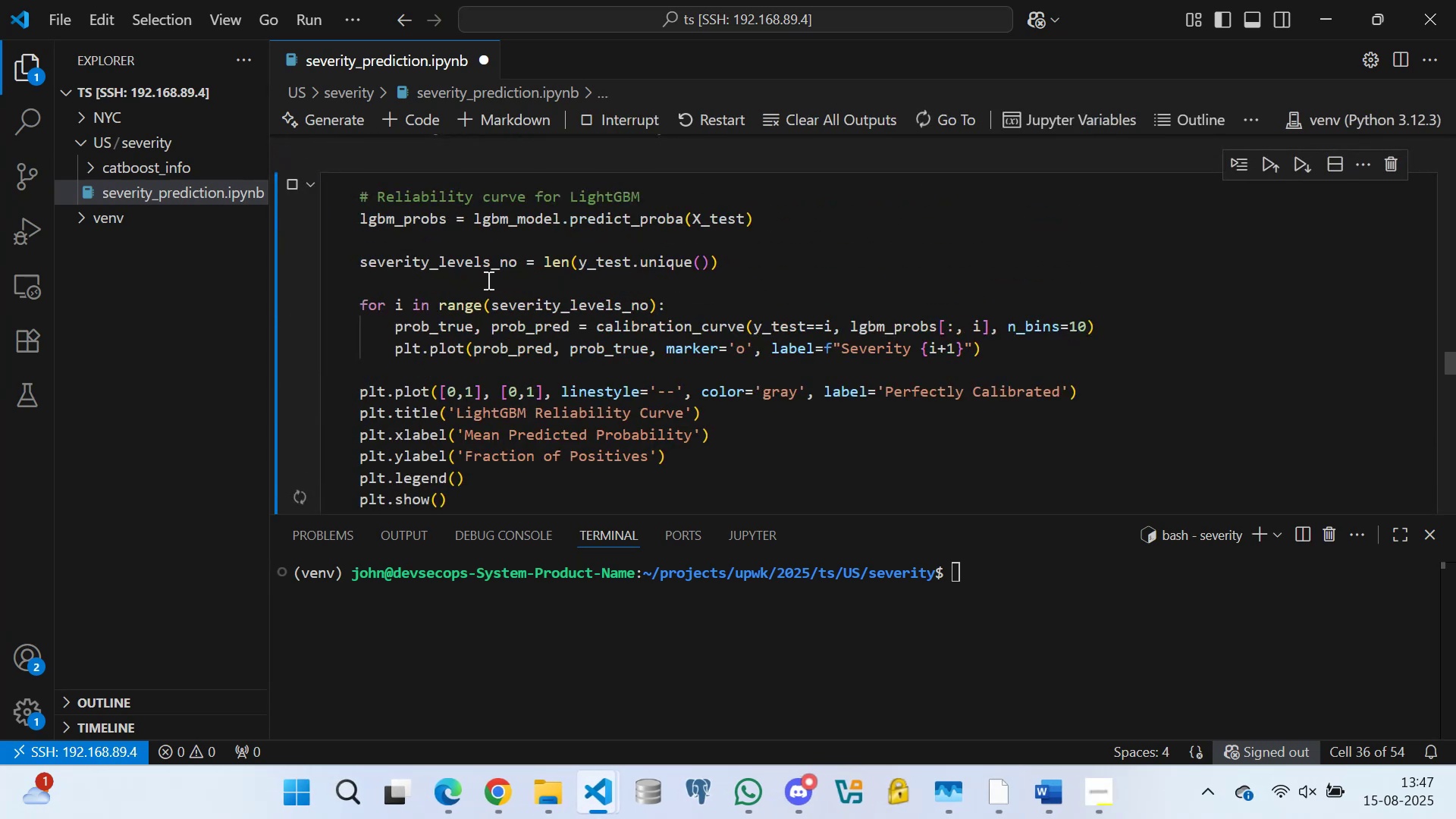 
scroll: coordinate [444, 301], scroll_direction: down, amount: 4.0
 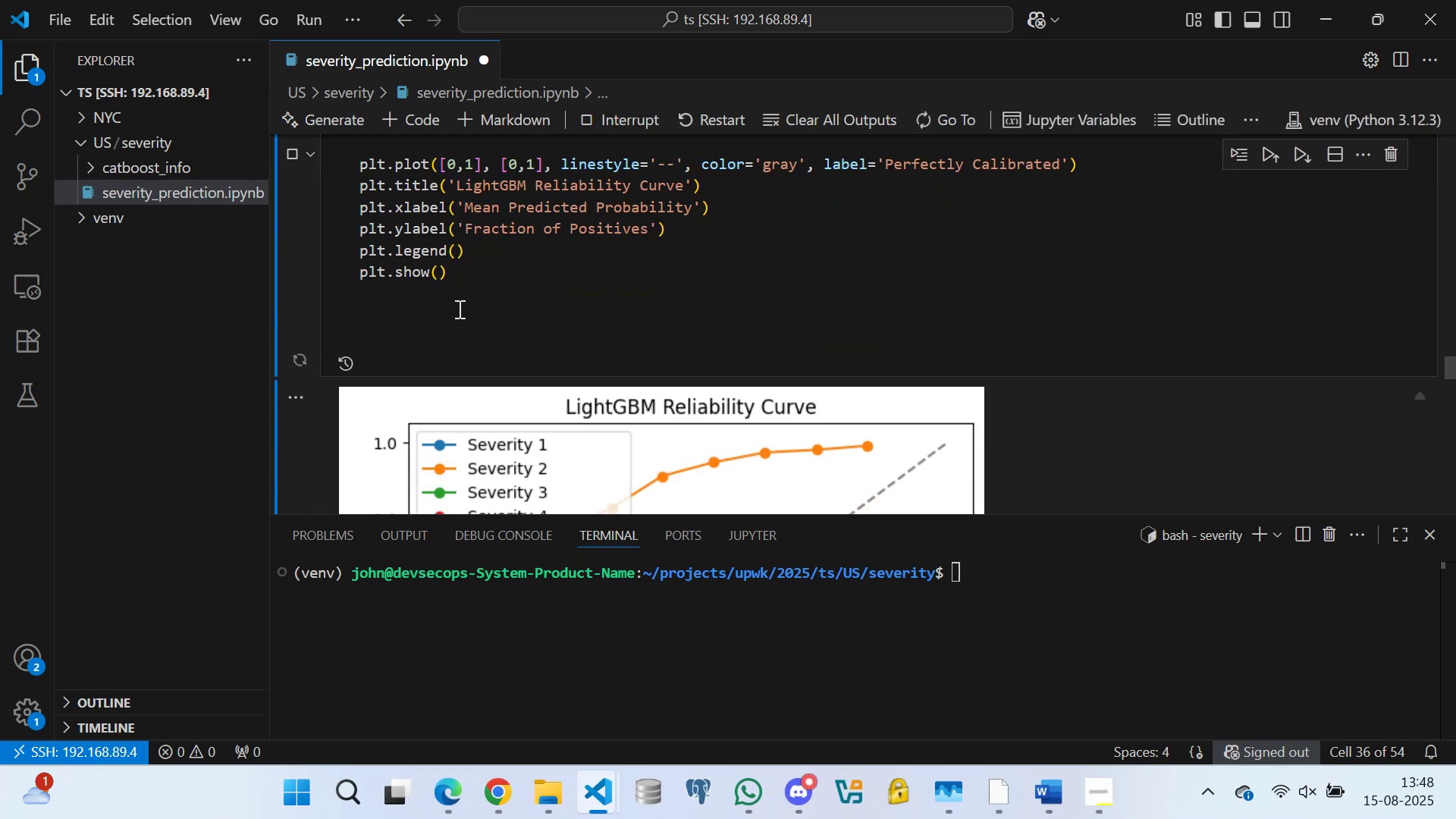 
key(Control+S)
 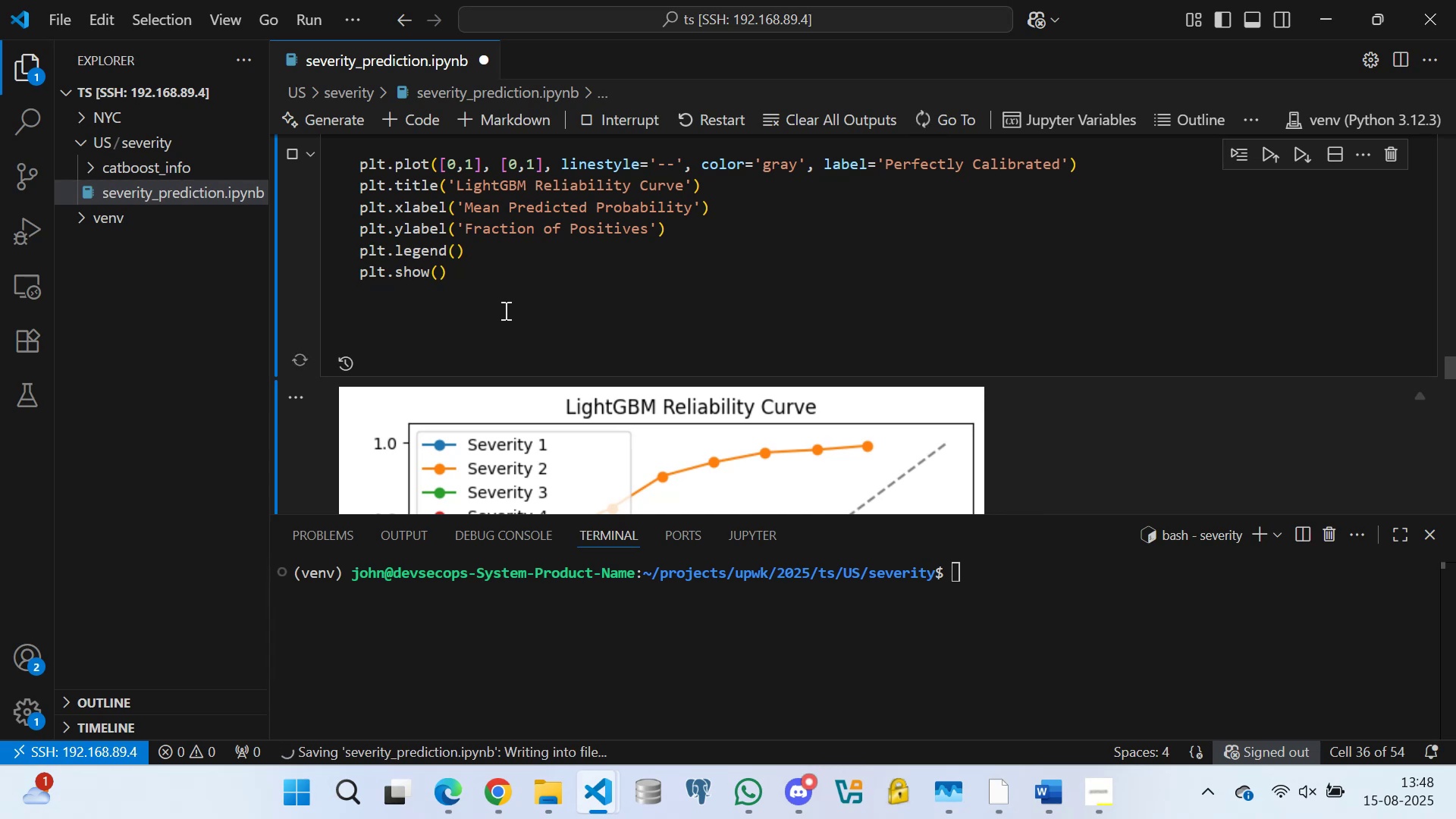 
wait(7.68)
 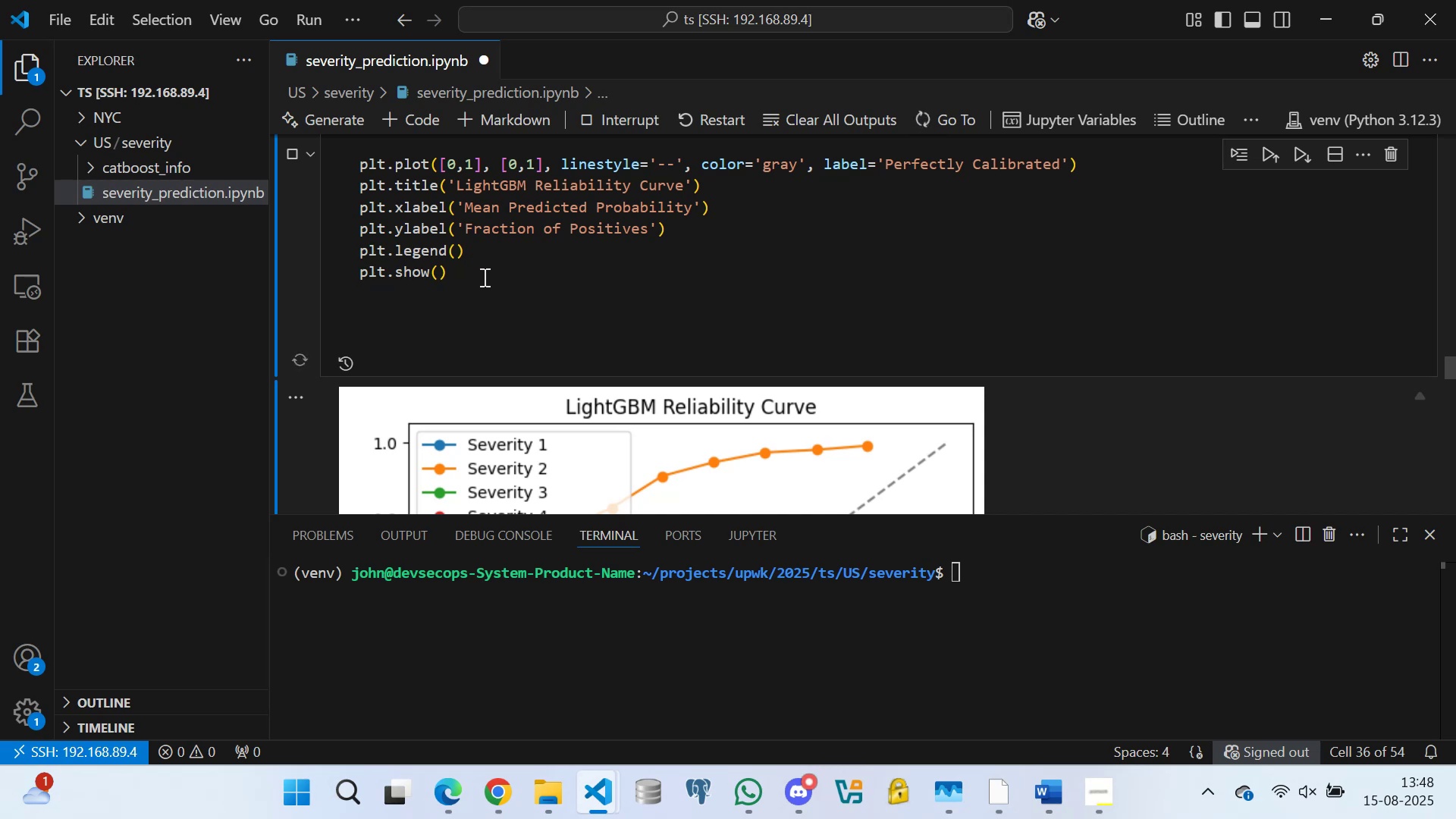 
scroll: coordinate [397, 300], scroll_direction: down, amount: 21.0
 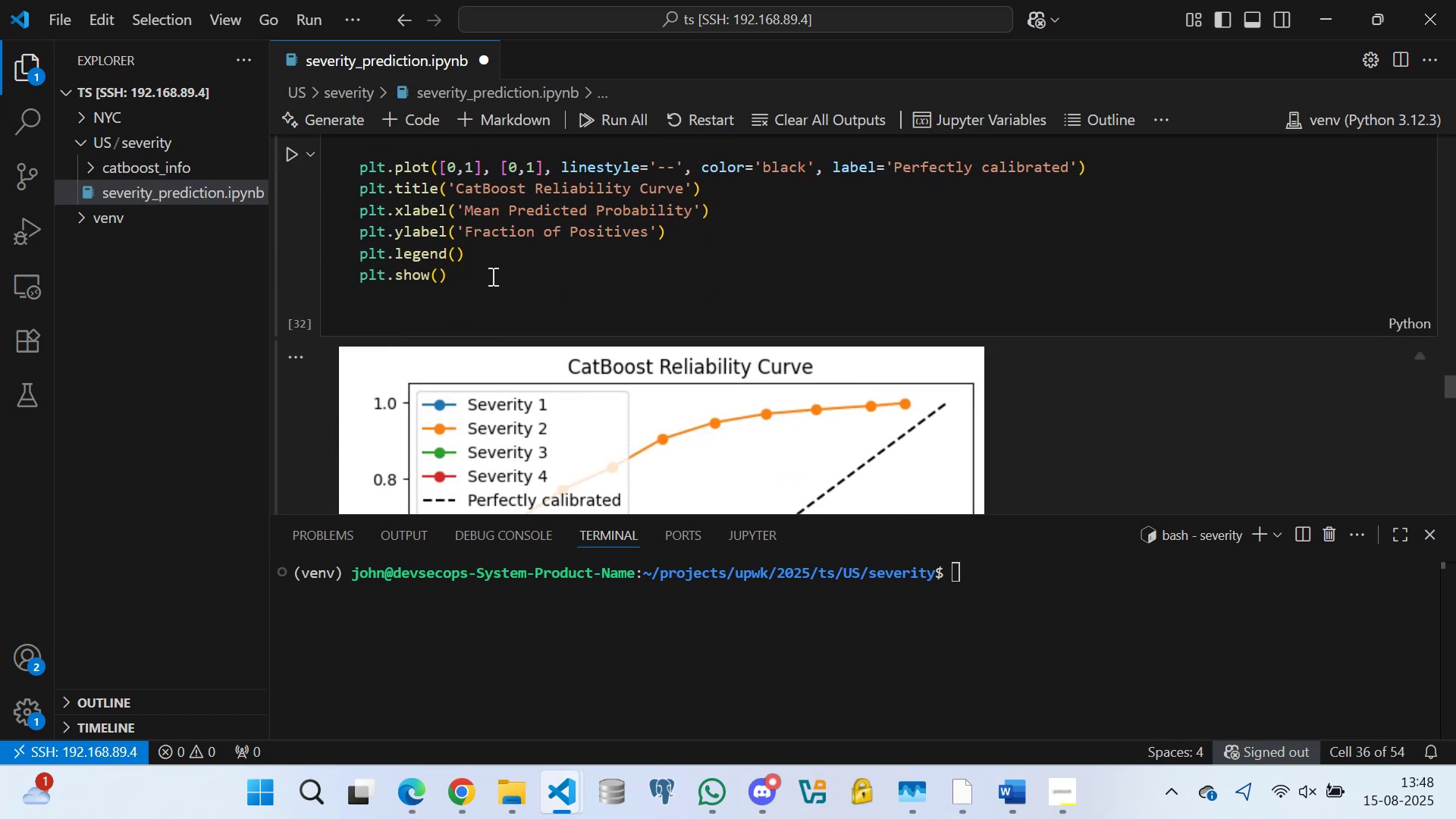 
left_click([500, 271])
 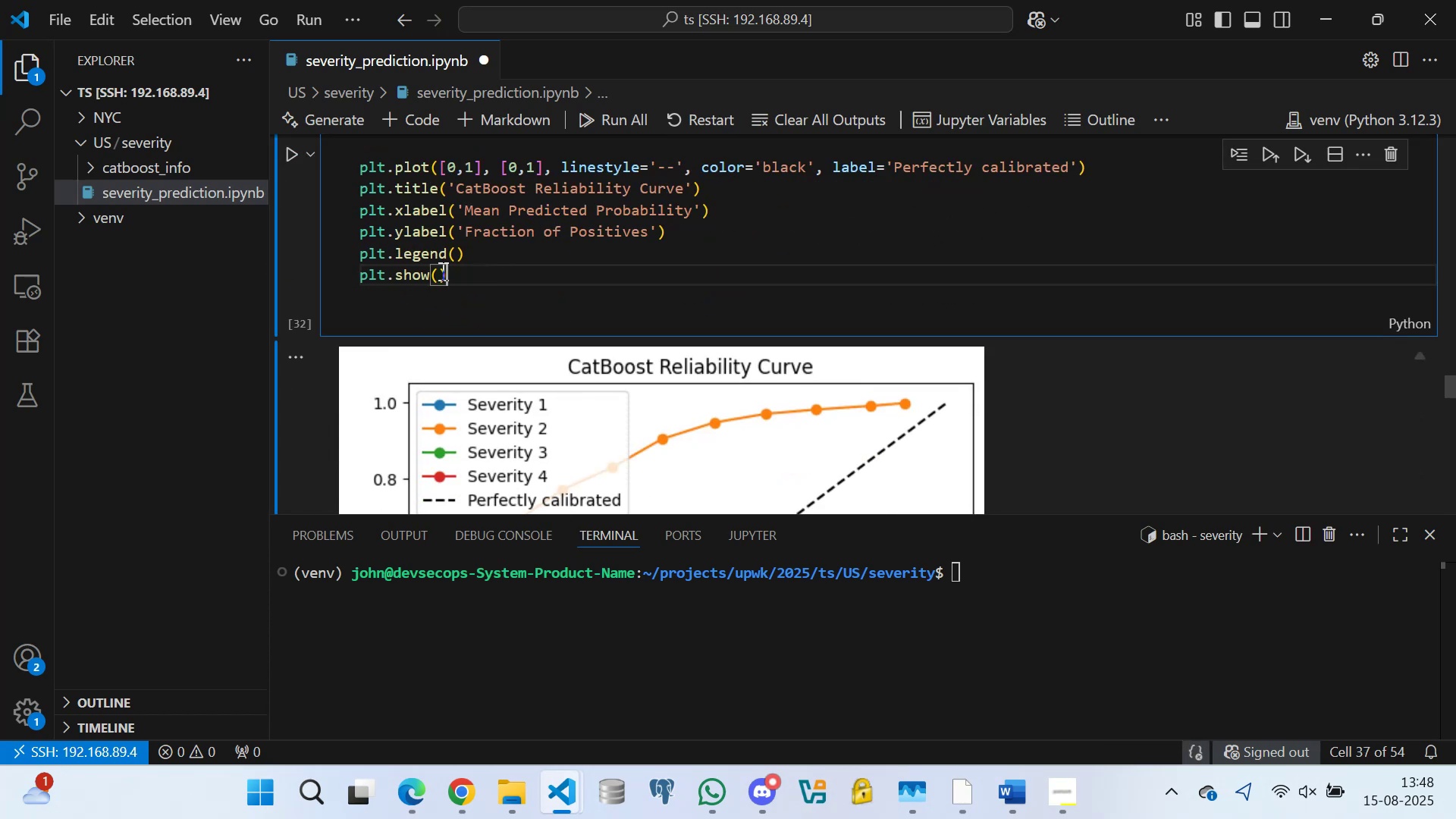 
scroll: coordinate [411, 228], scroll_direction: none, amount: 0.0
 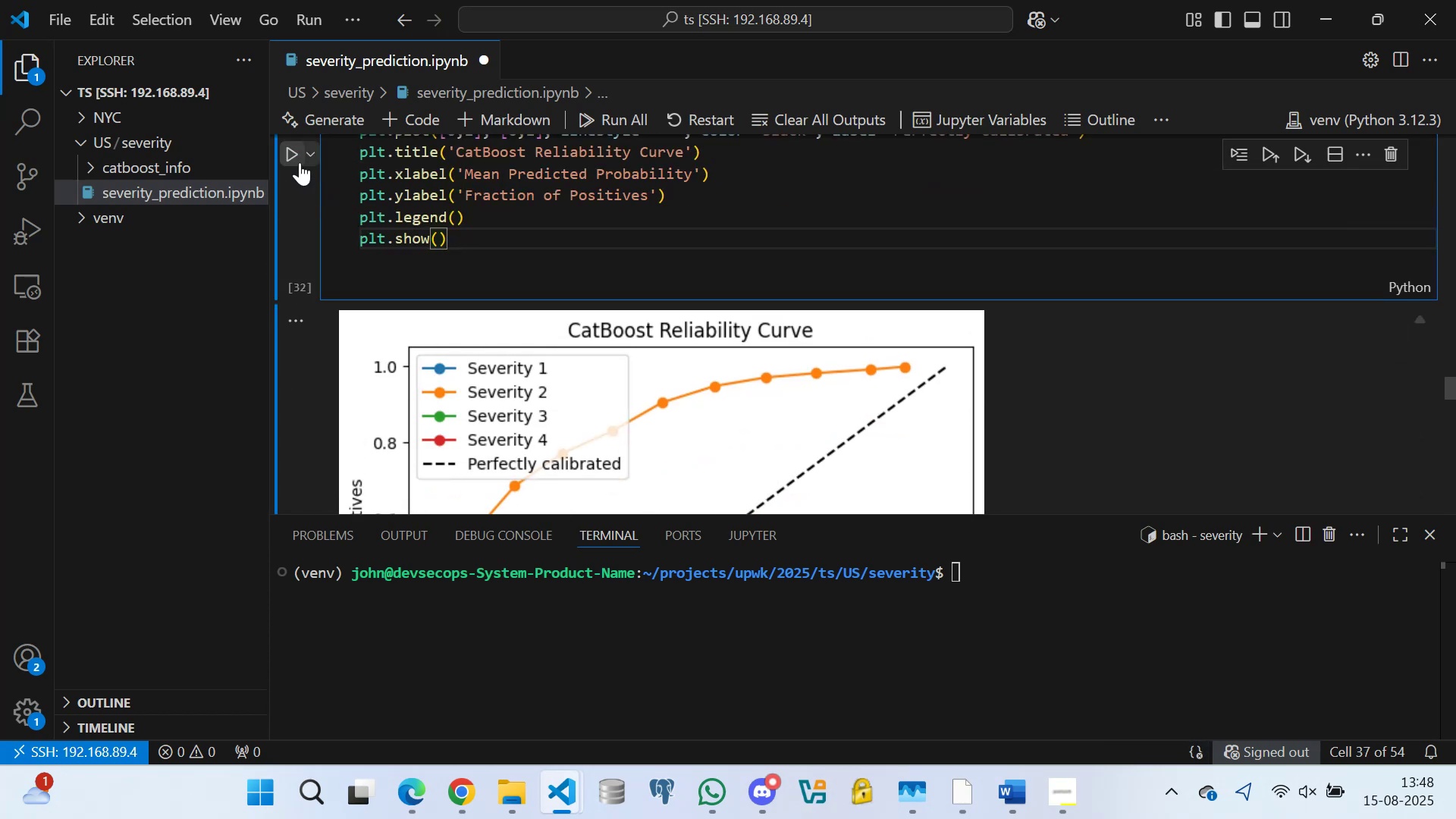 
left_click([293, 156])
 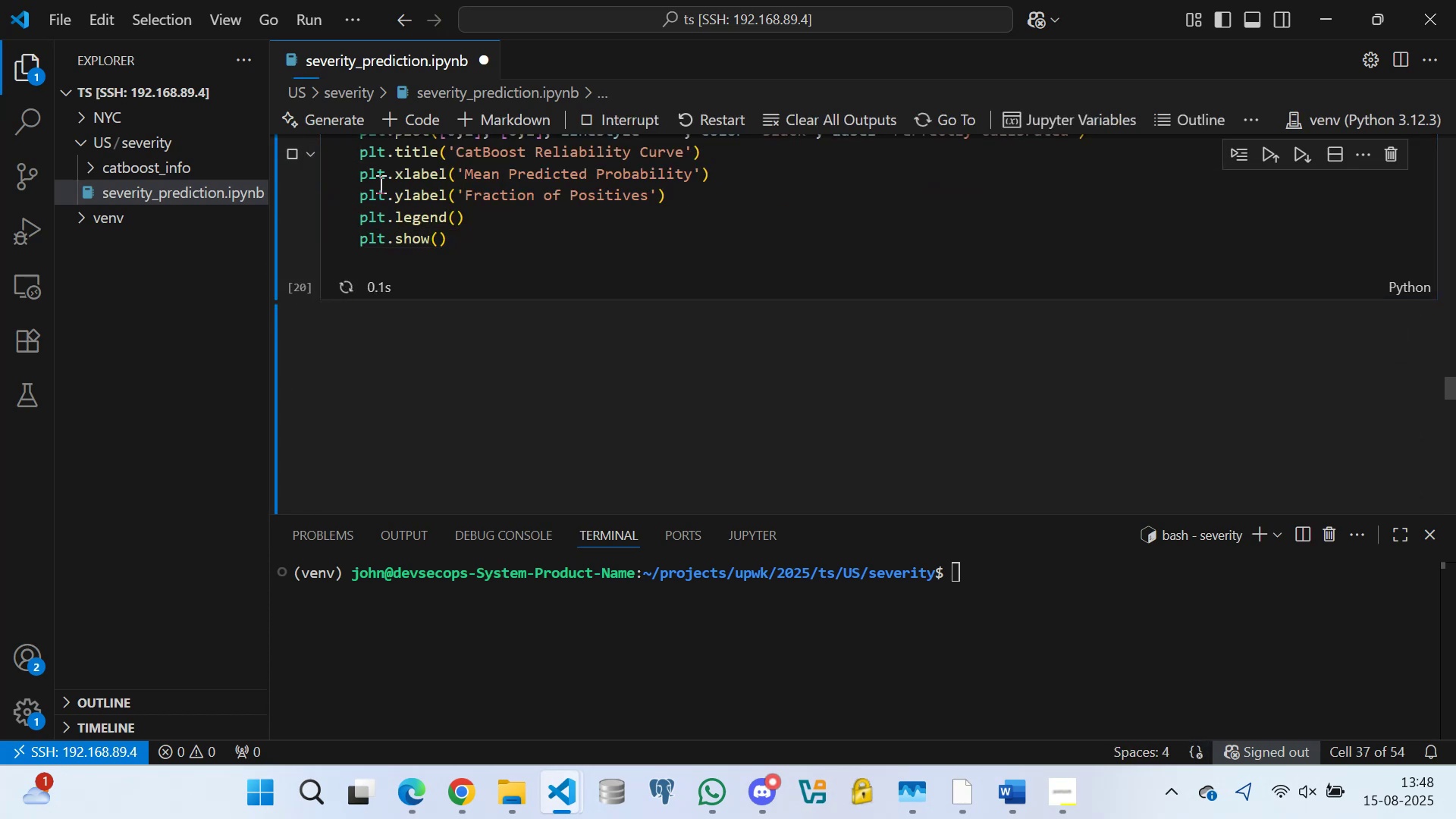 
scroll: coordinate [507, 327], scroll_direction: down, amount: 18.0
 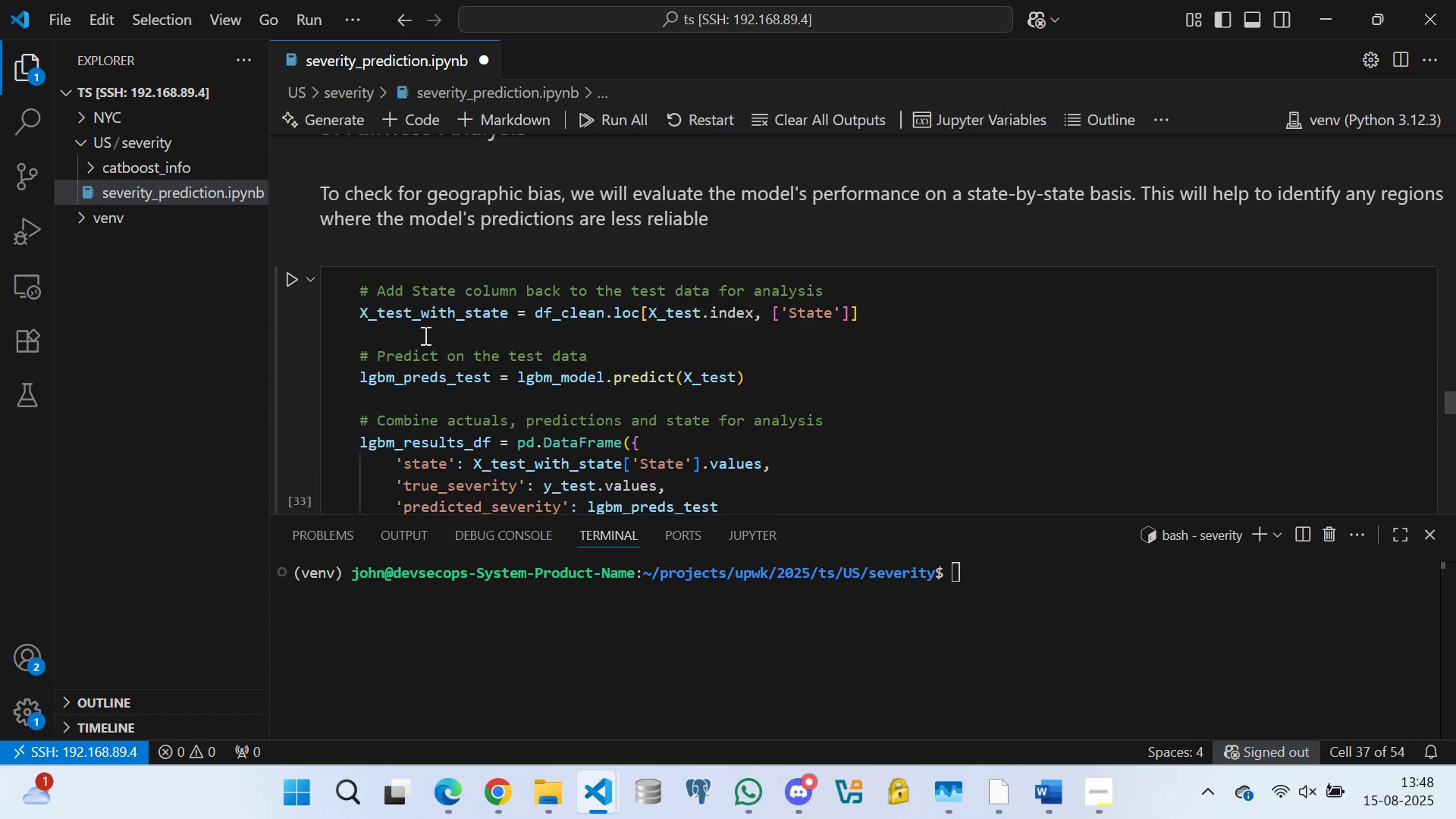 
left_click([424, 334])
 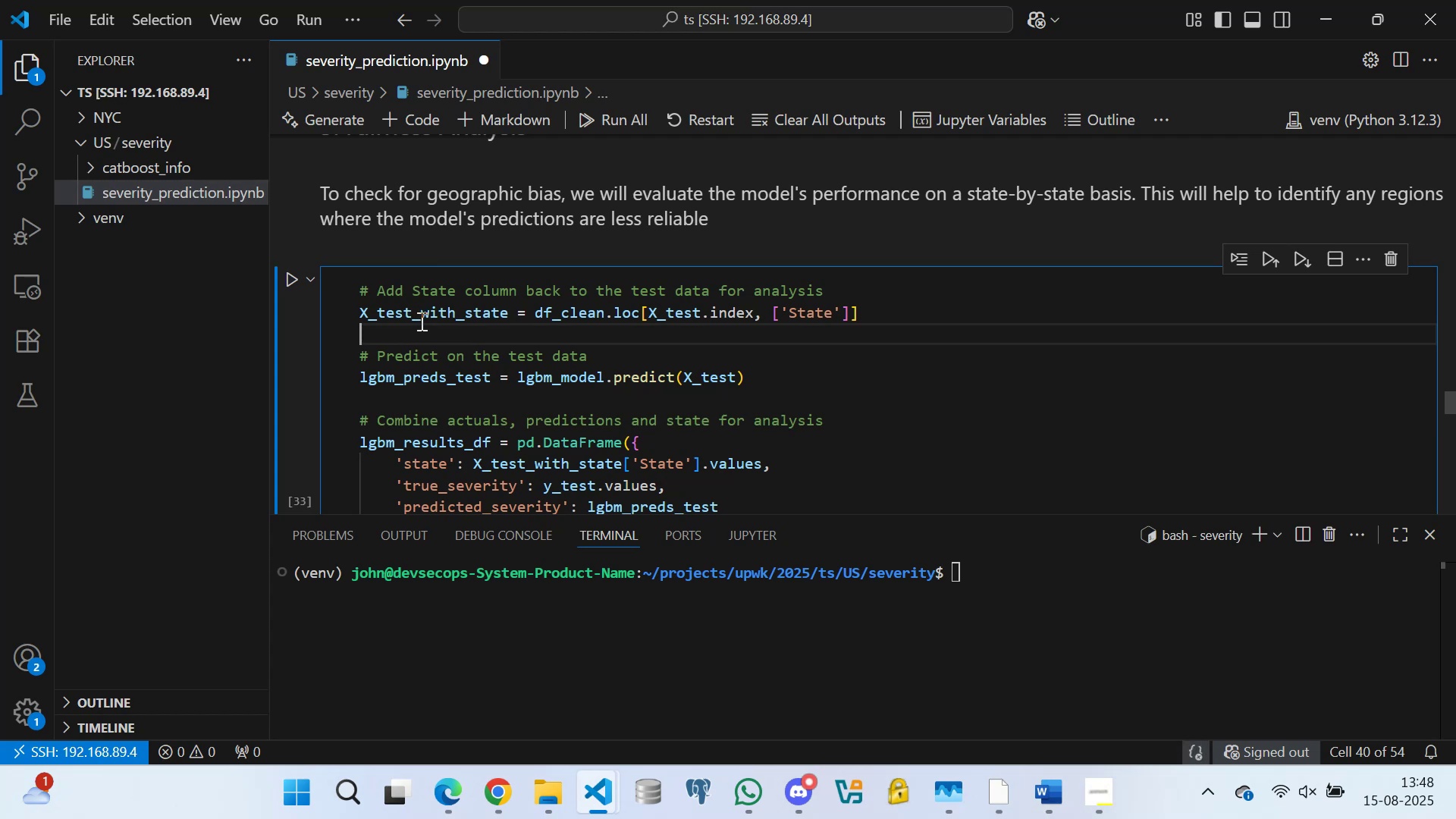 
scroll: coordinate [500, 315], scroll_direction: up, amount: 7.0
 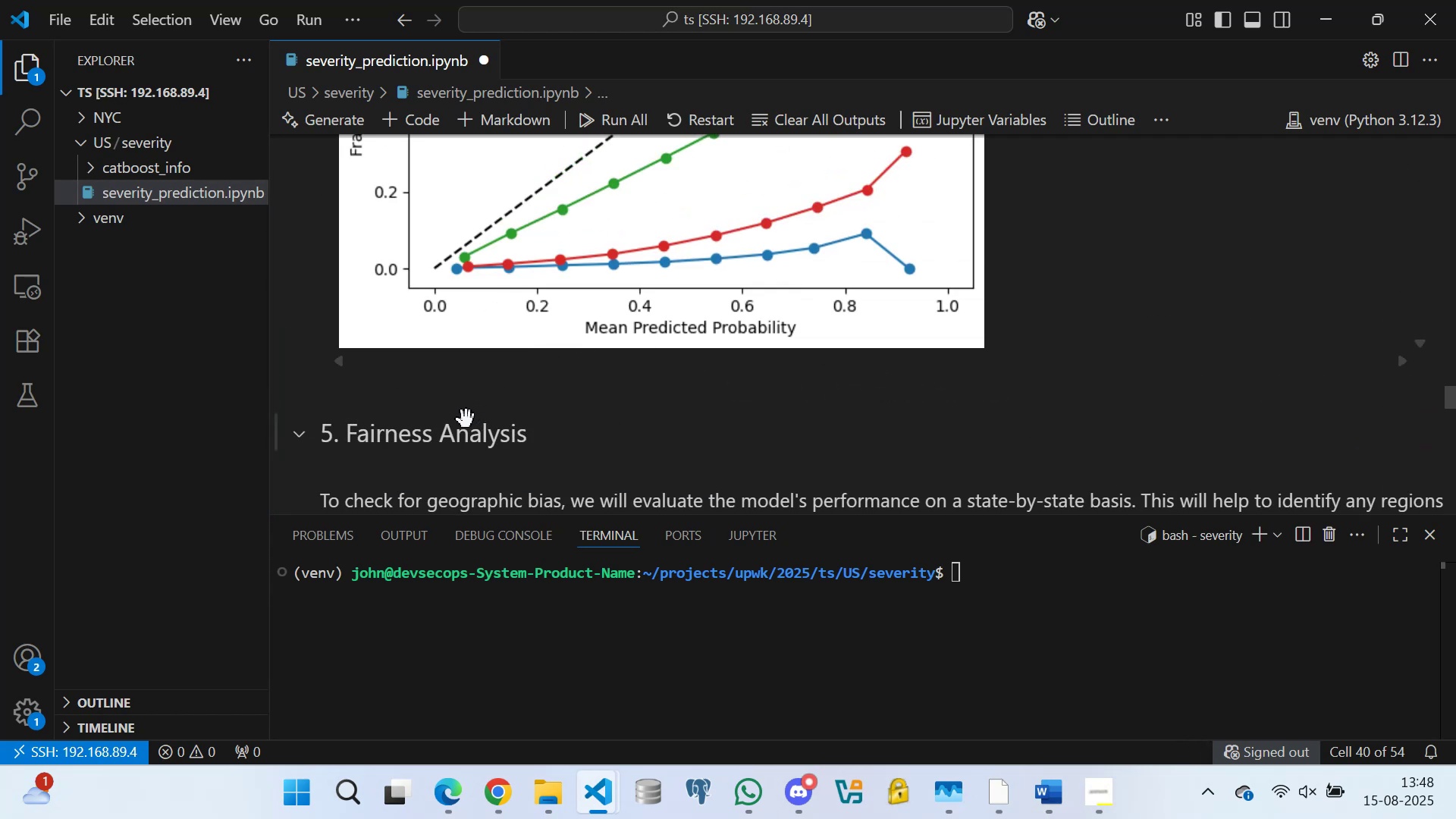 
wait(10.46)
 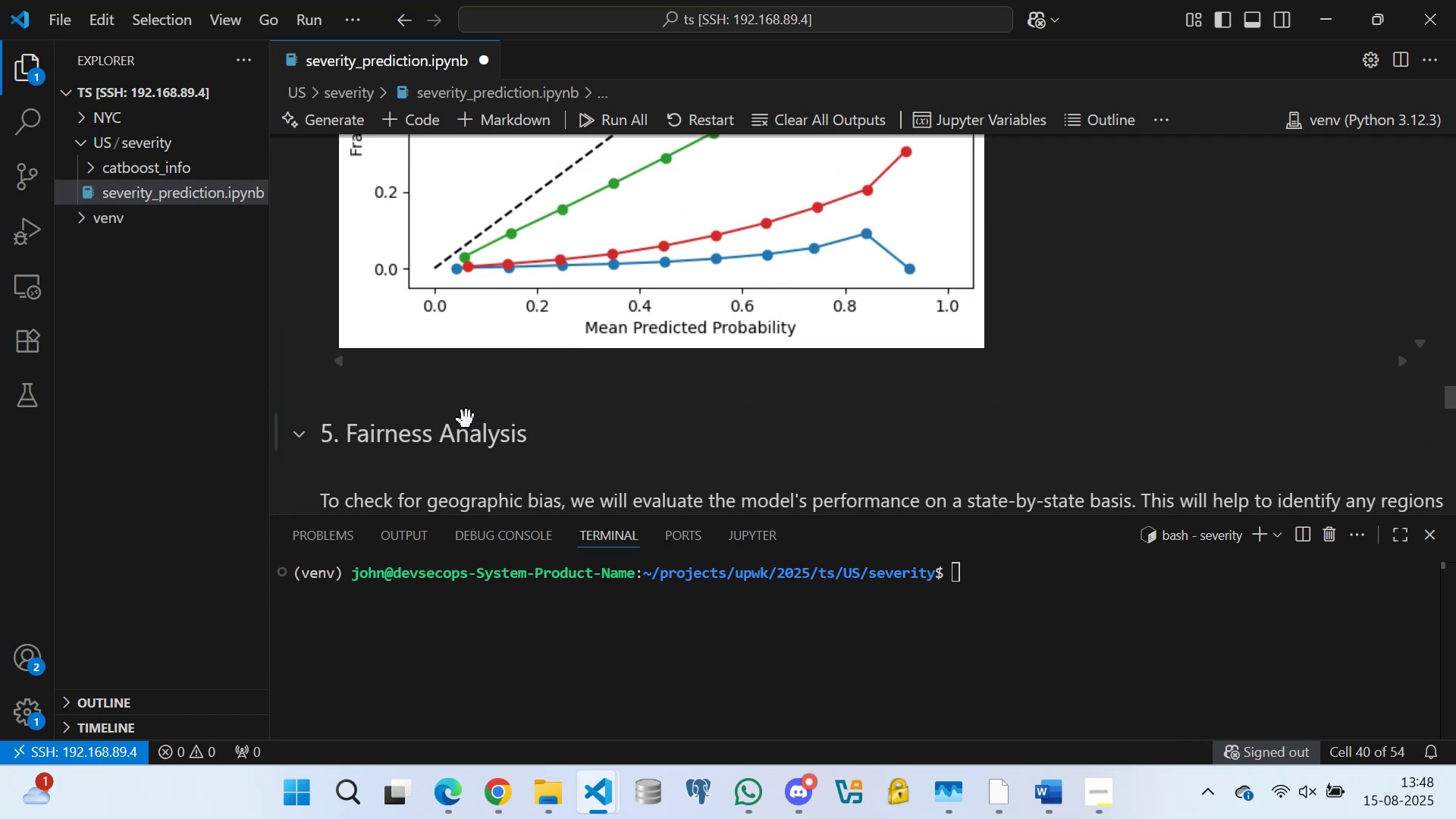 
left_click([584, 258])
 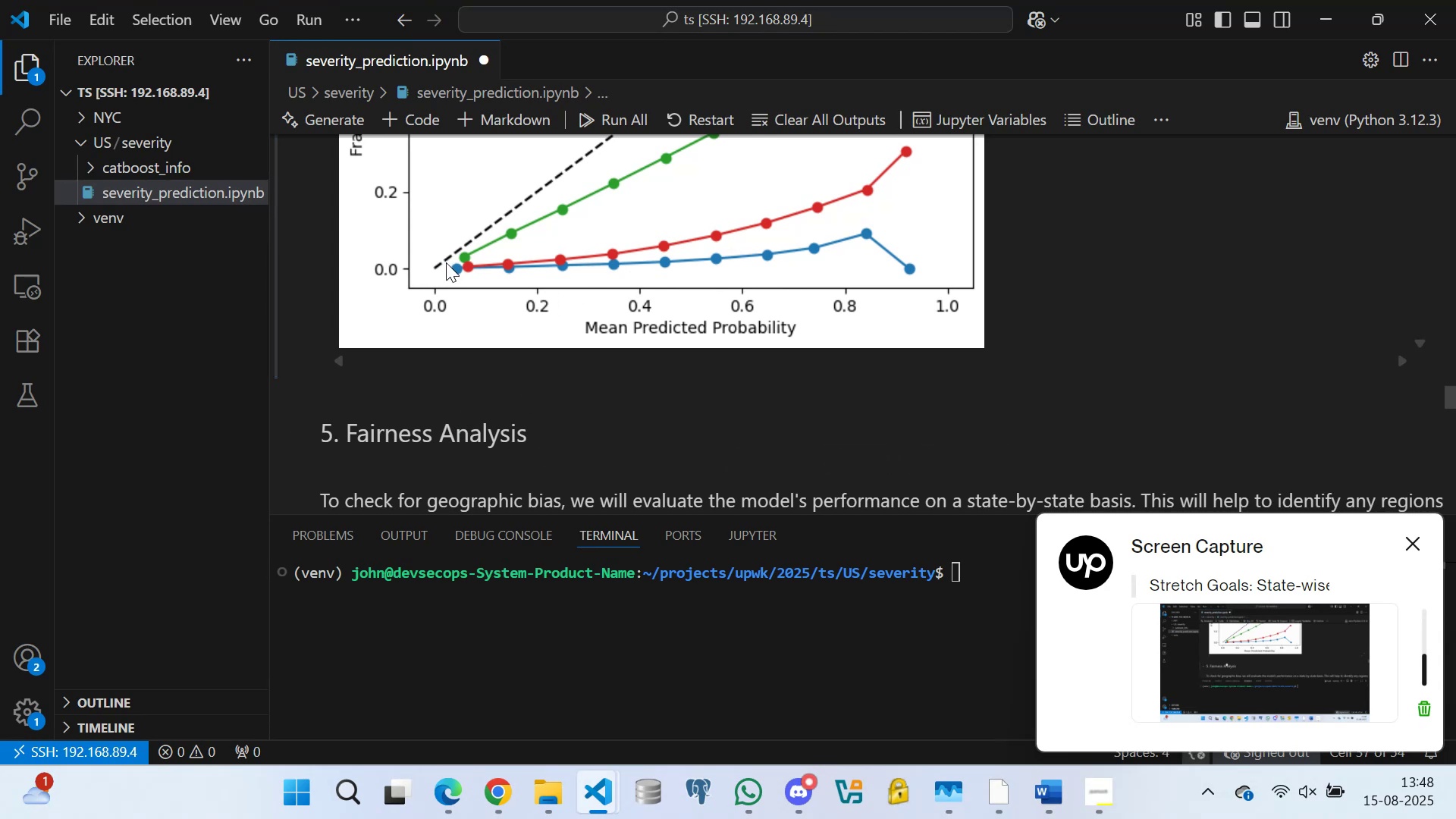 
triple_click([582, 274])
 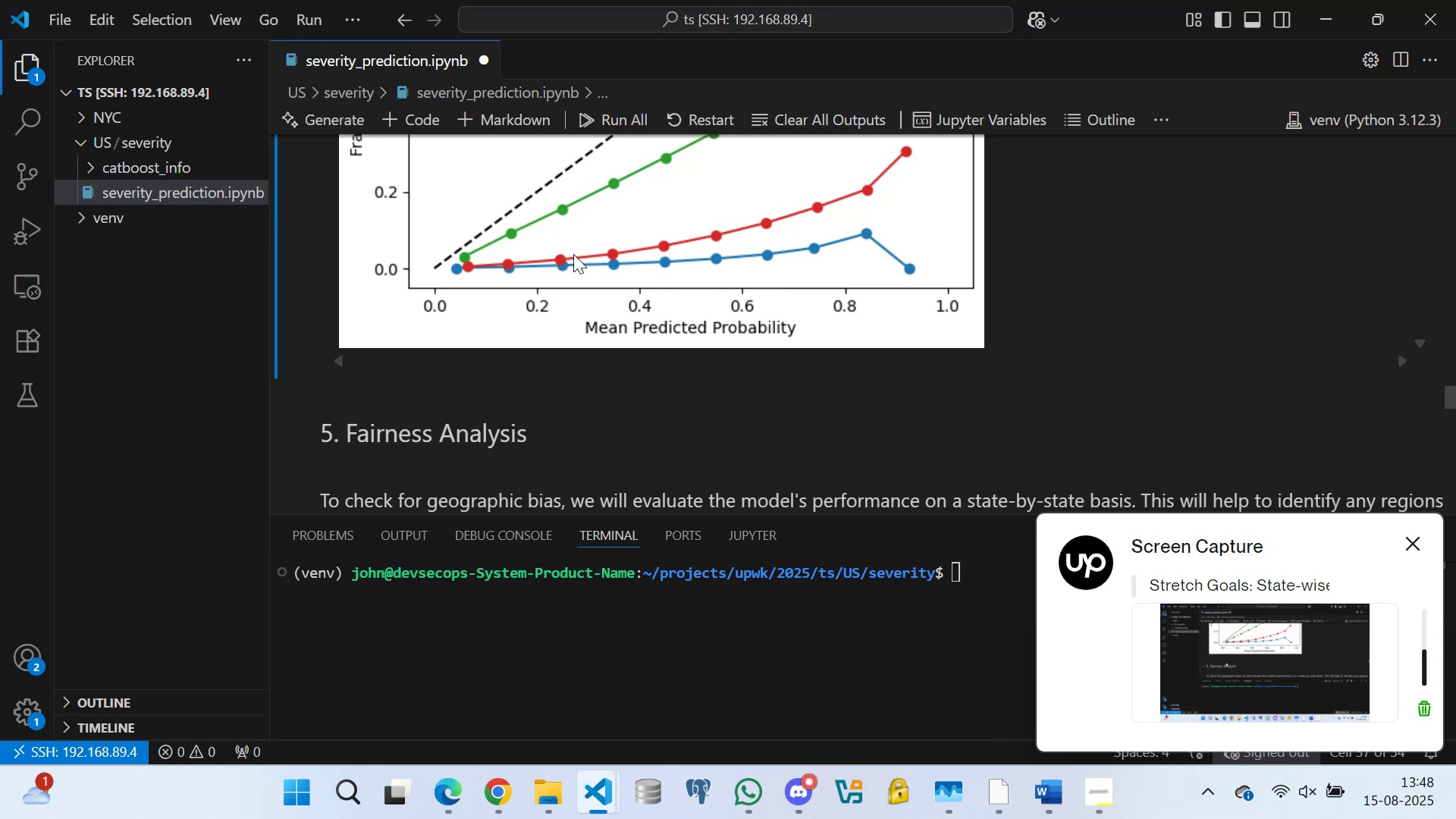 
triple_click([563, 248])
 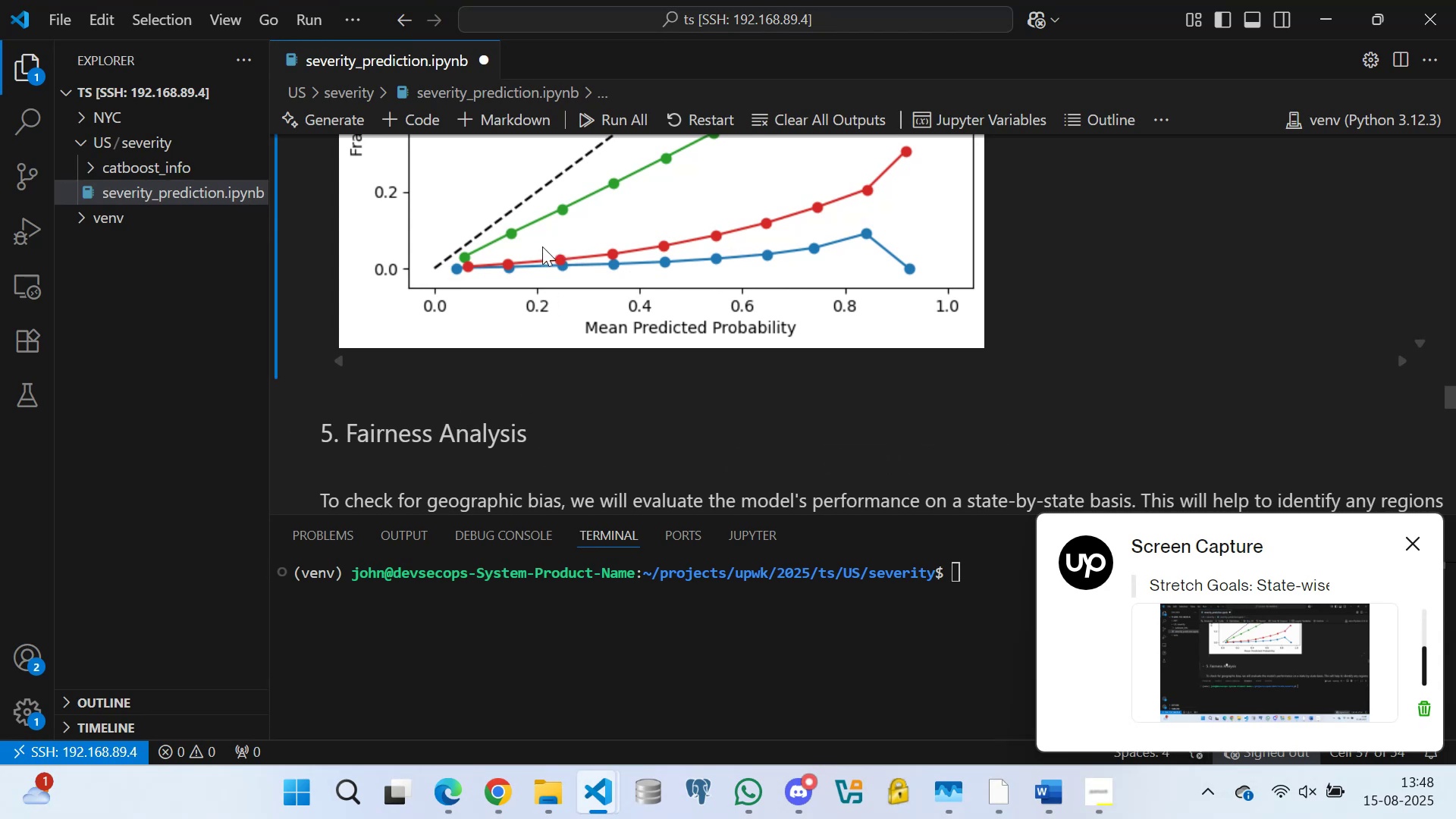 
triple_click([488, 233])
 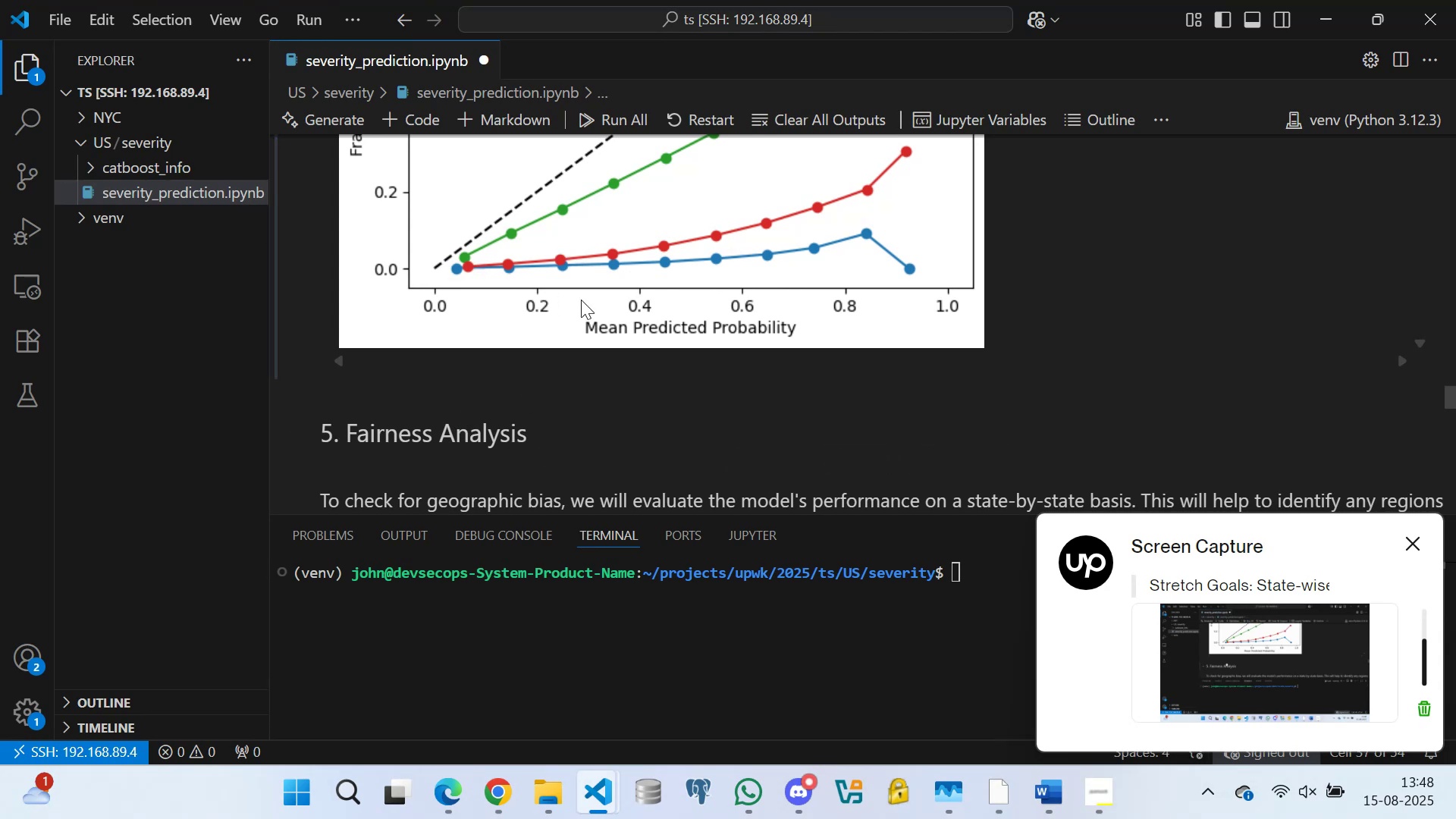 
left_click_drag(start_coordinate=[638, 286], to_coordinate=[642, 285])
 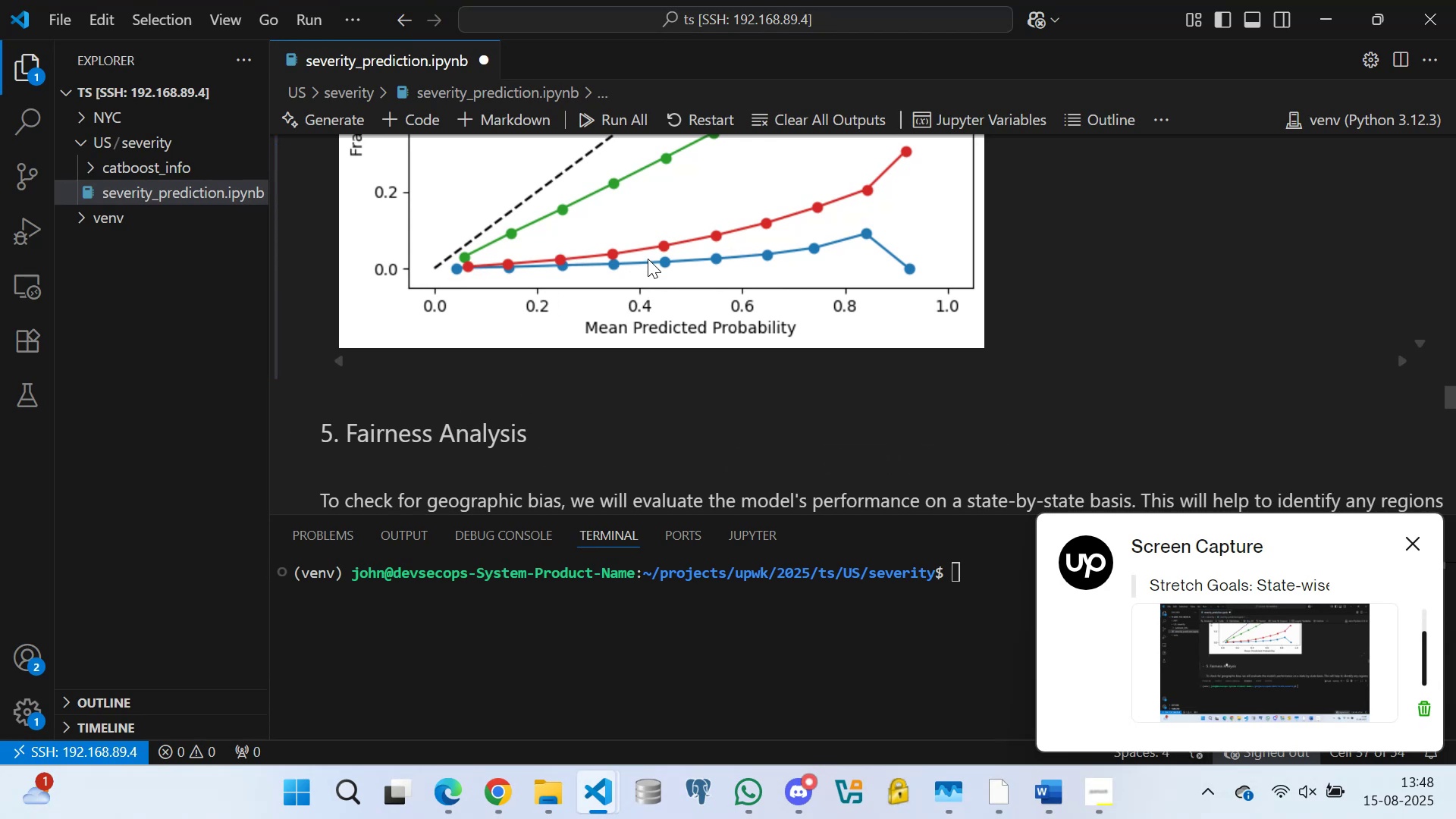 
triple_click([617, 234])
 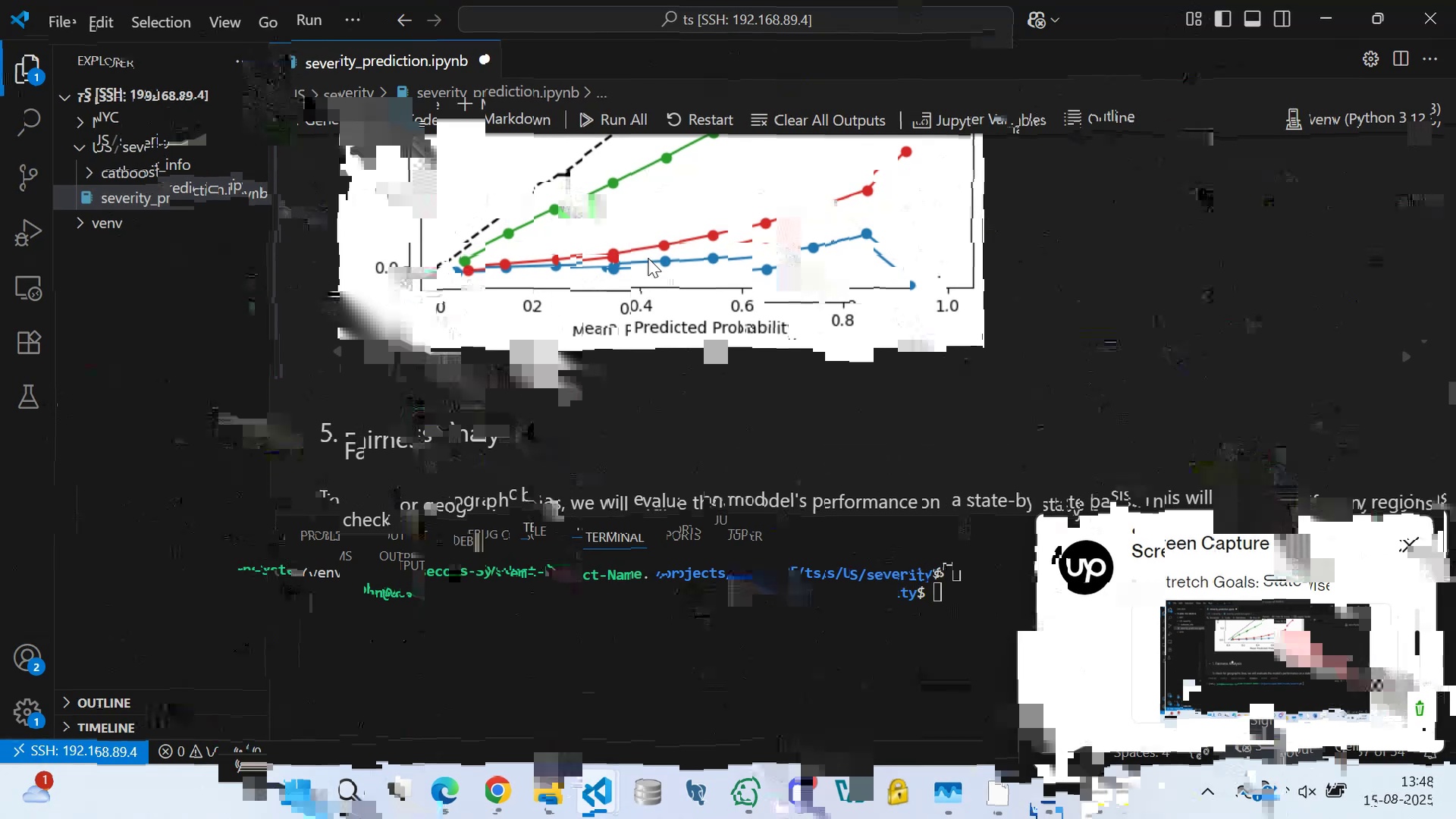 
left_click_drag(start_coordinate=[590, 249], to_coordinate=[589, 260])
 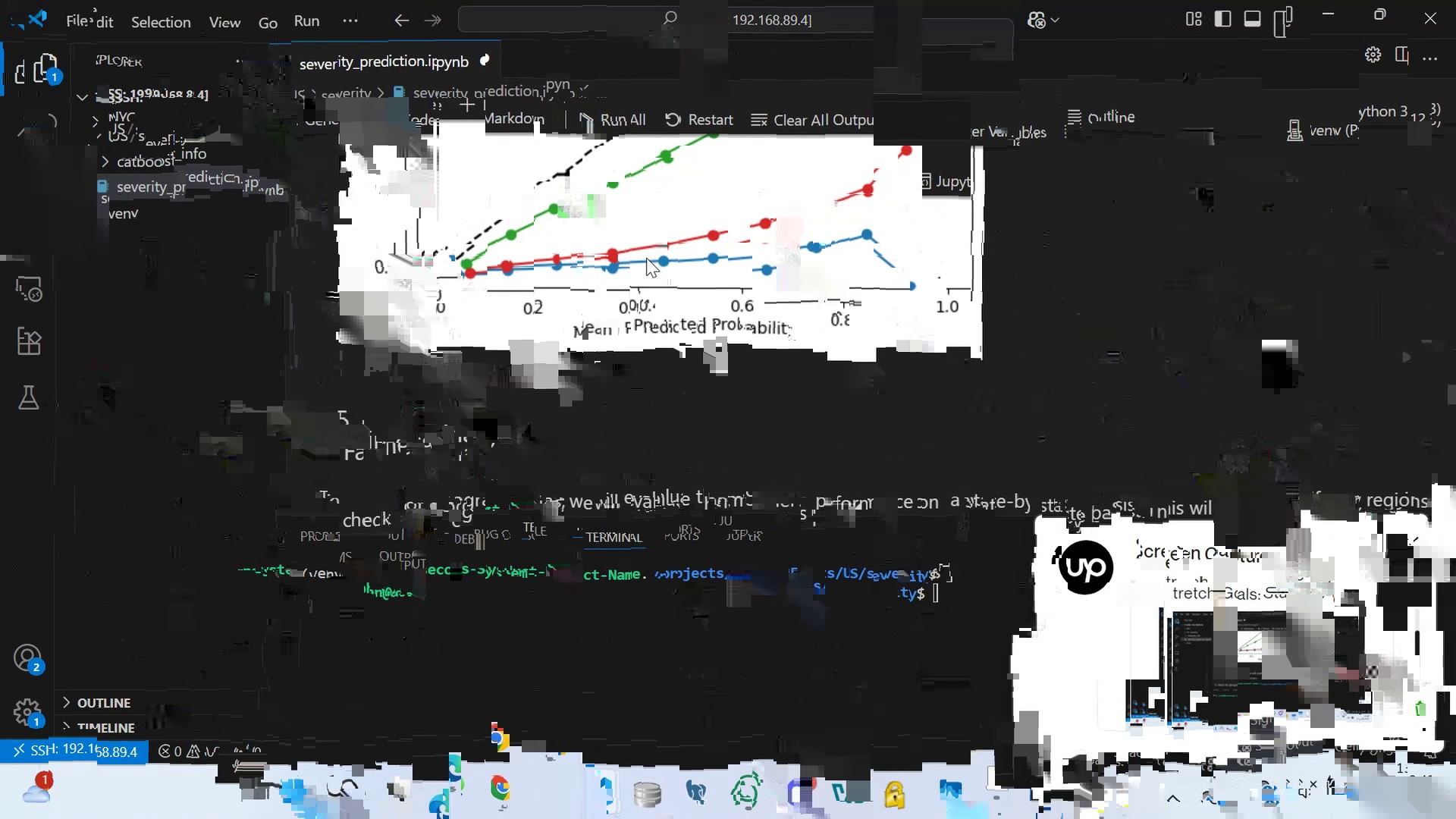 
triple_click([554, 280])
 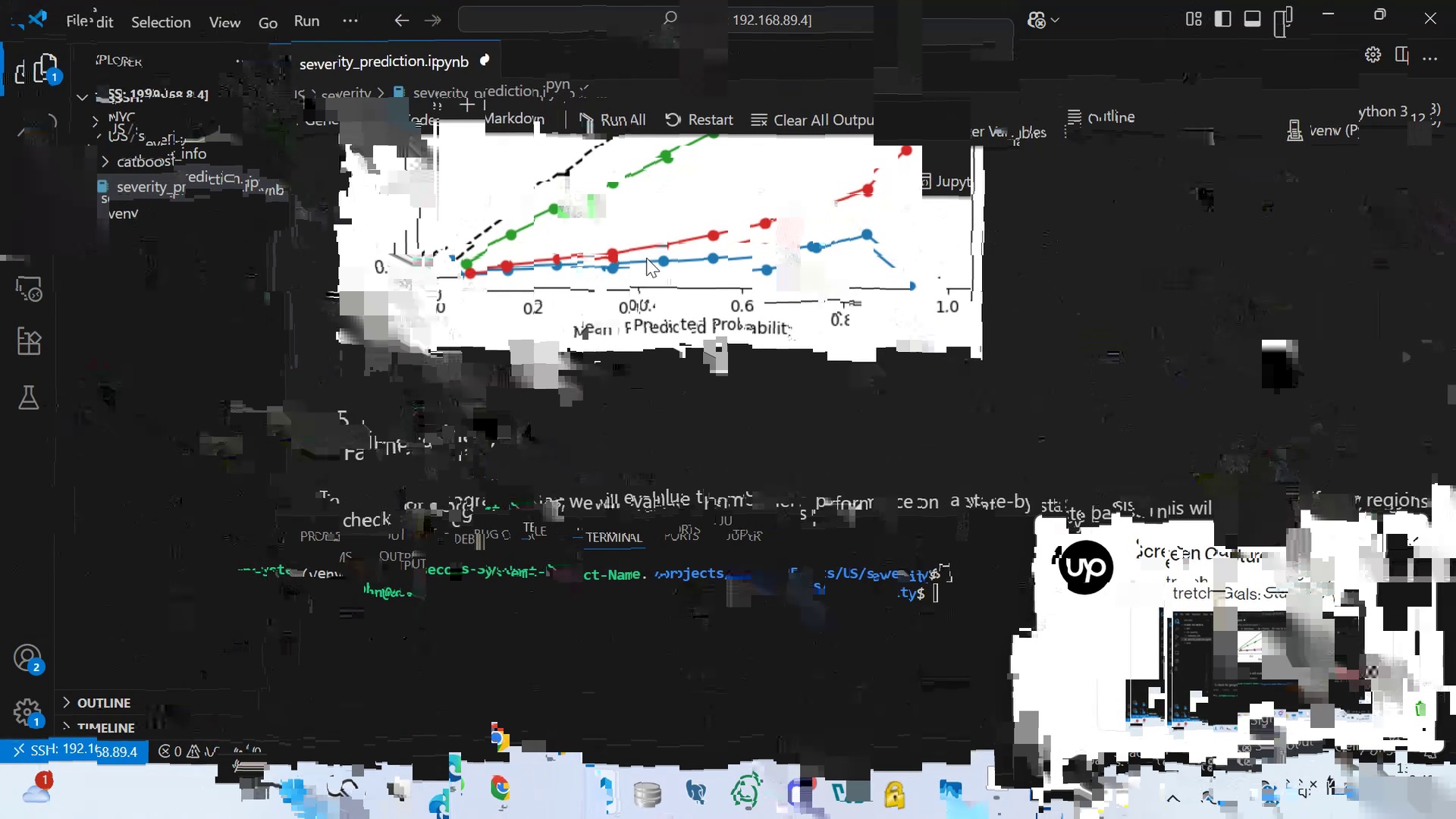 
triple_click([614, 284])
 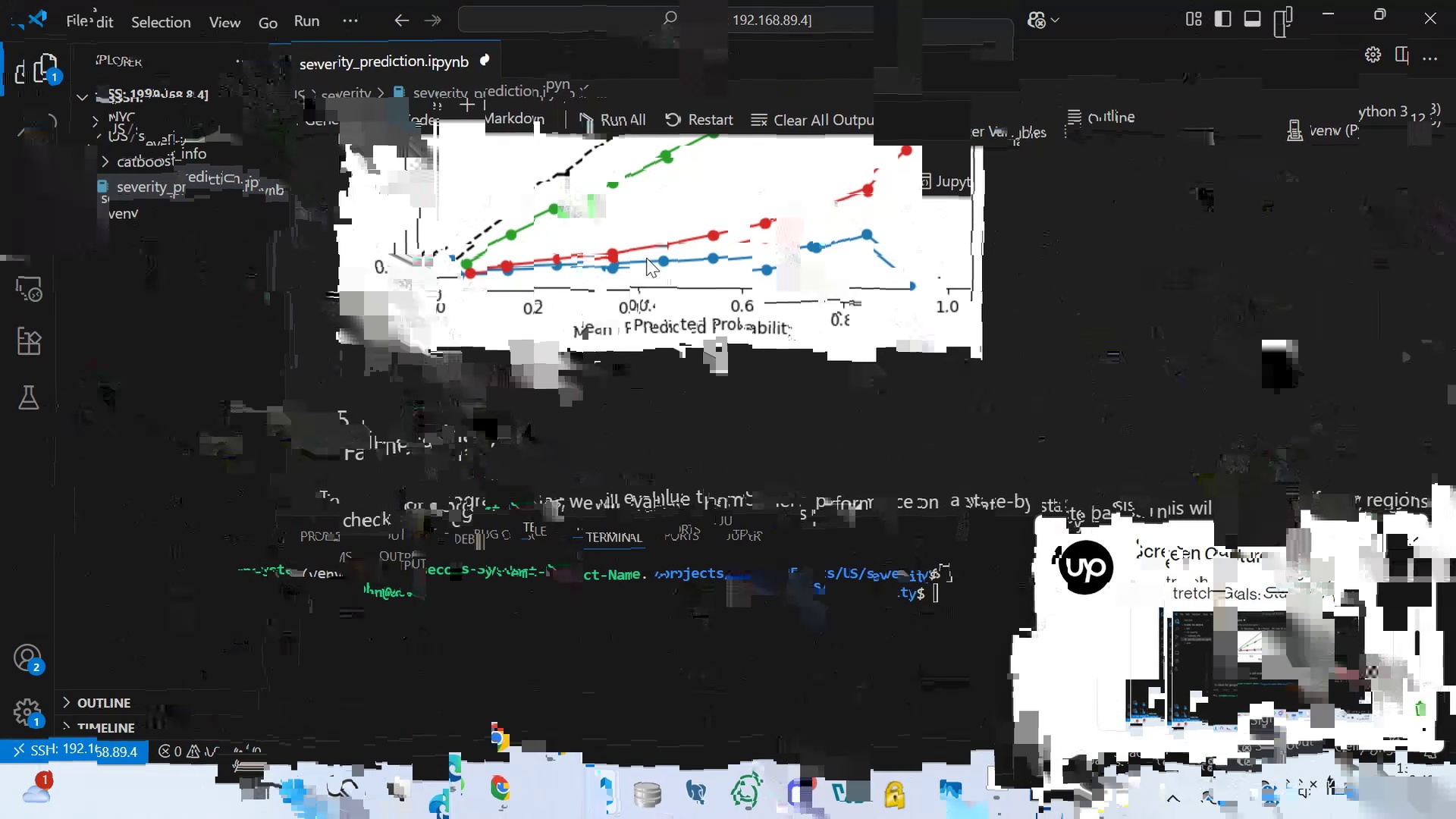 
triple_click([642, 271])
 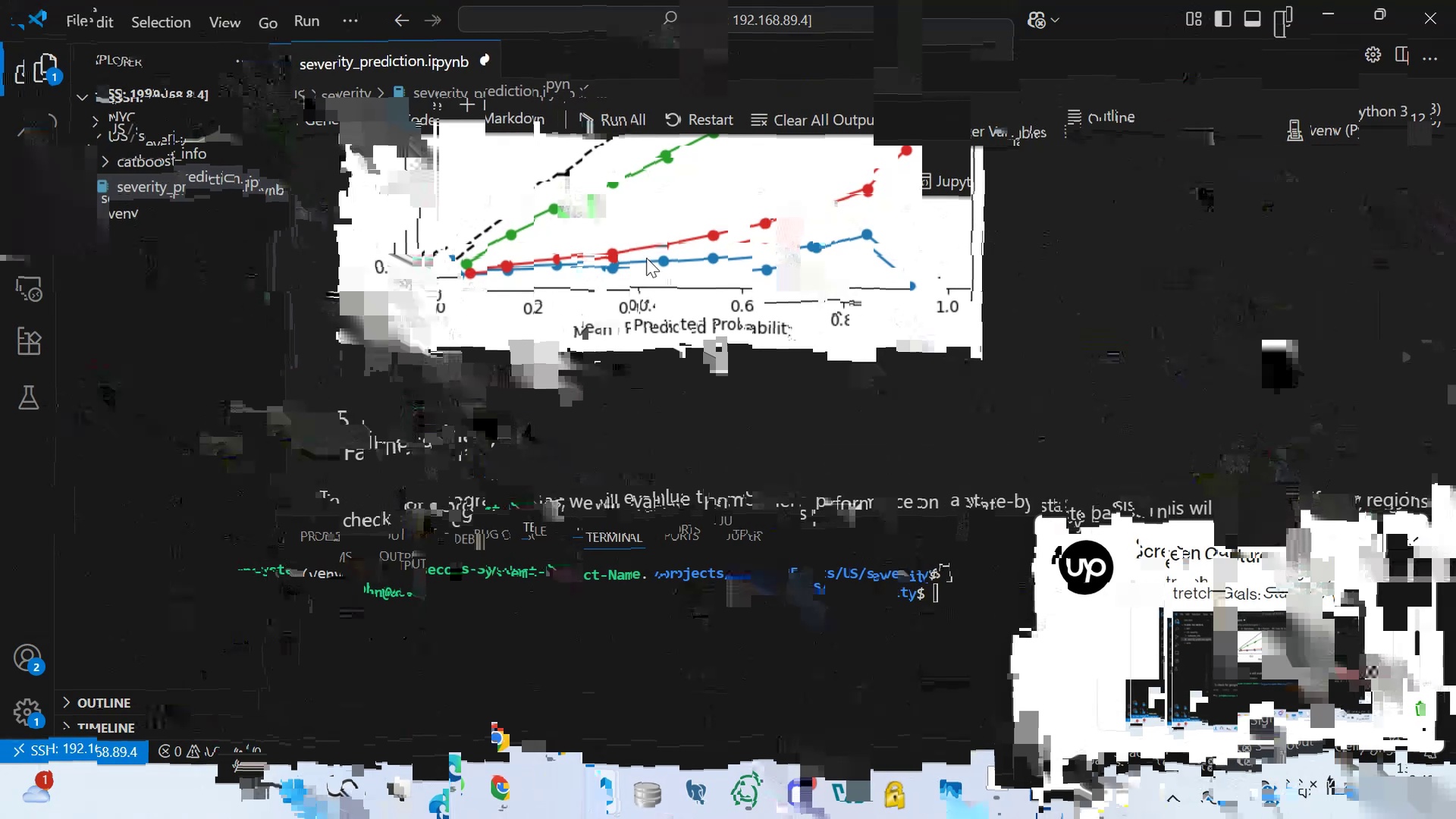 
triple_click([623, 258])
 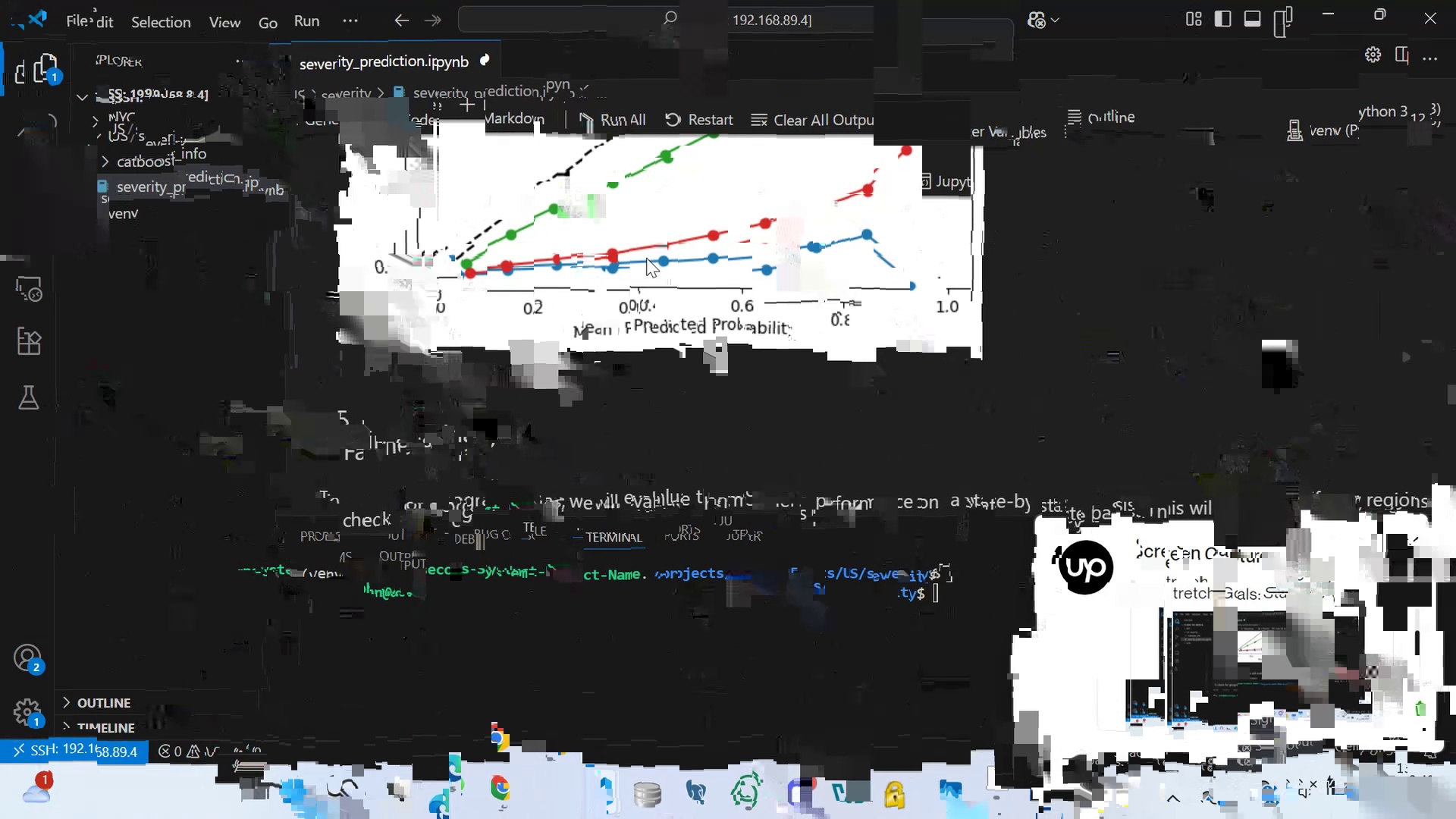 
triple_click([535, 278])
 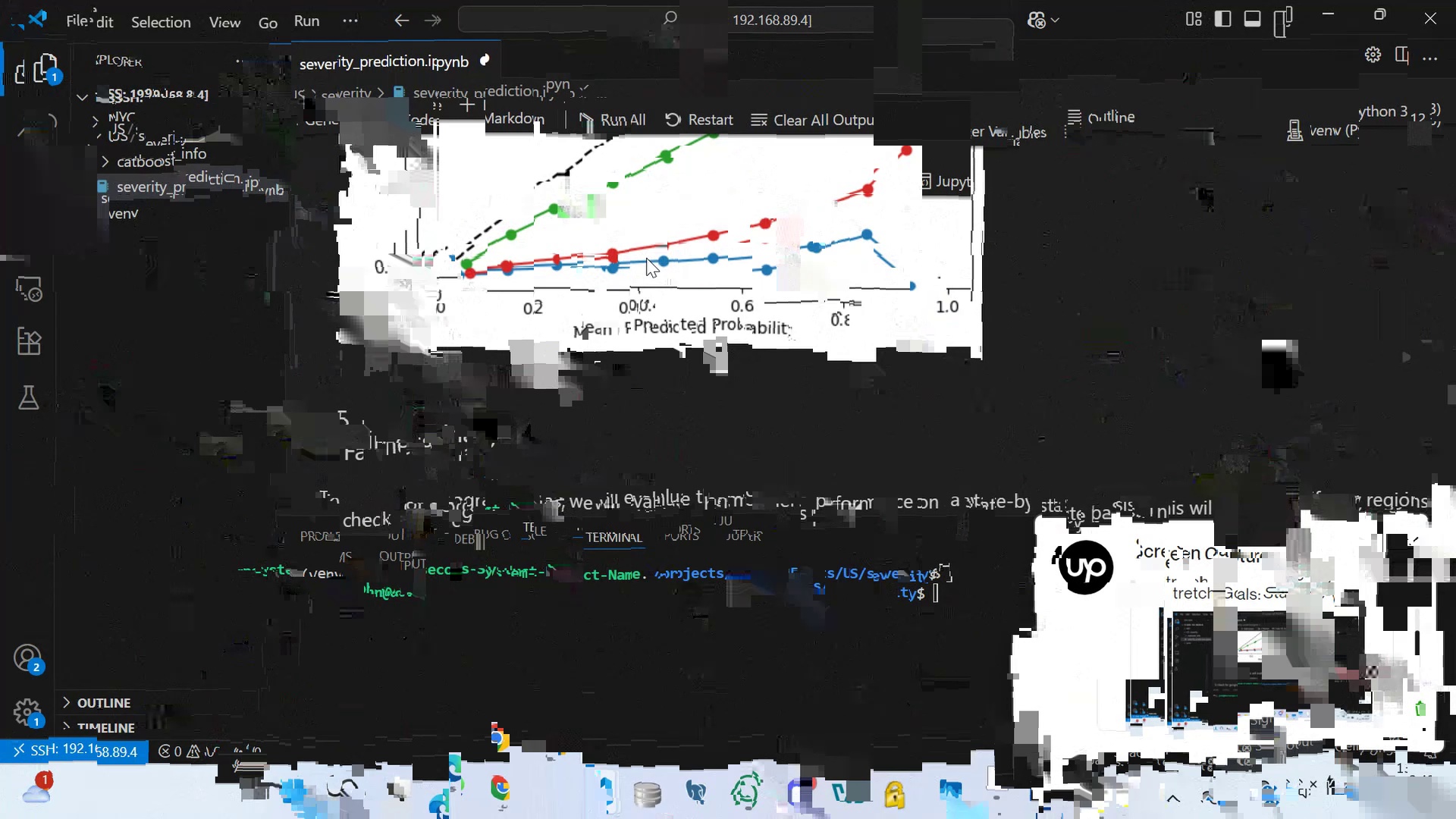 
wait(12.98)
 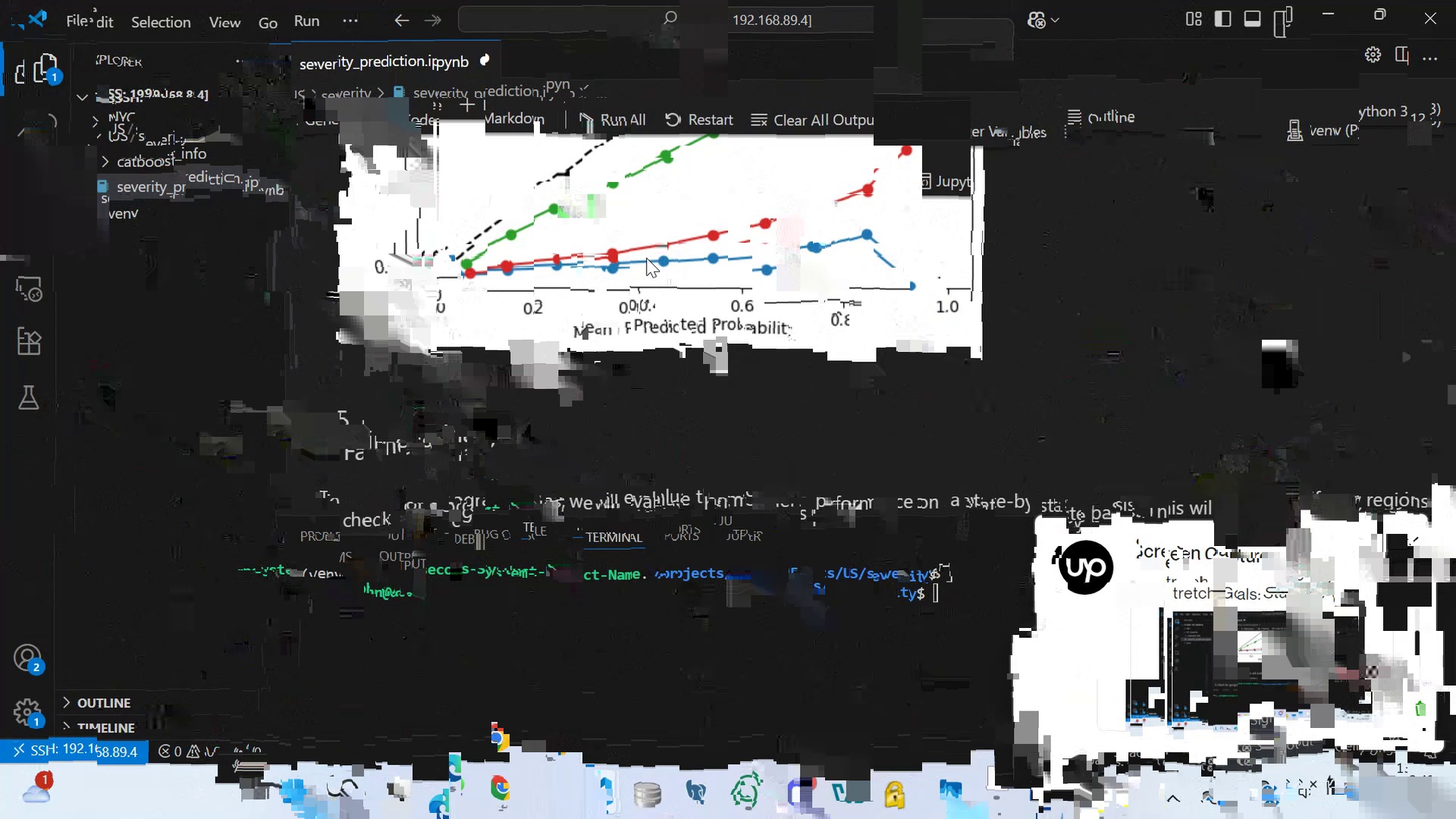 
left_click([517, 262])
 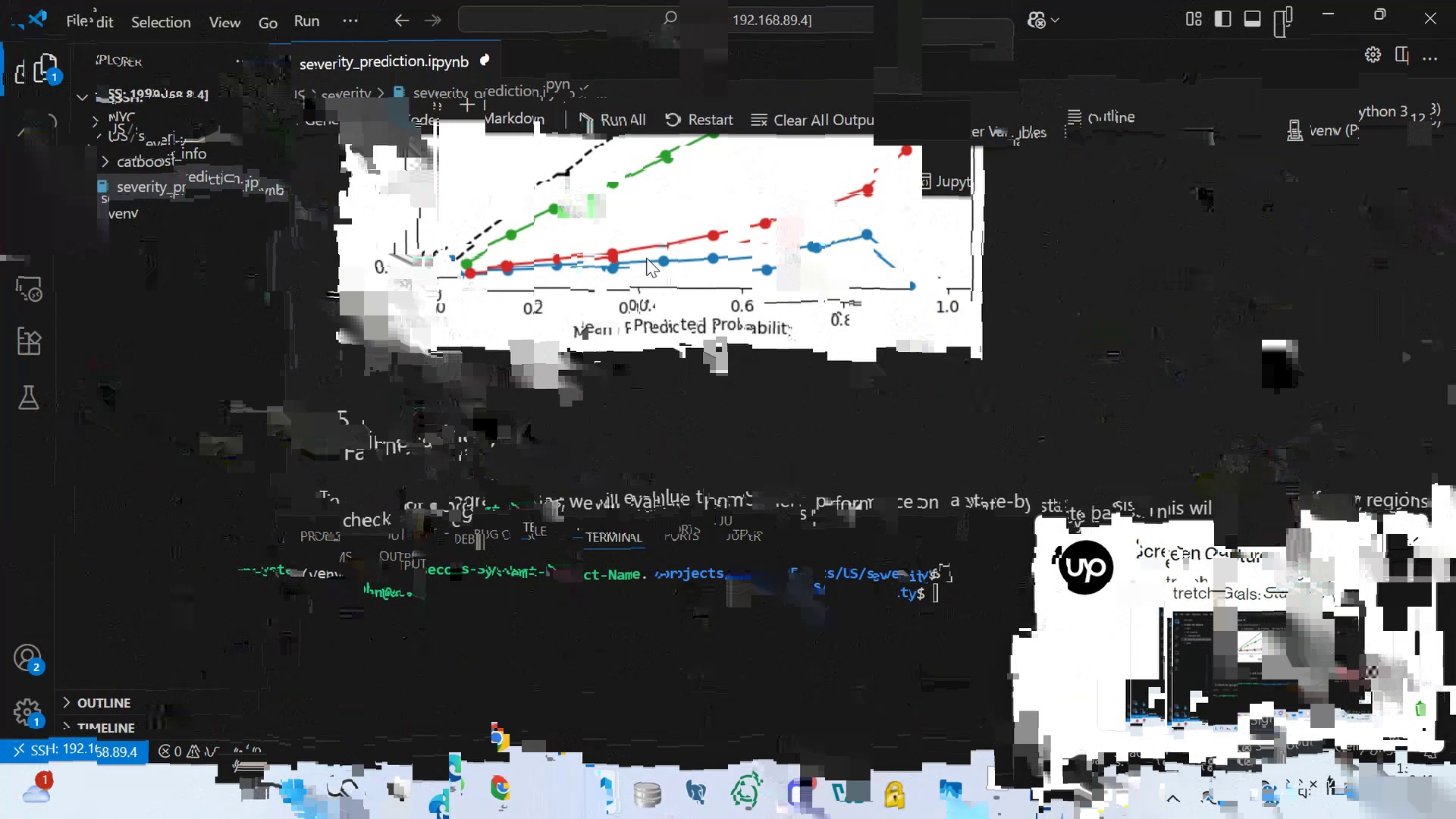 
scroll: coordinate [529, 347], scroll_direction: down, amount: 3.0
 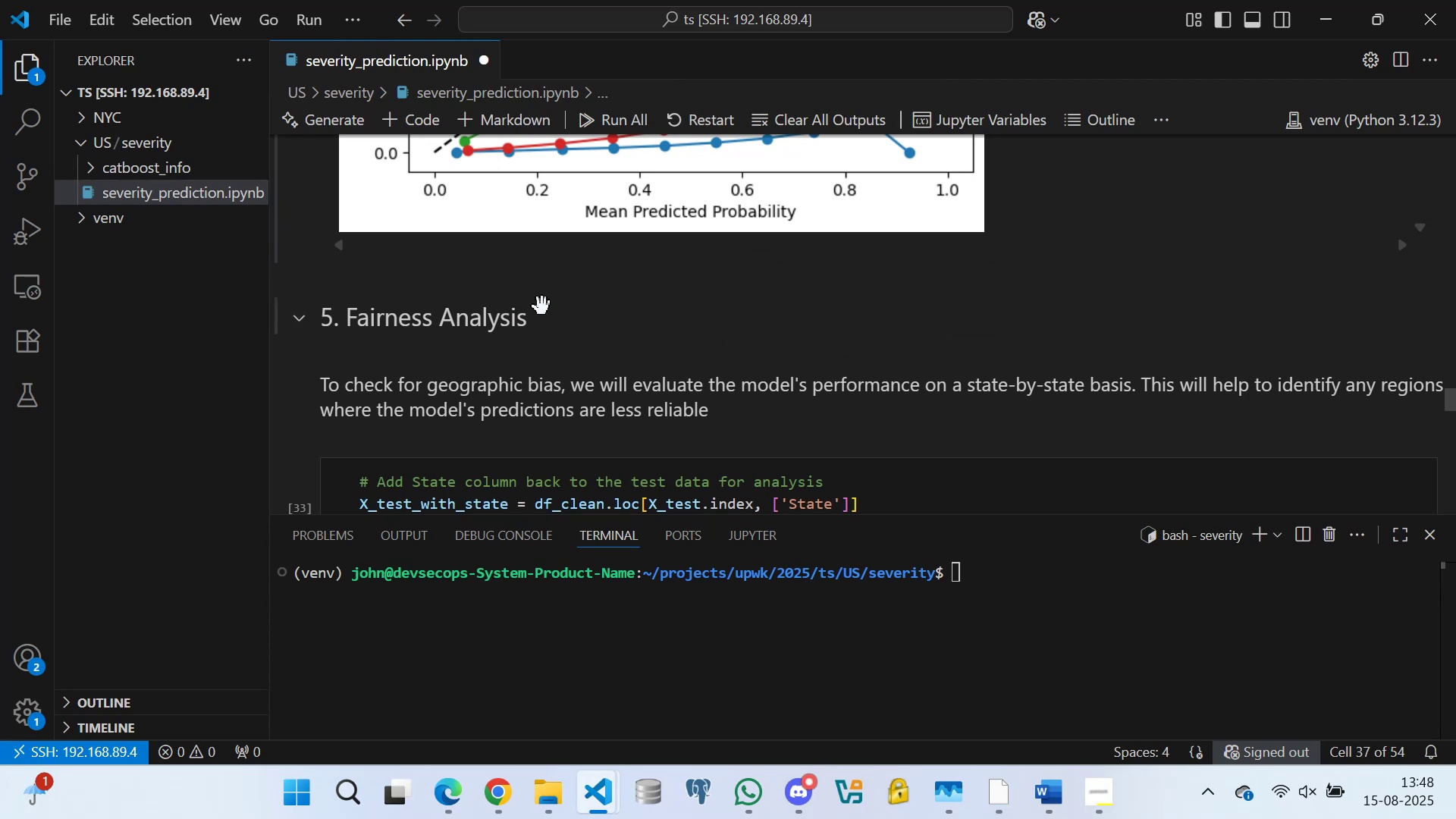 
left_click([532, 294])
 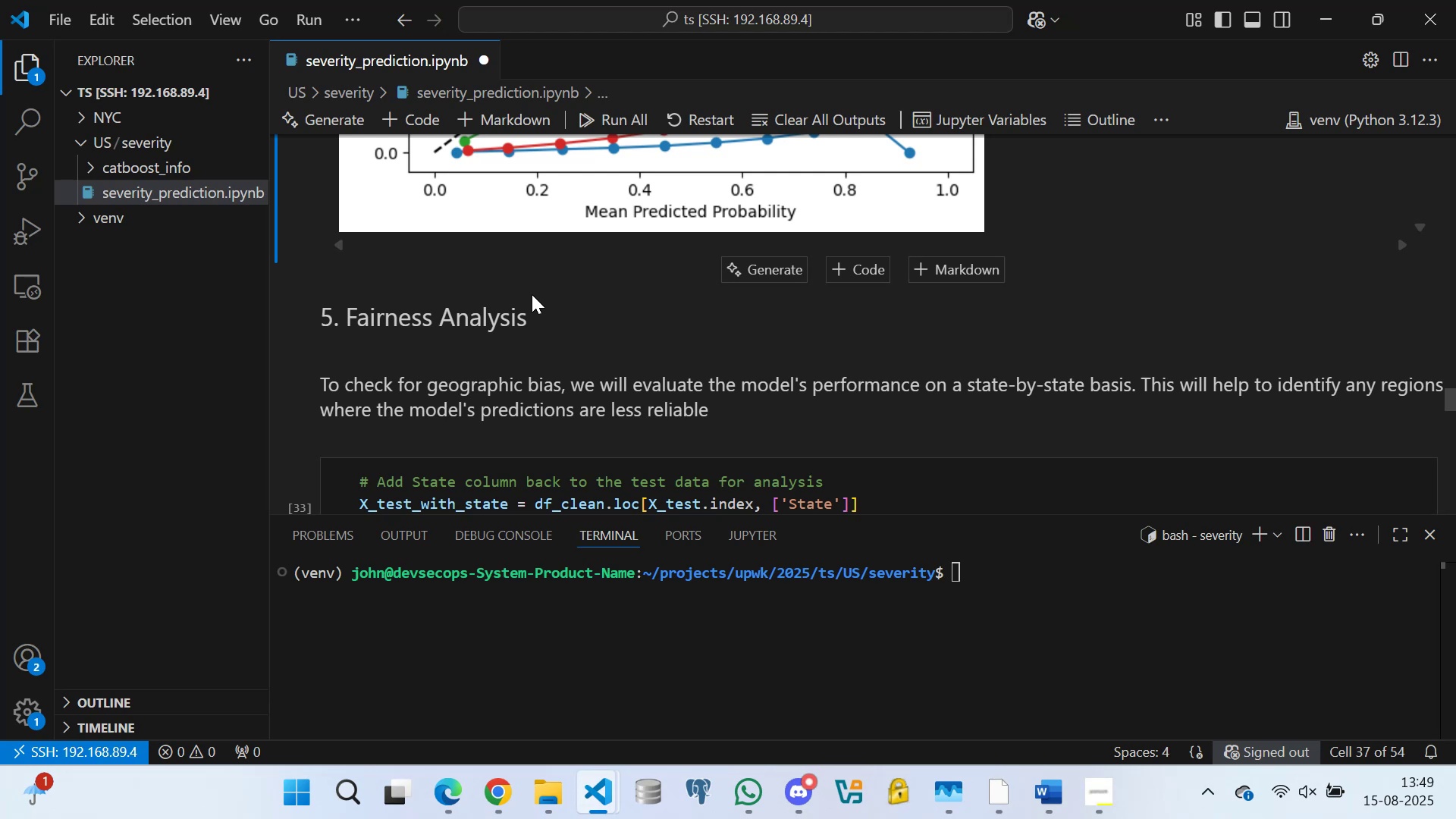 
wait(31.33)
 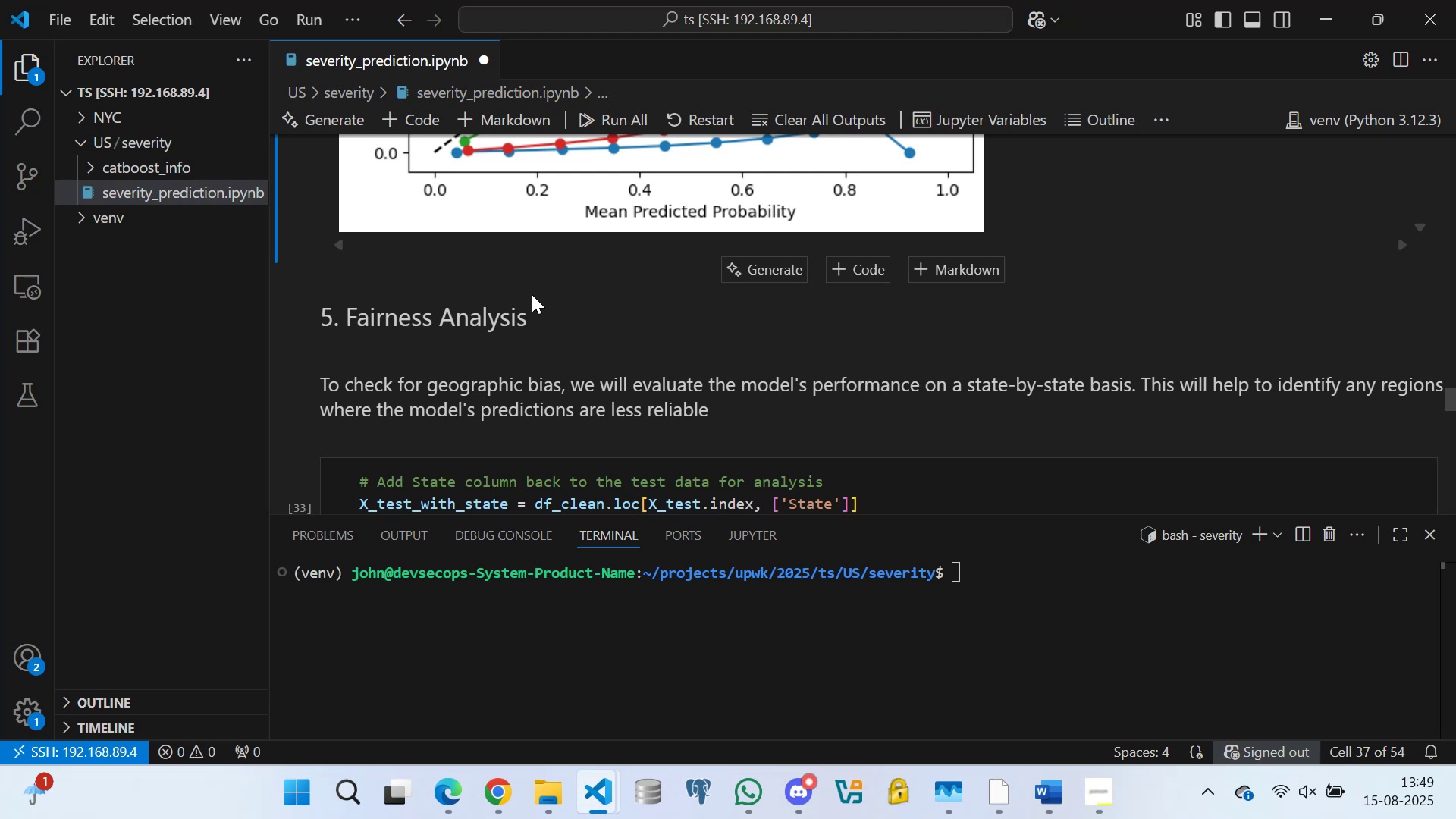 
left_click([516, 193])
 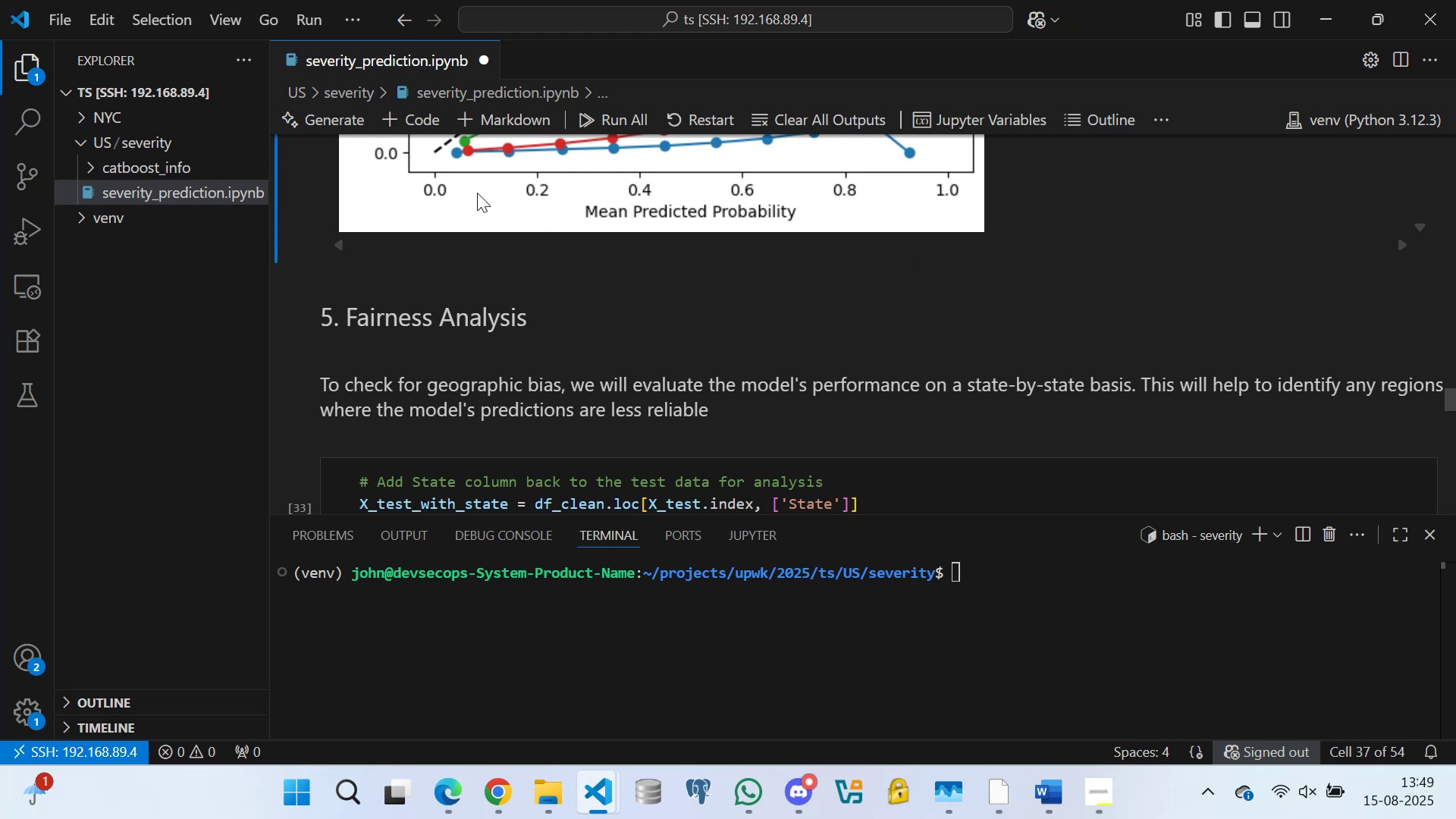 
scroll: coordinate [472, 237], scroll_direction: up, amount: 3.0
 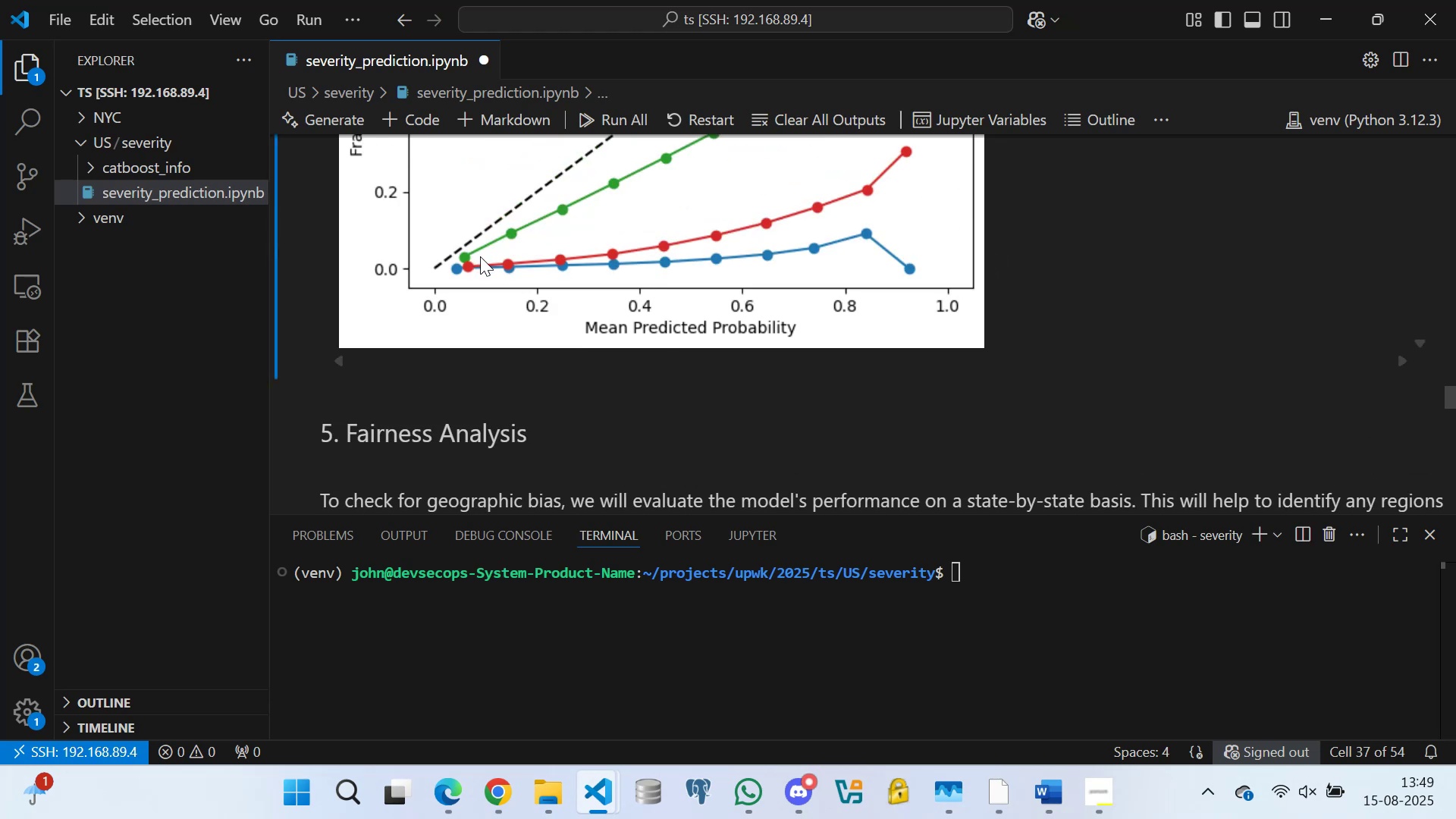 
double_click([504, 240])
 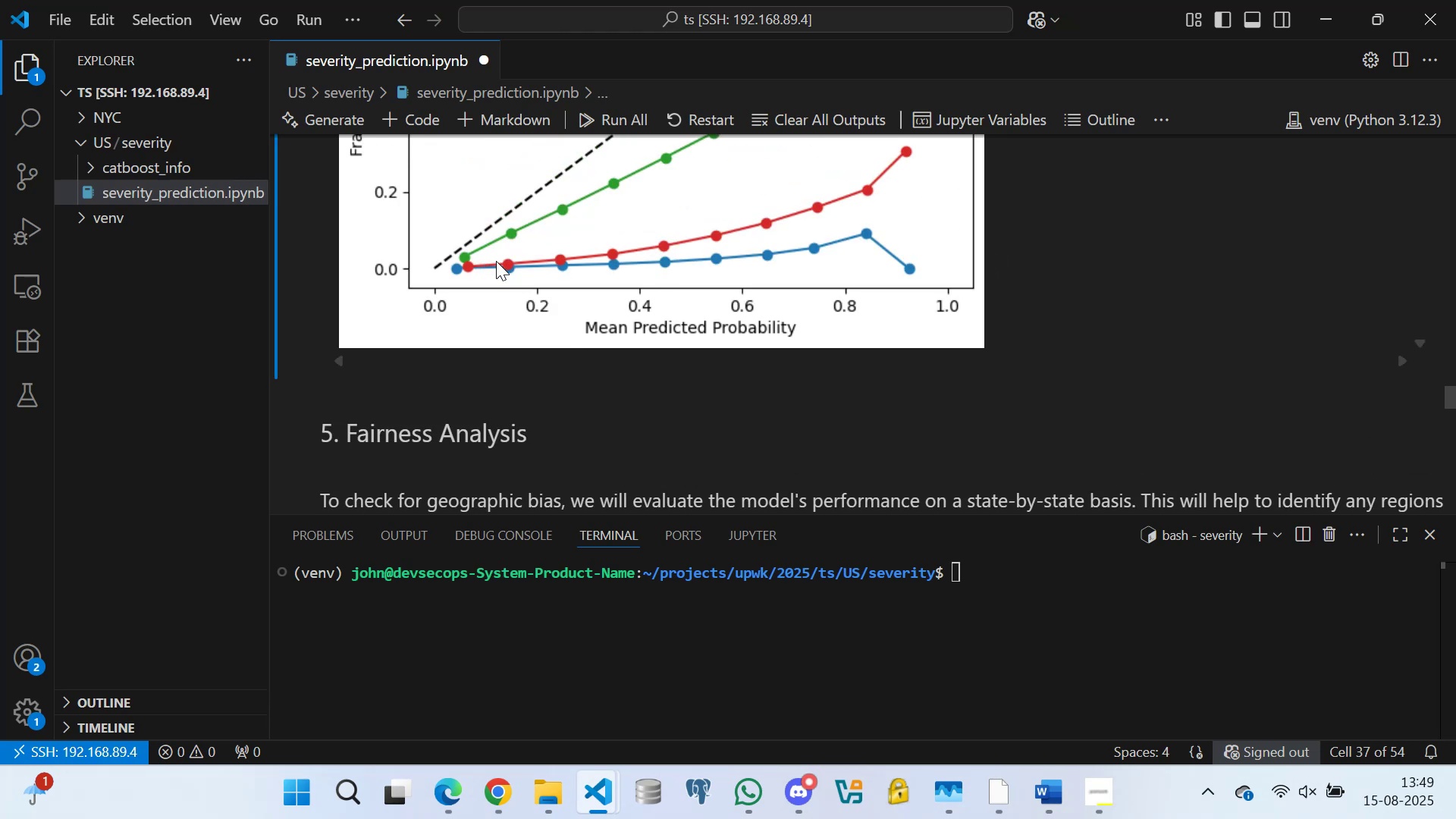 
double_click([485, 262])
 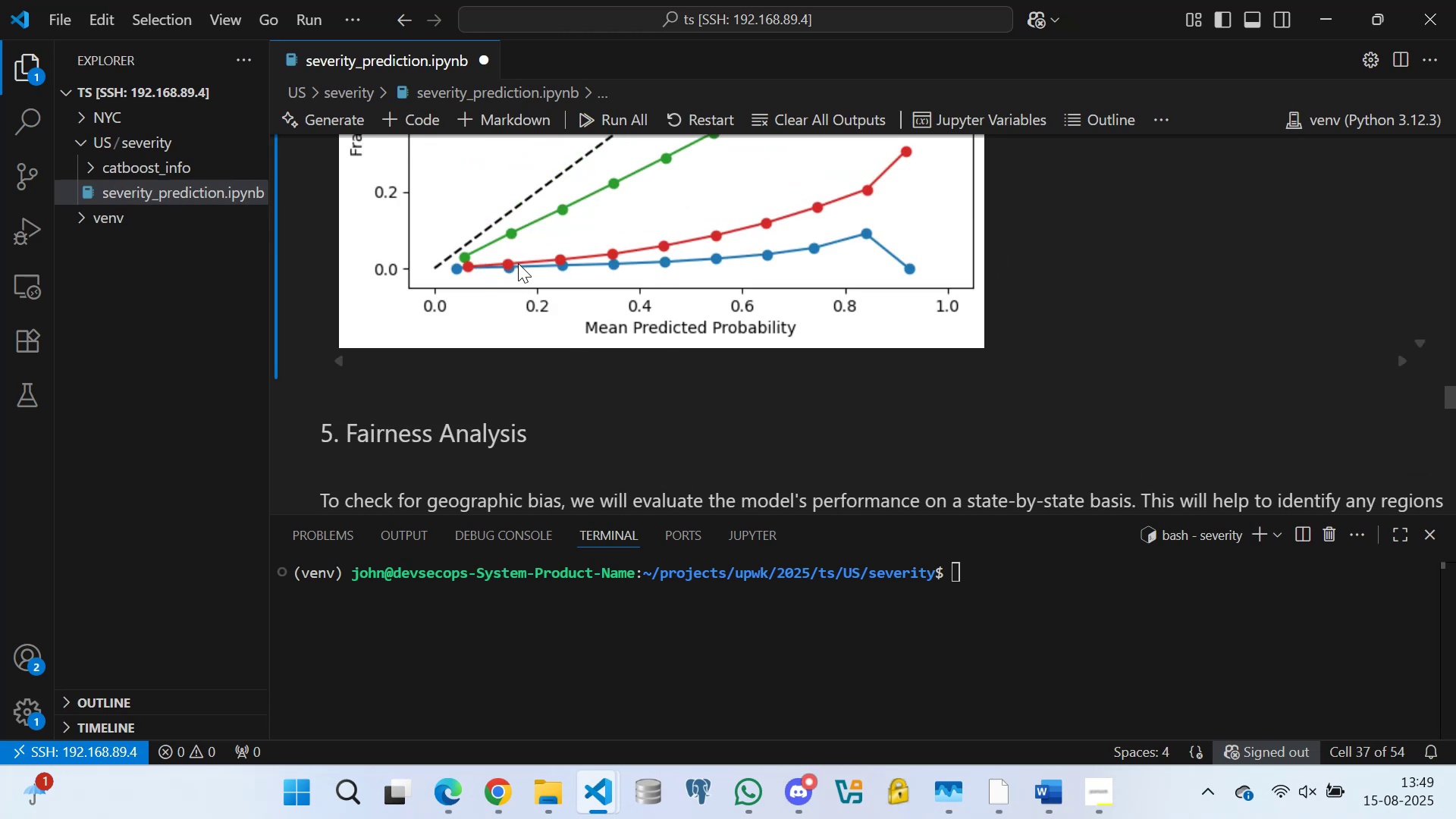 
triple_click([522, 263])
 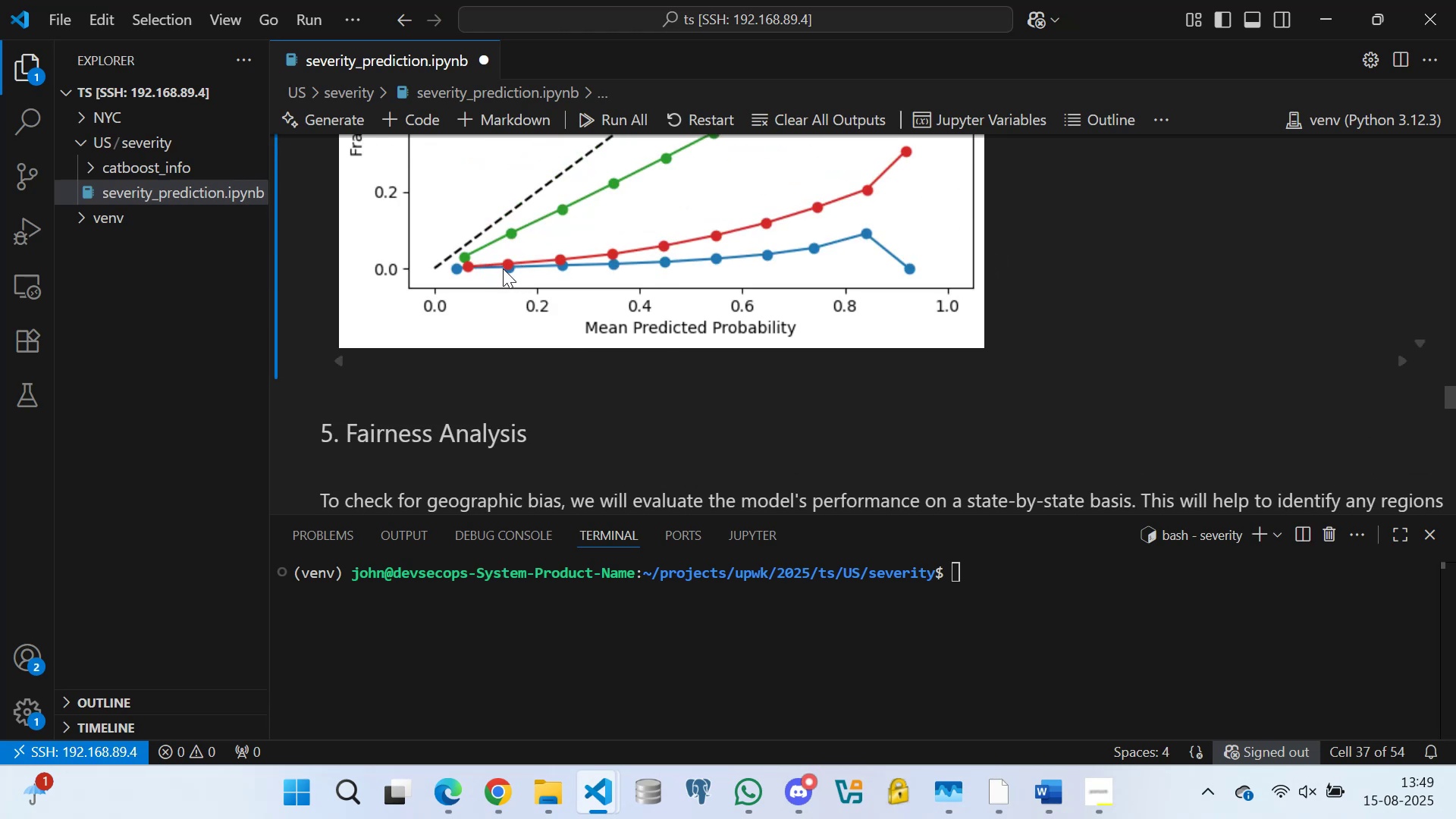 
triple_click([503, 268])
 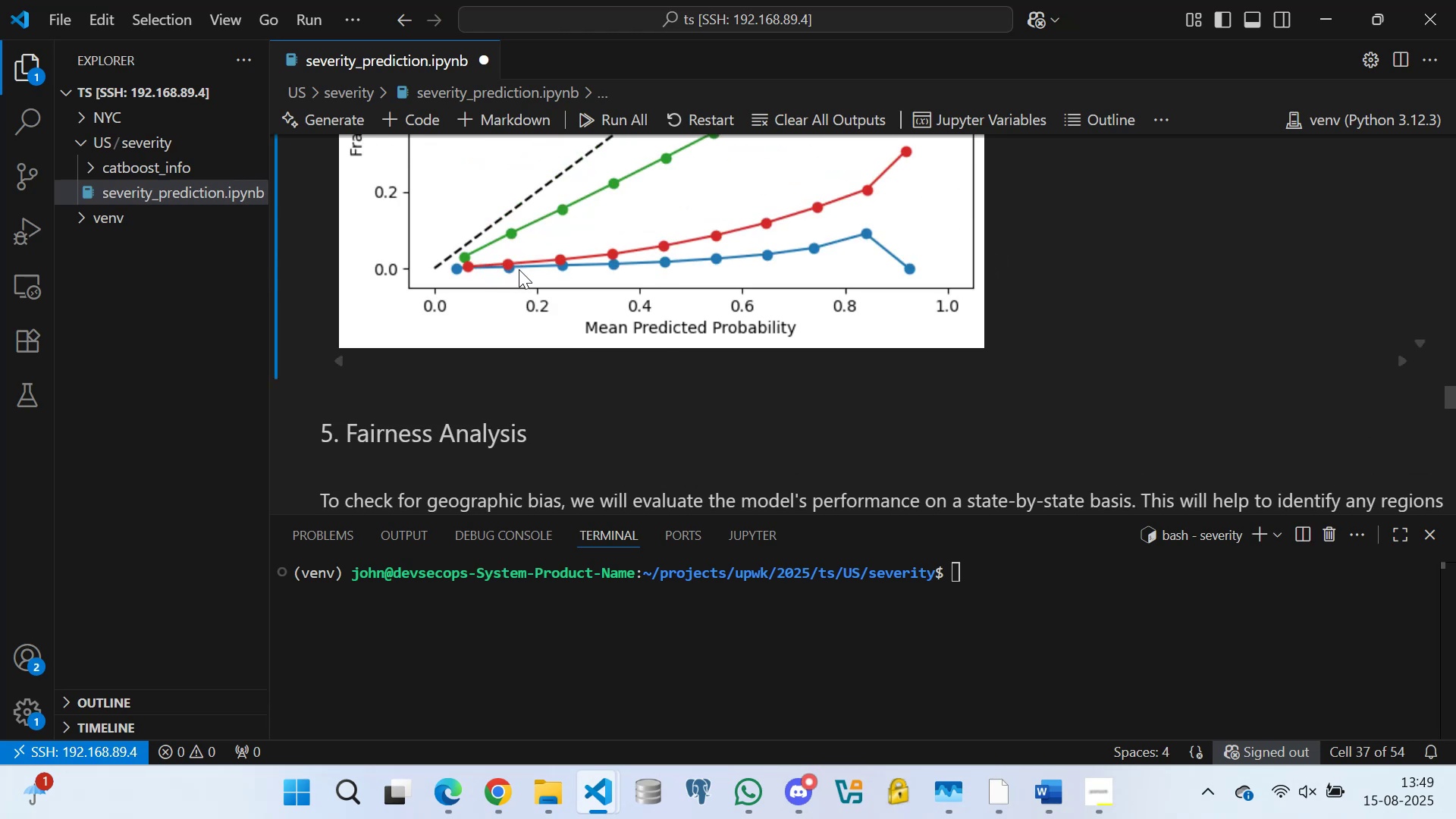 
triple_click([520, 268])
 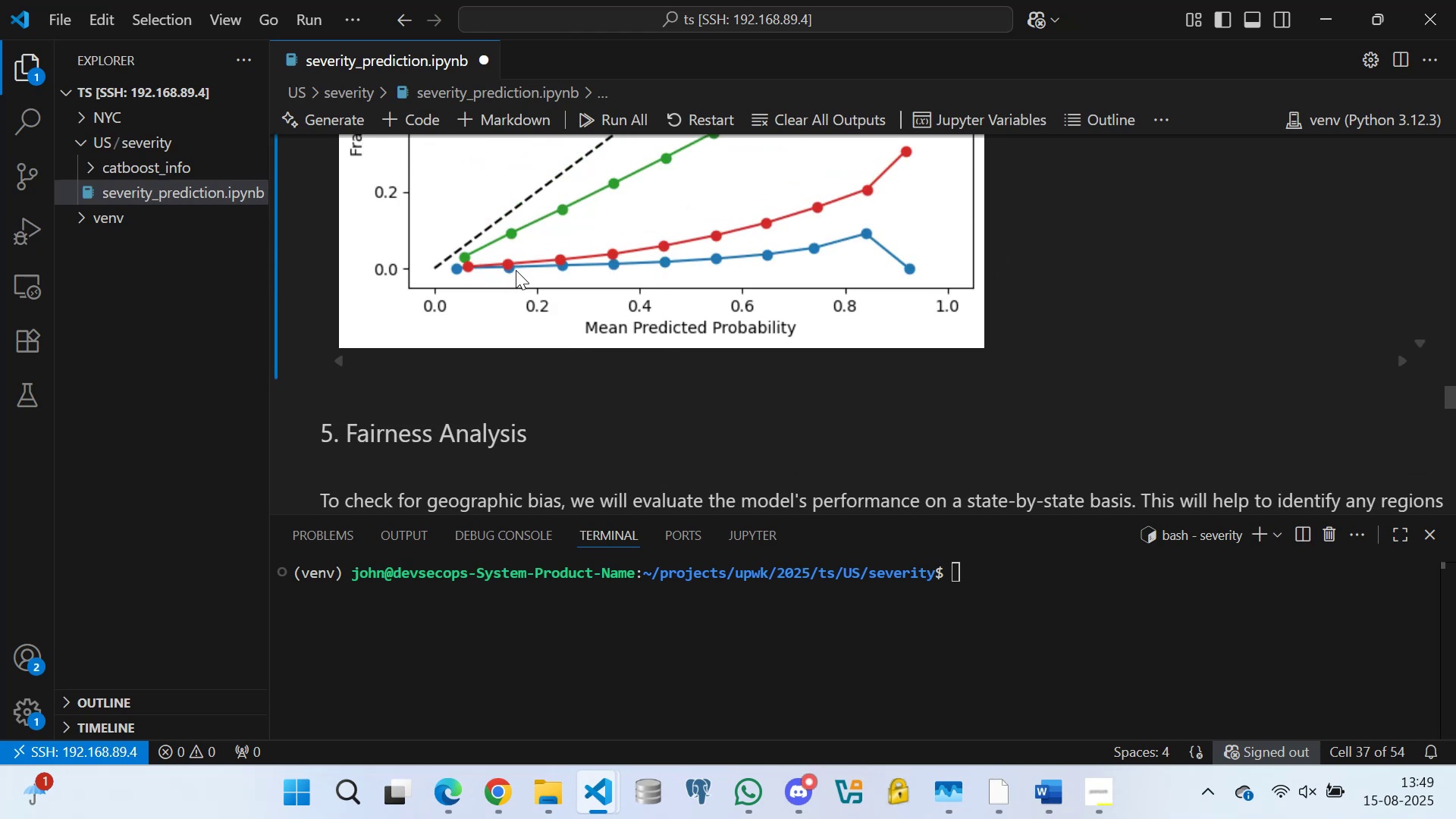 
left_click([516, 270])
 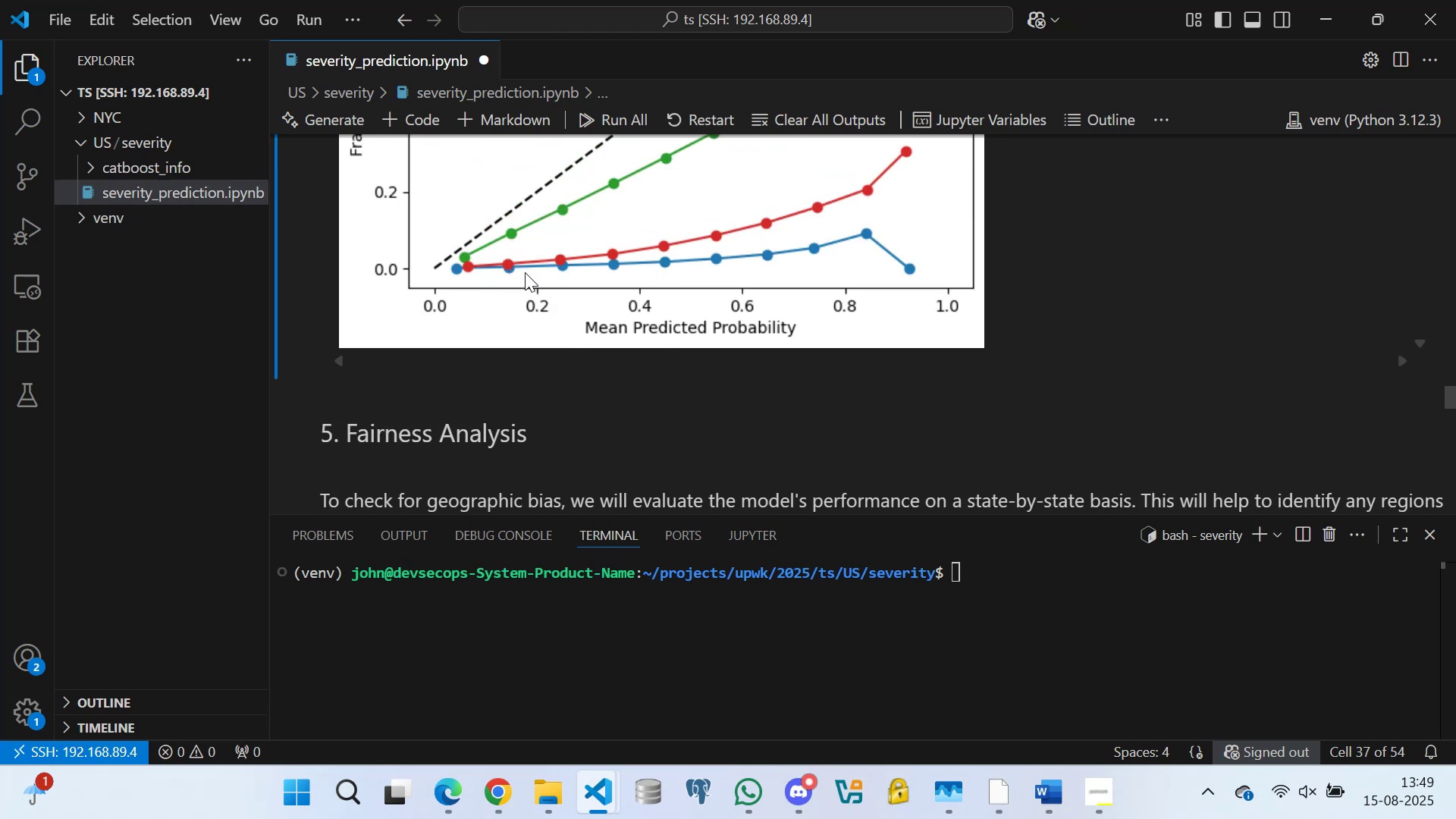 
double_click([514, 276])
 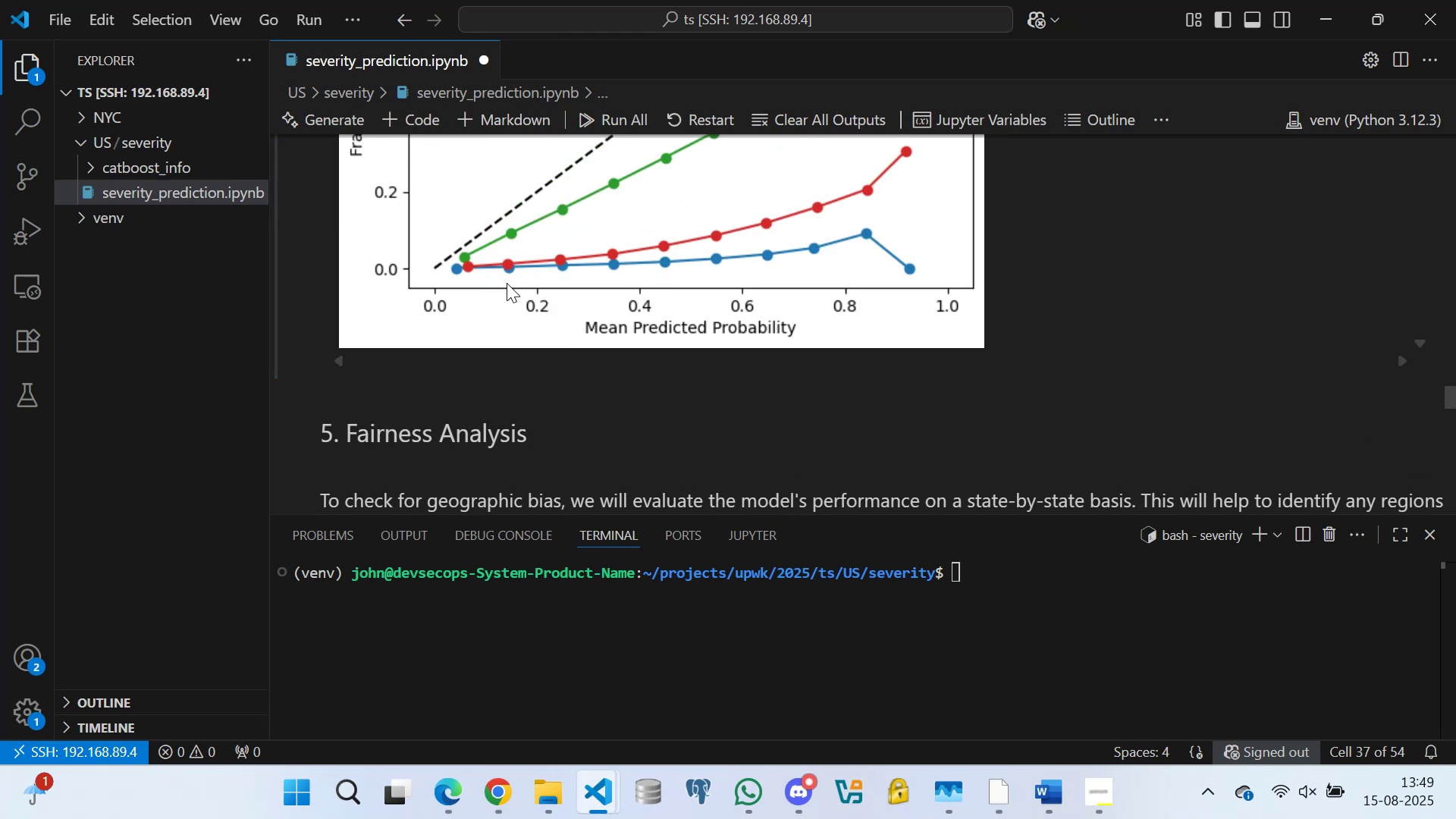 
triple_click([507, 283])
 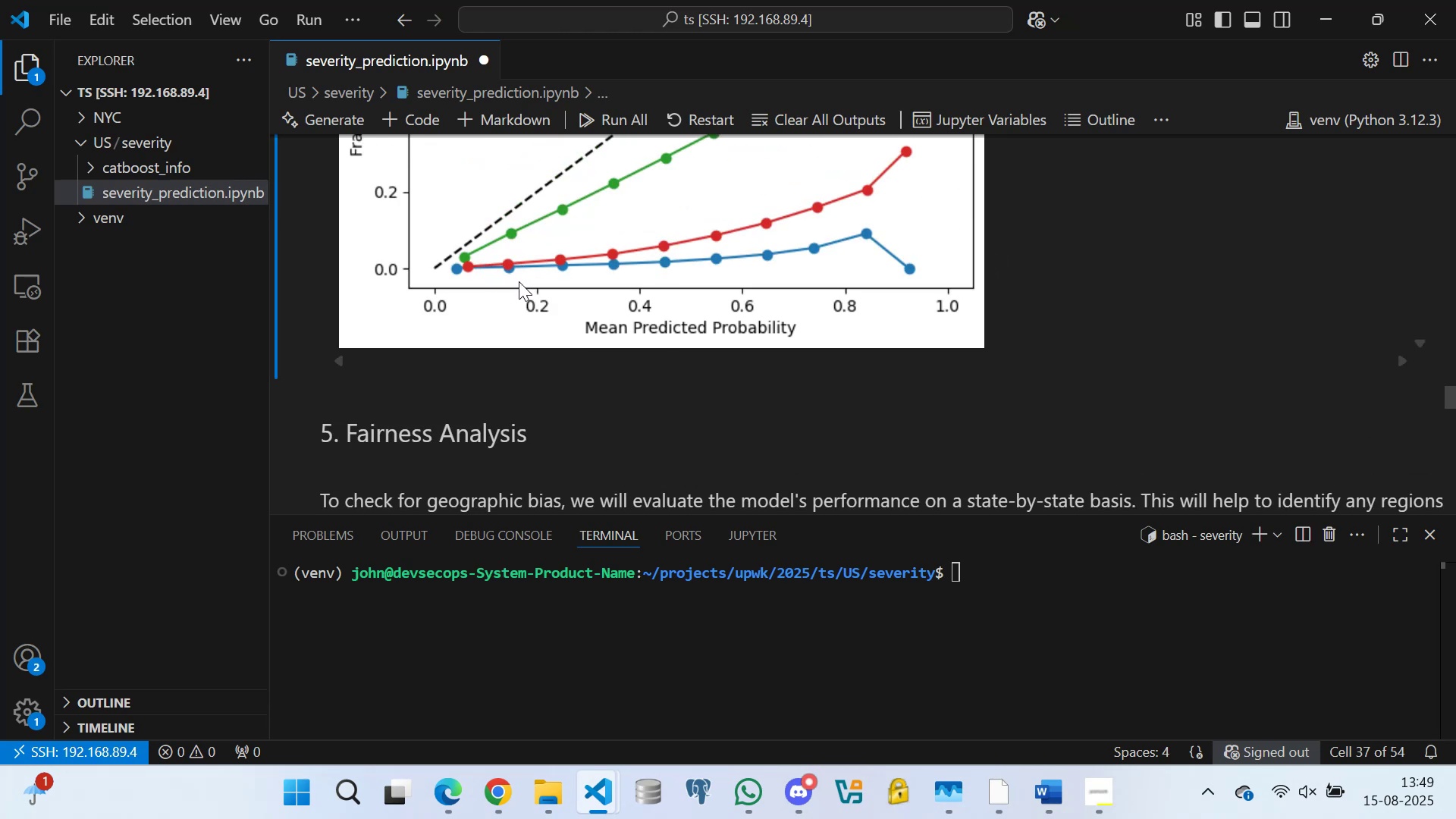 
triple_click([519, 281])
 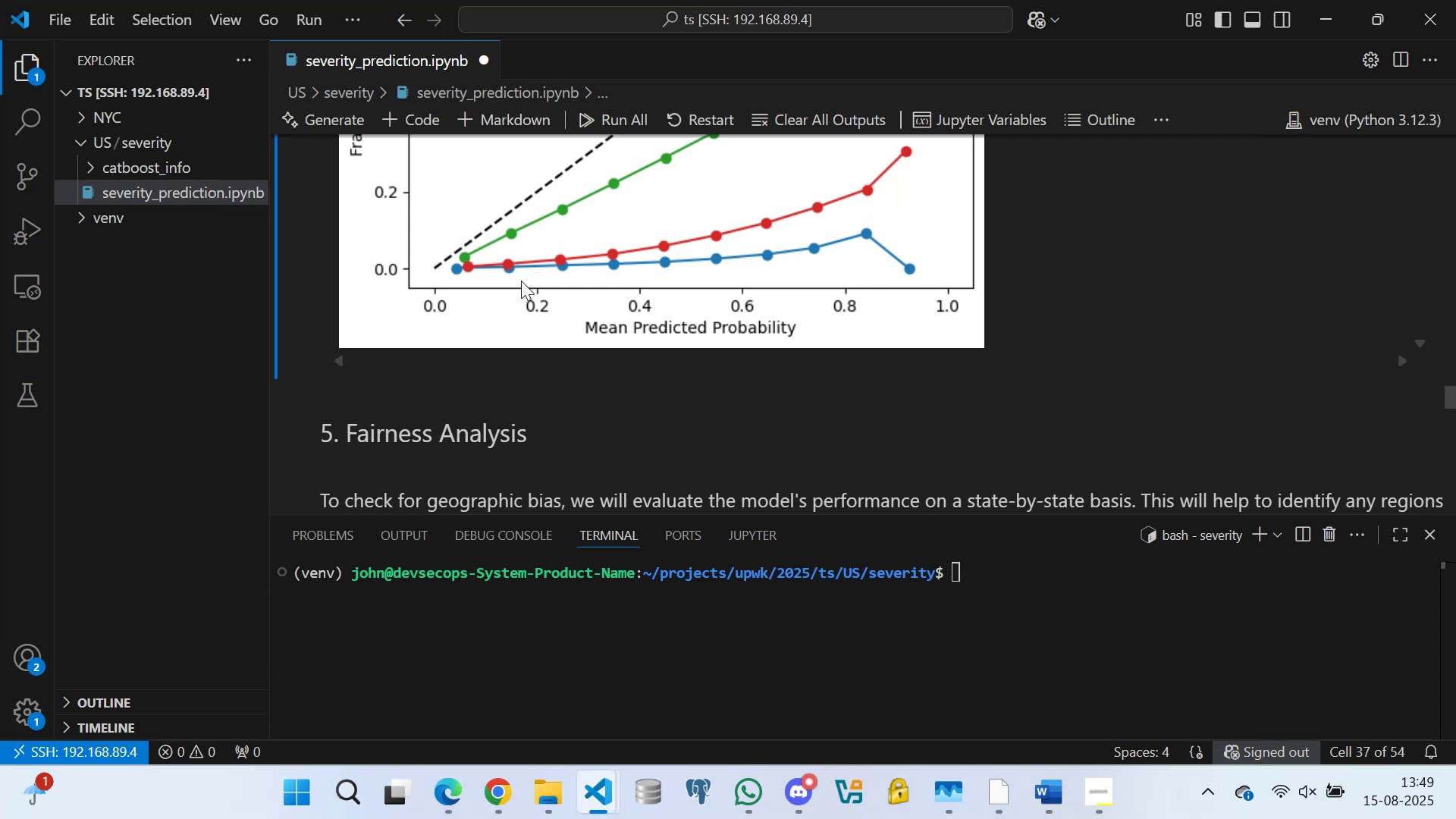 
wait(25.9)
 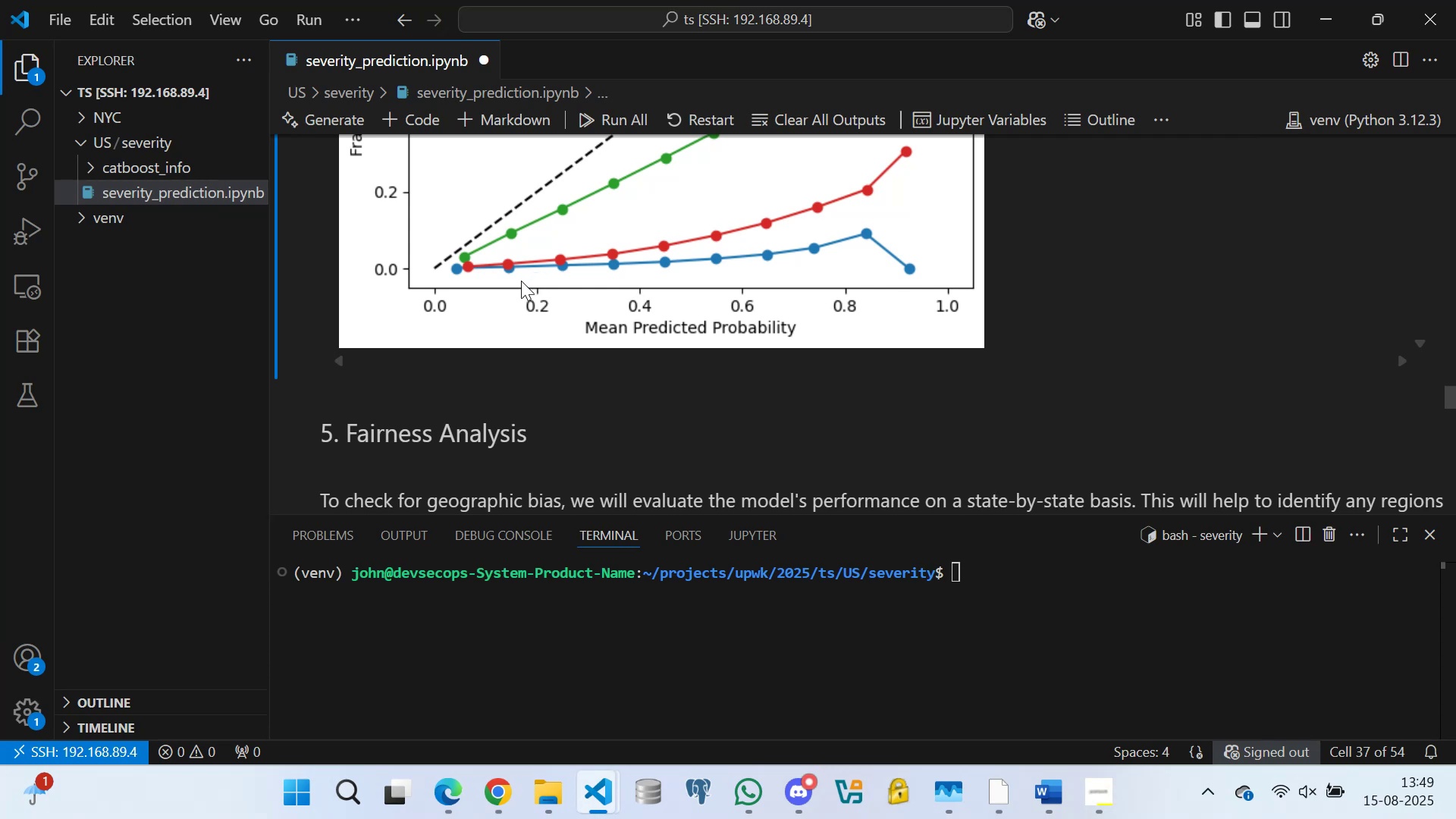 
left_click([544, 214])
 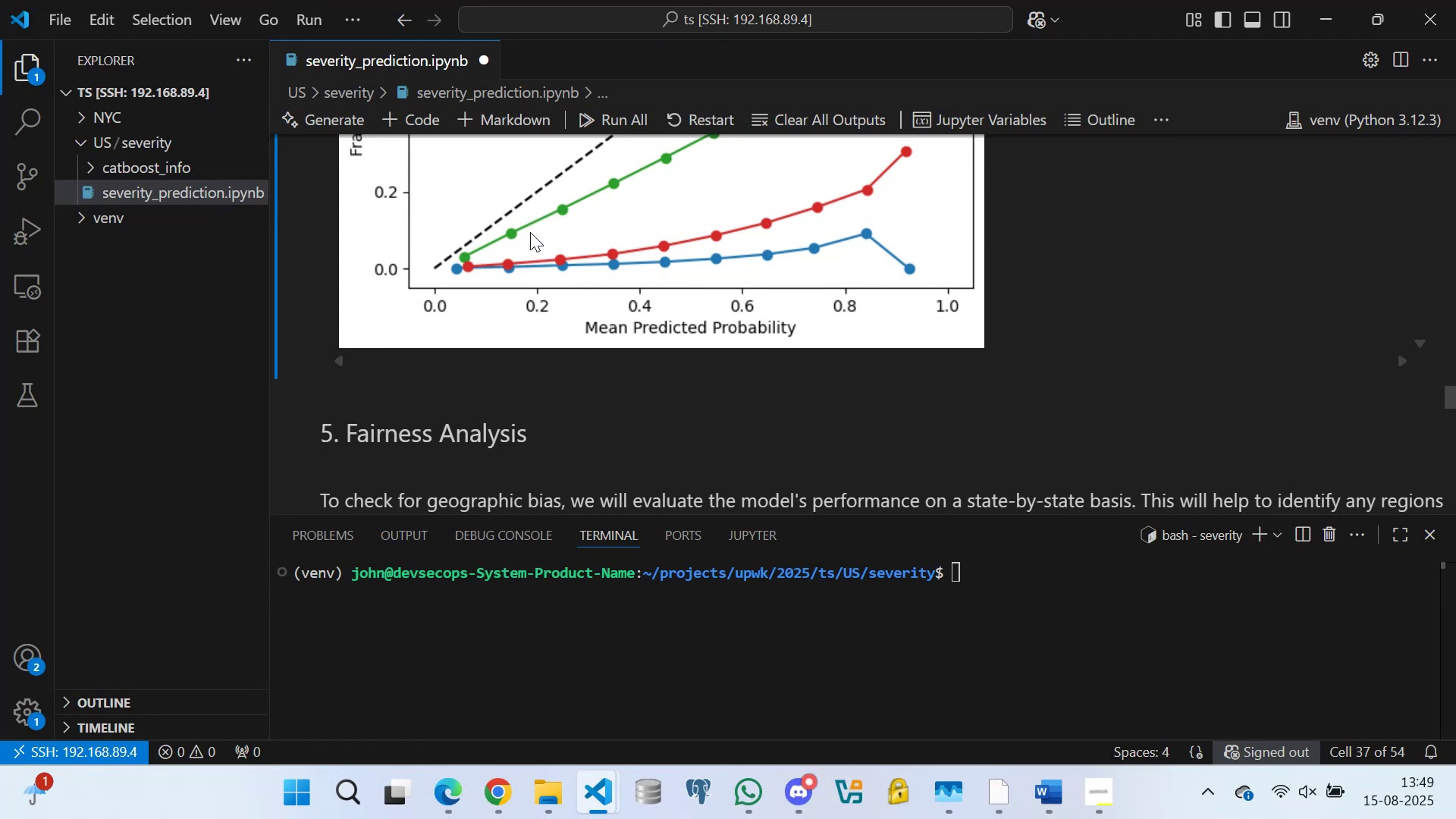 
double_click([521, 238])
 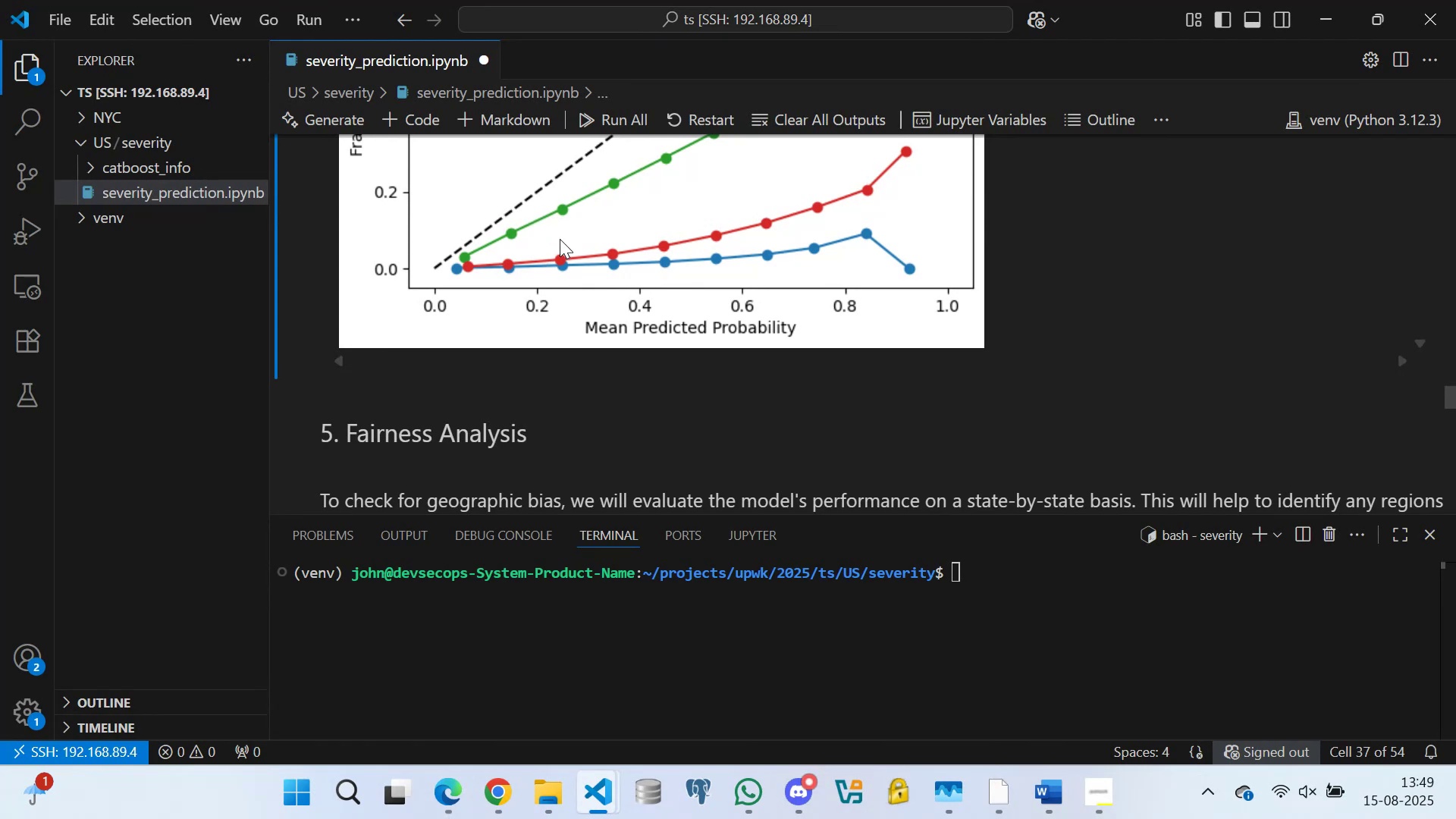 
triple_click([560, 239])
 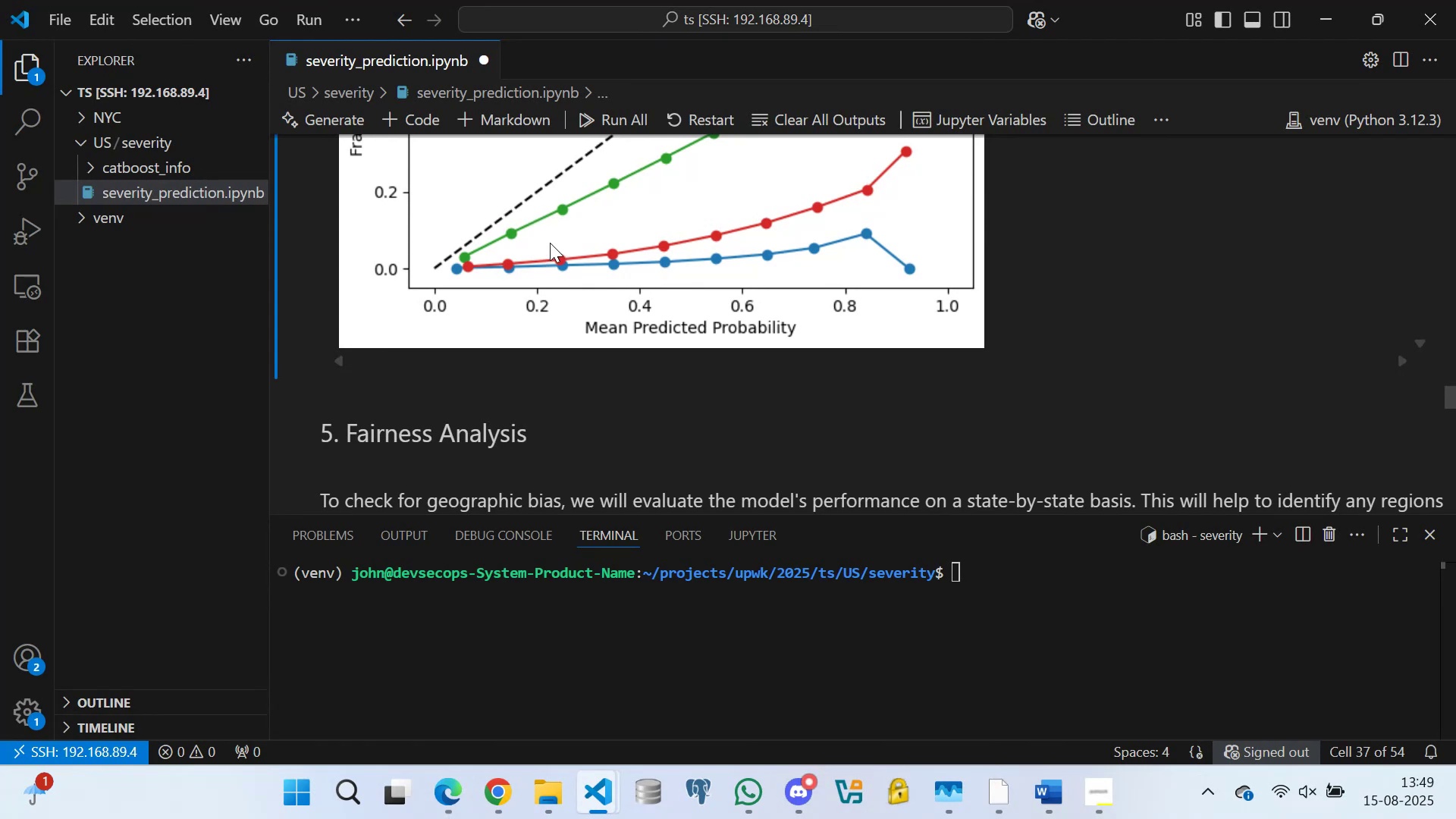 
triple_click([550, 243])
 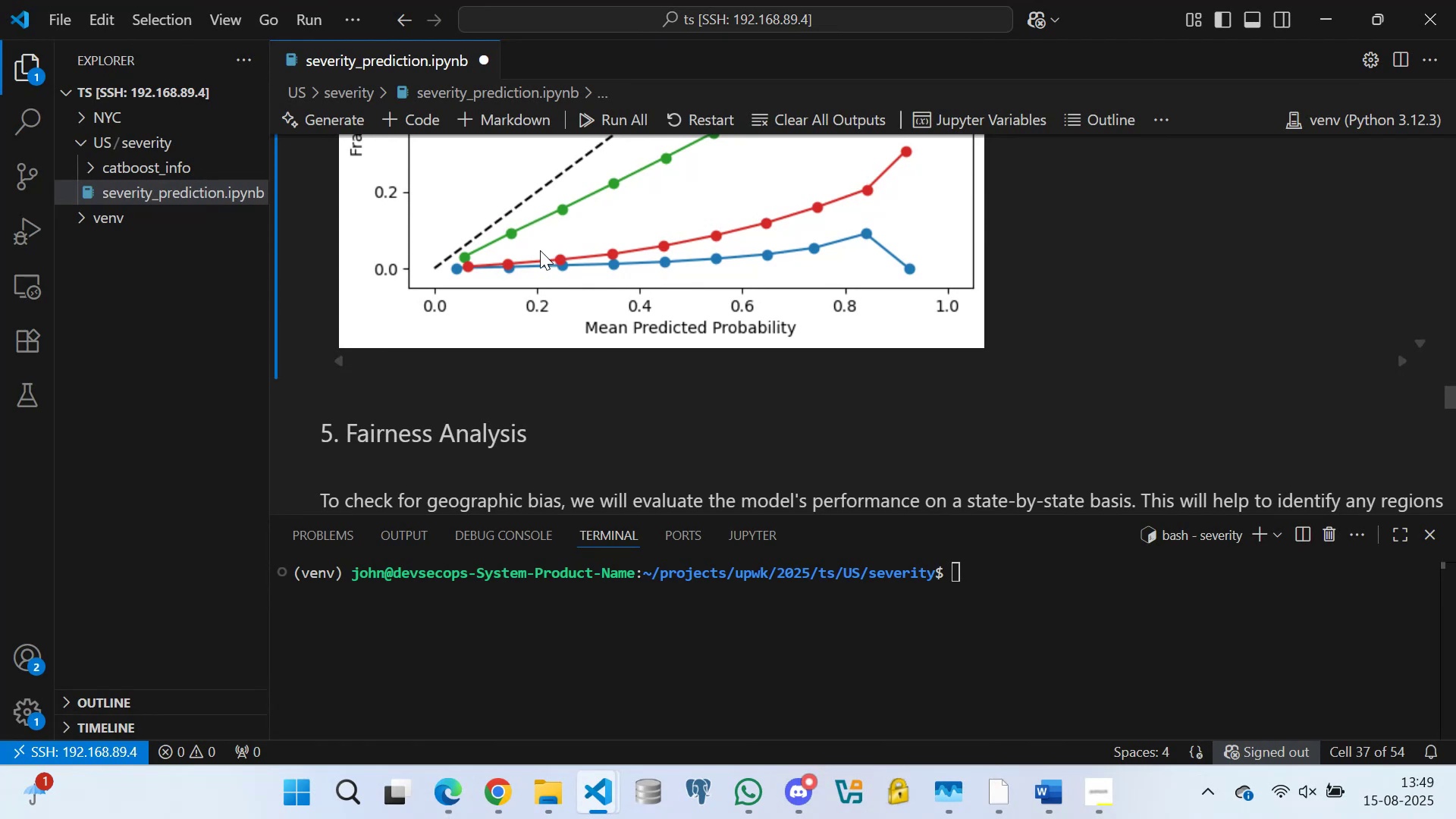 
triple_click([540, 250])
 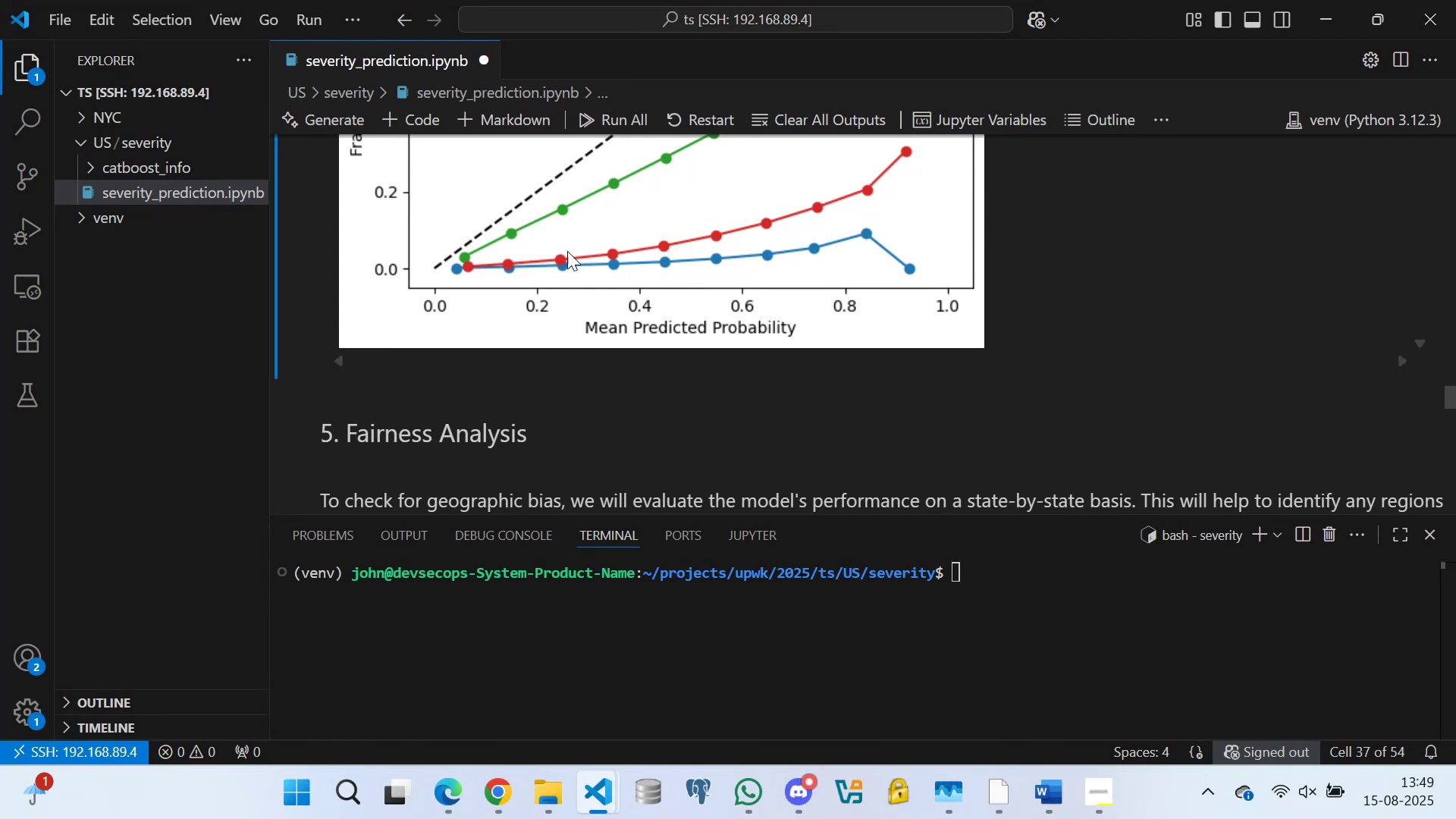 
triple_click([567, 251])
 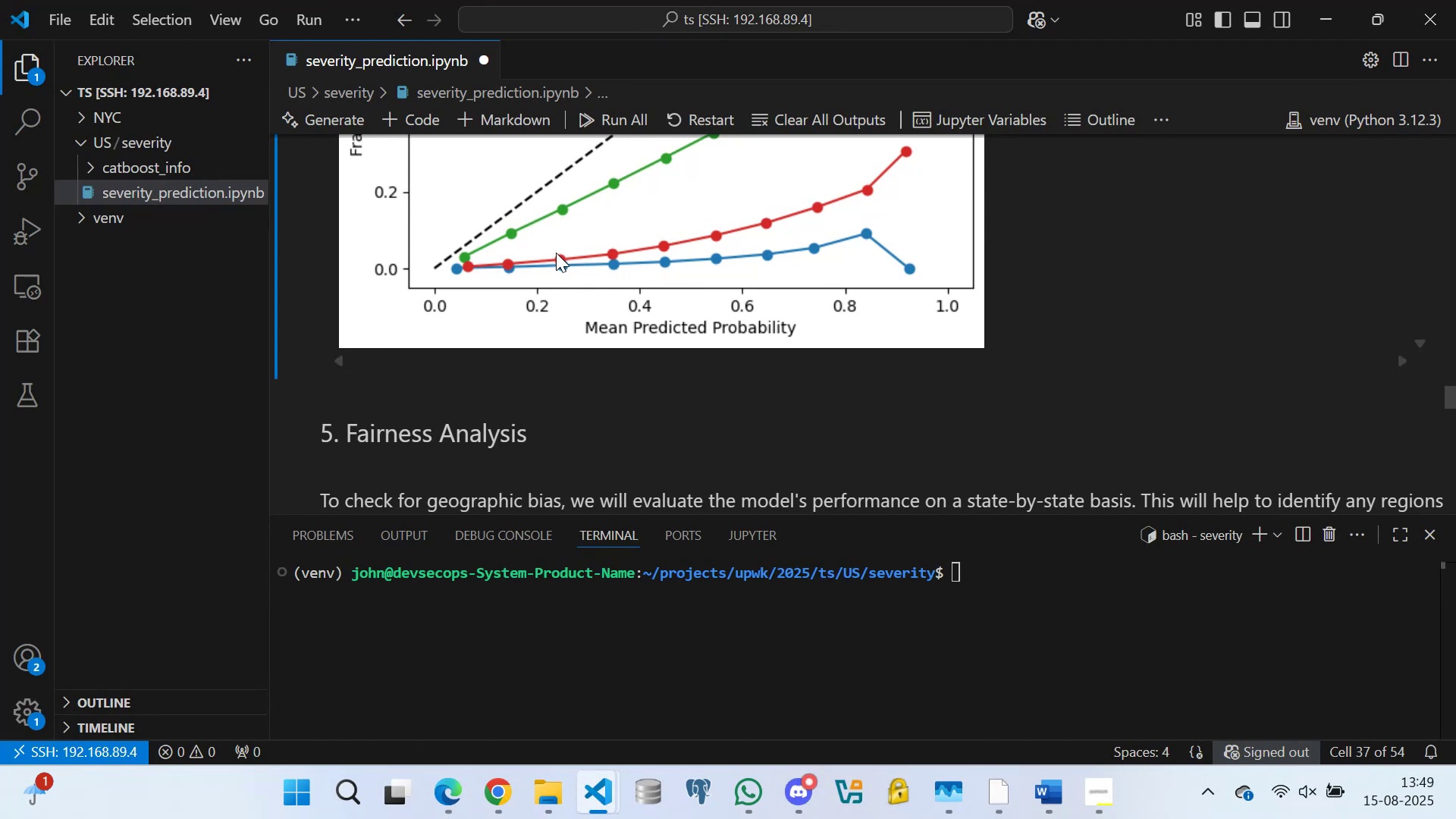 
triple_click([556, 253])
 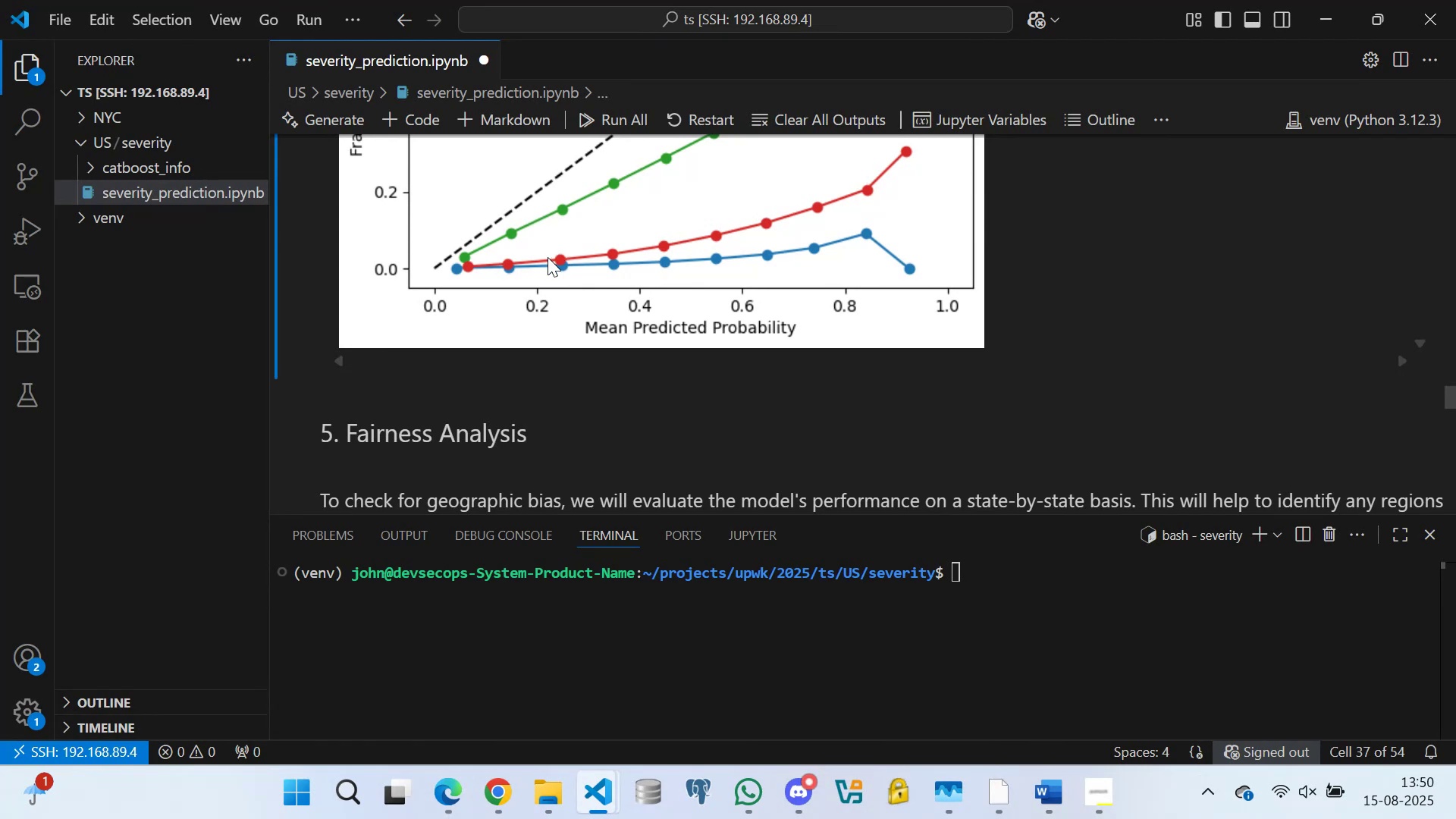 
triple_click([548, 257])
 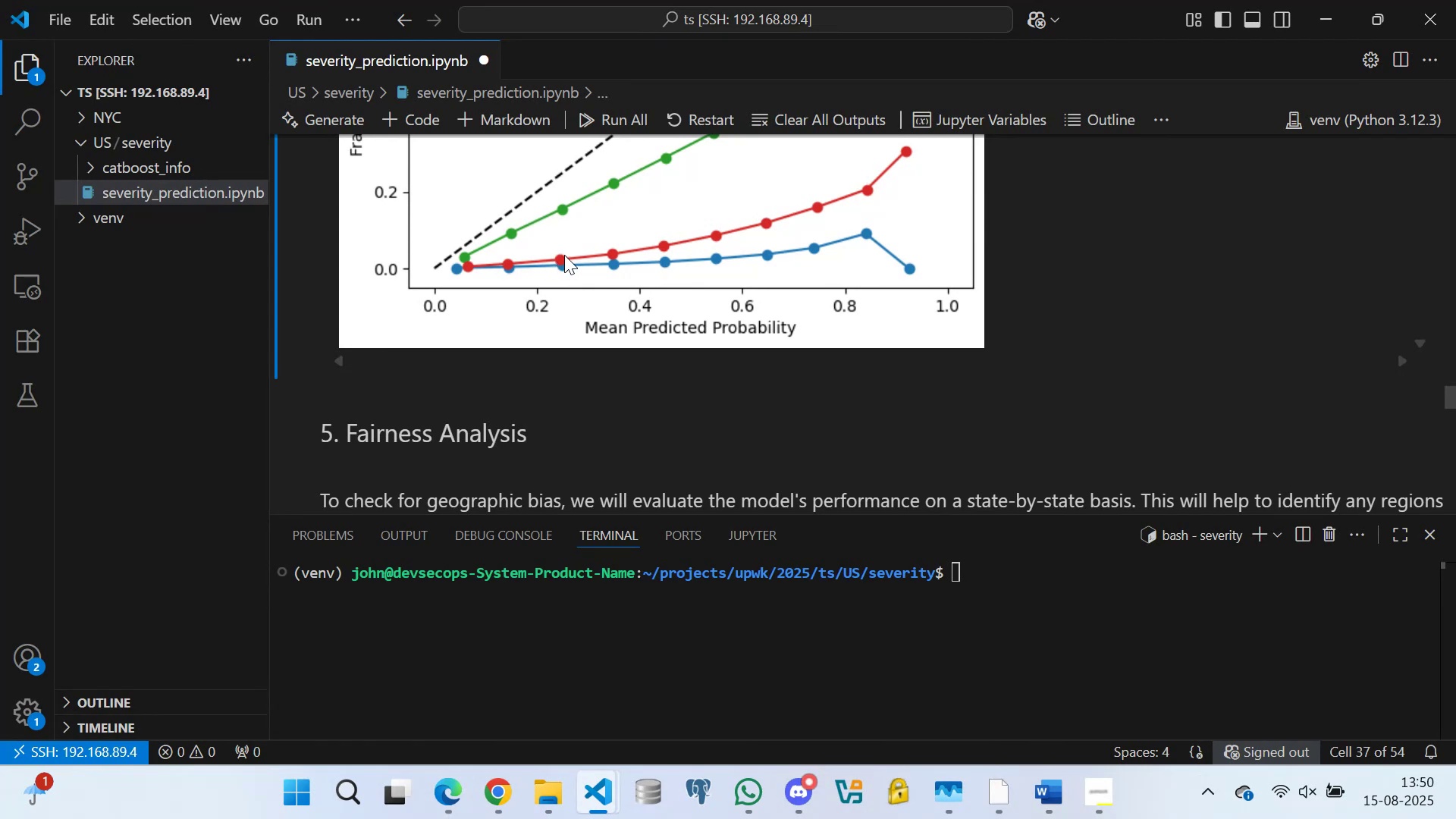 
triple_click([564, 255])
 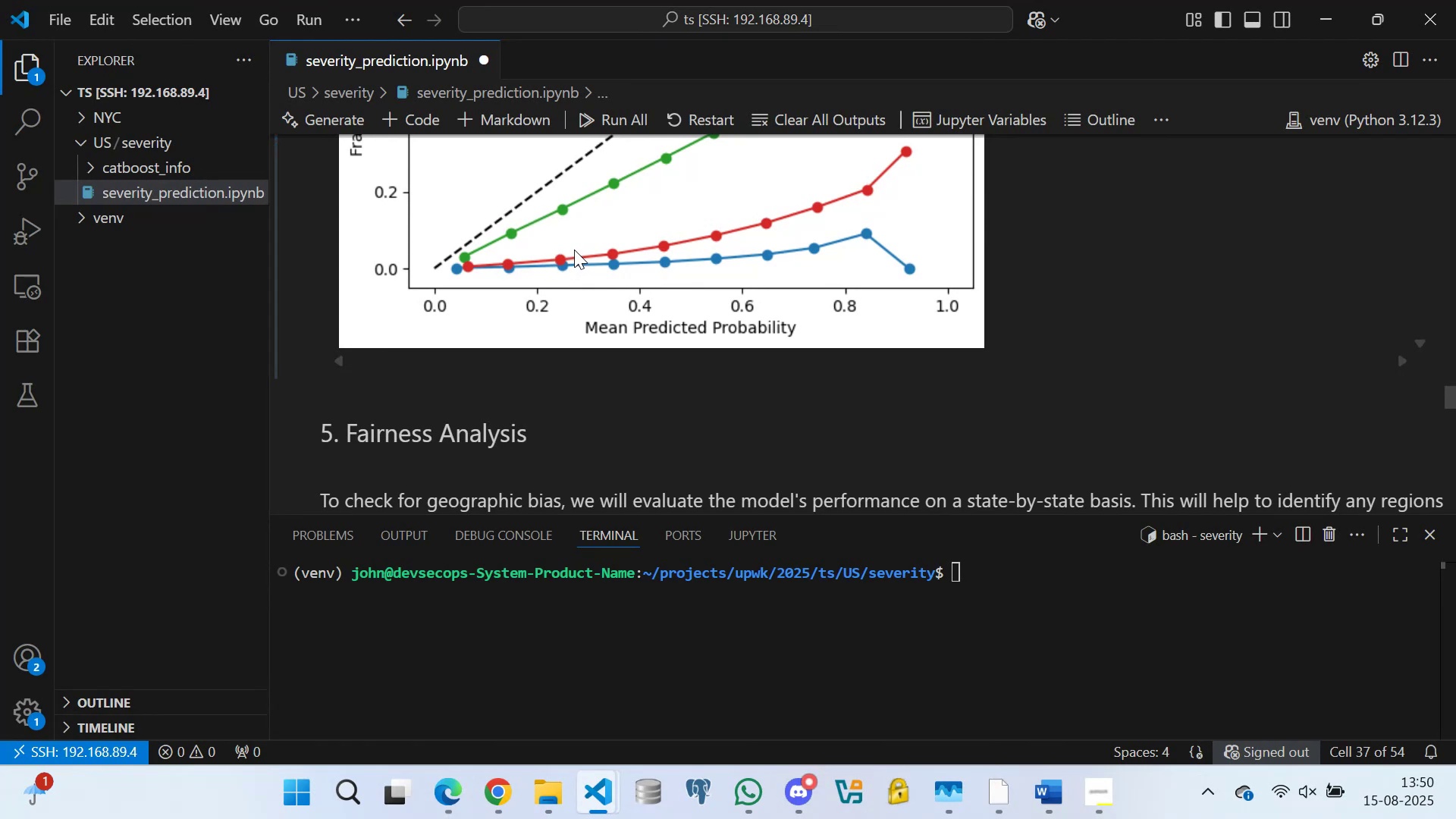 
triple_click([574, 249])
 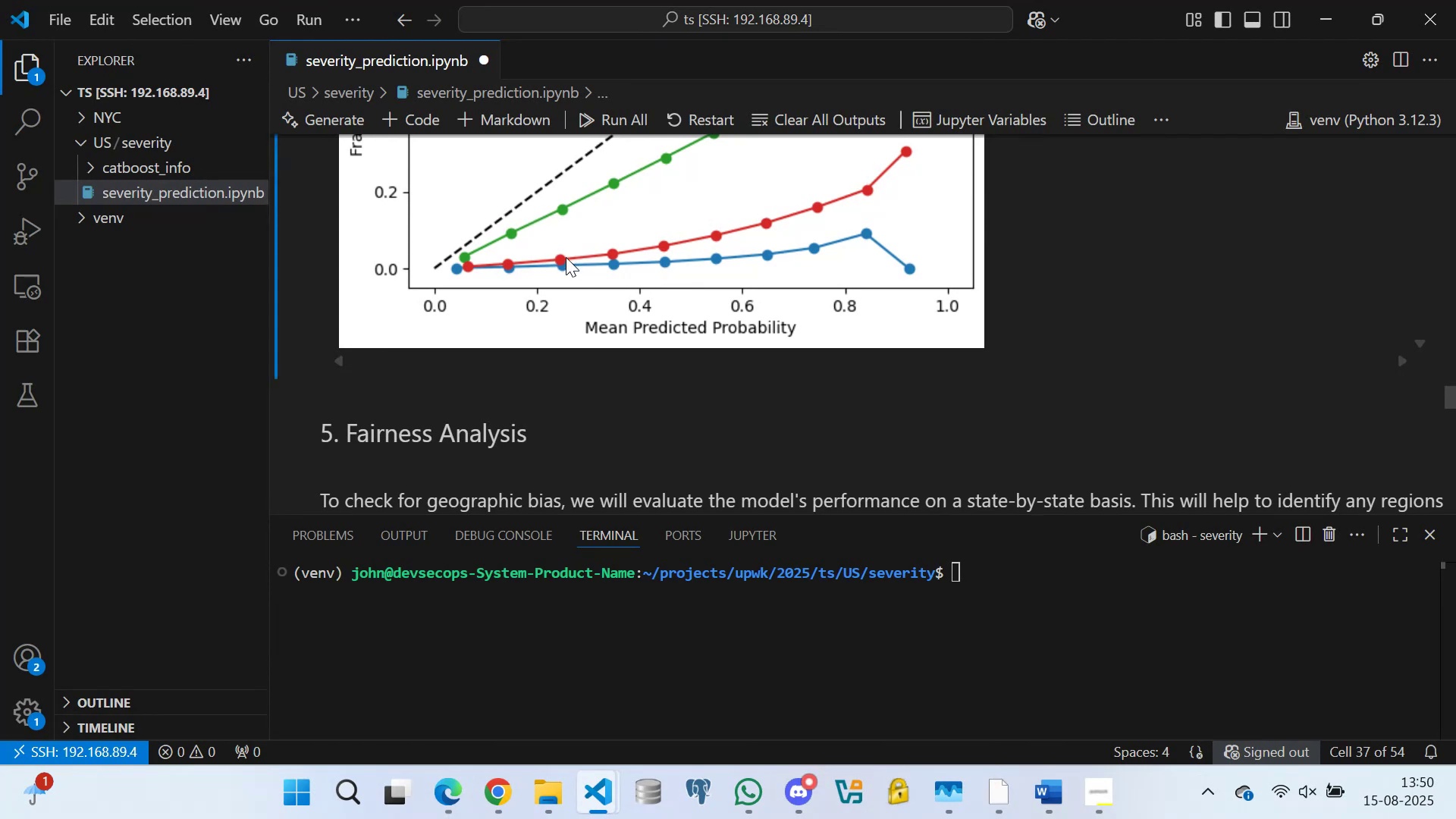 
double_click([559, 259])
 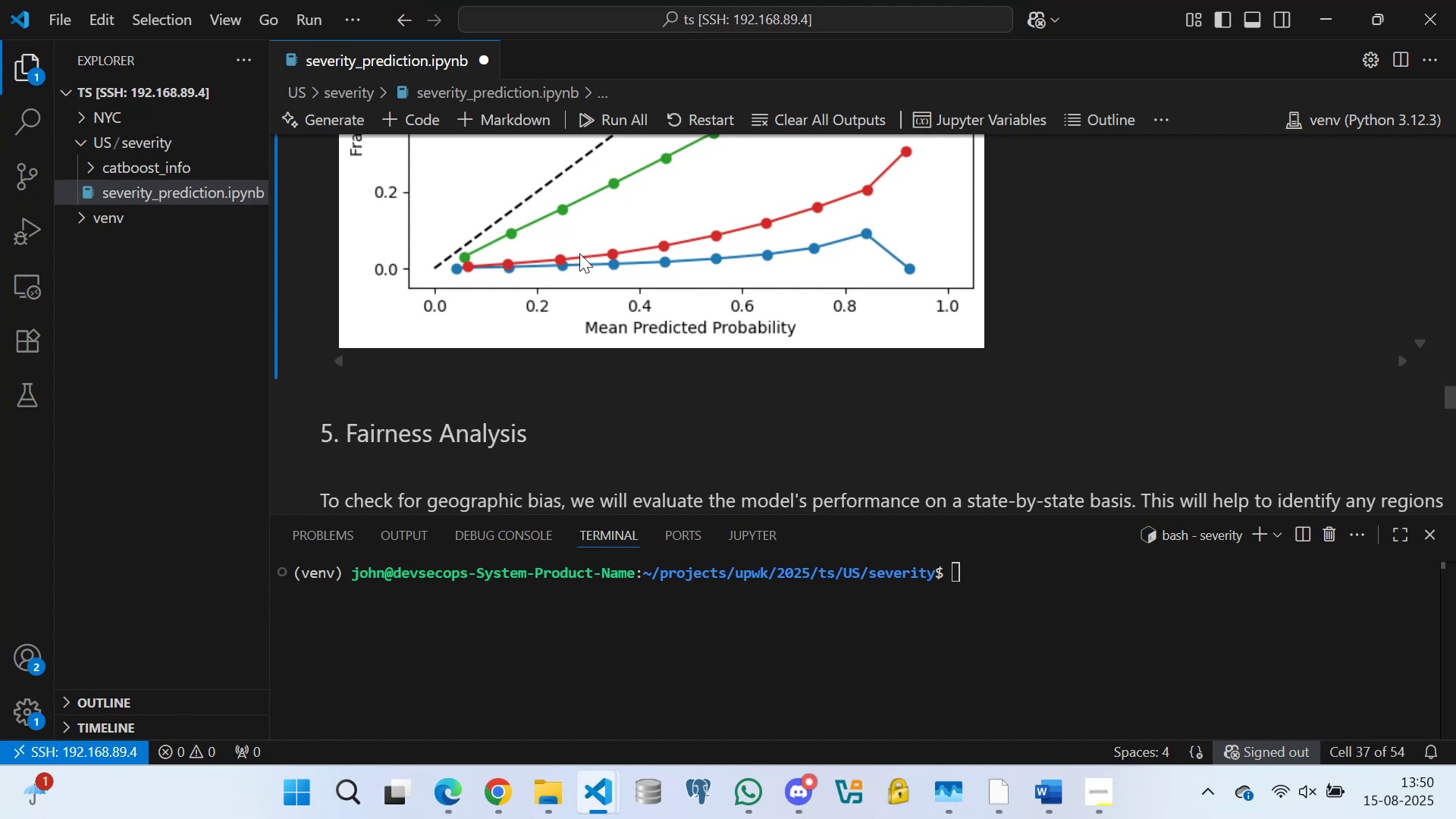 
triple_click([579, 253])
 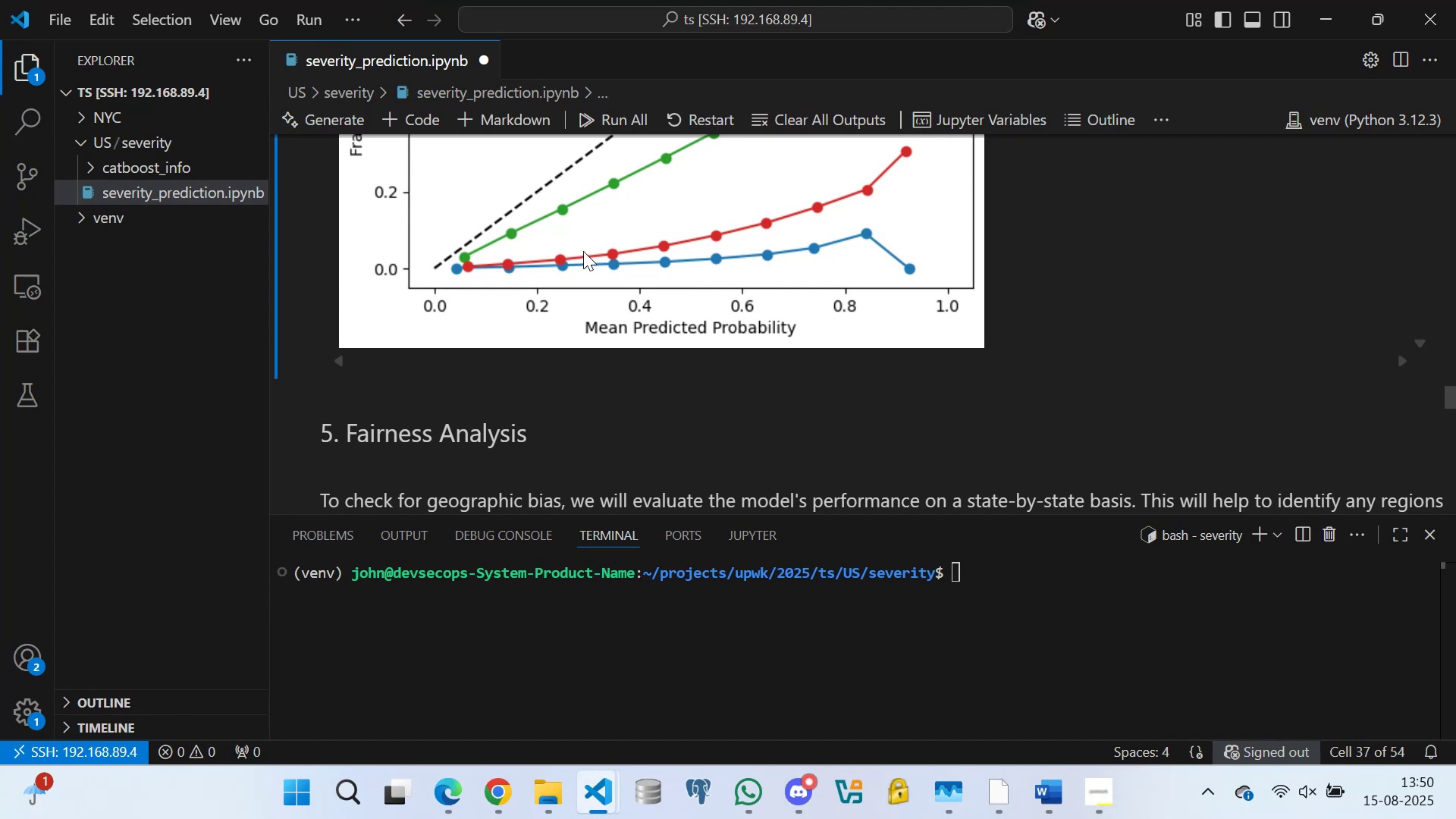 
triple_click([583, 251])
 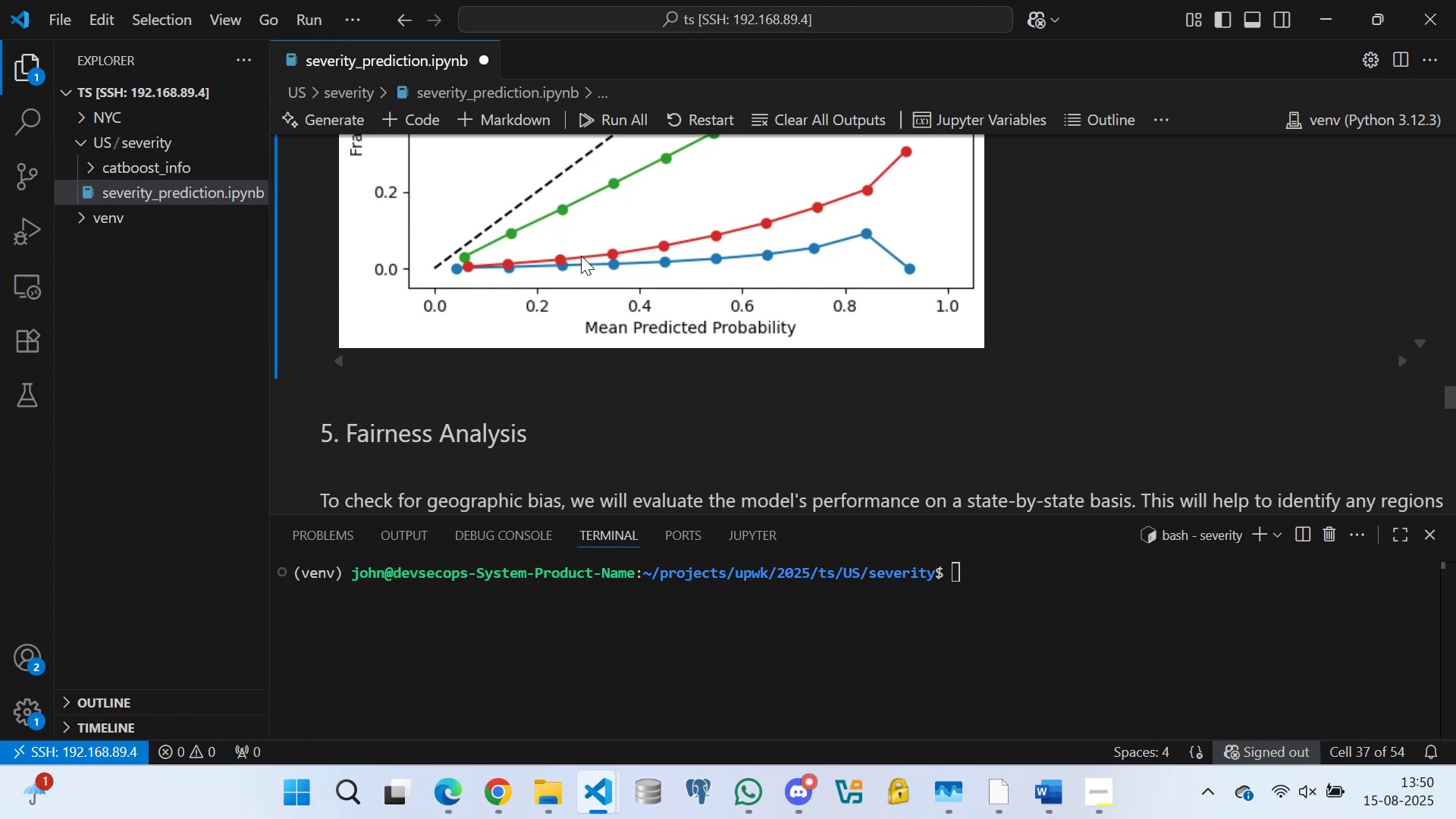 
wait(11.1)
 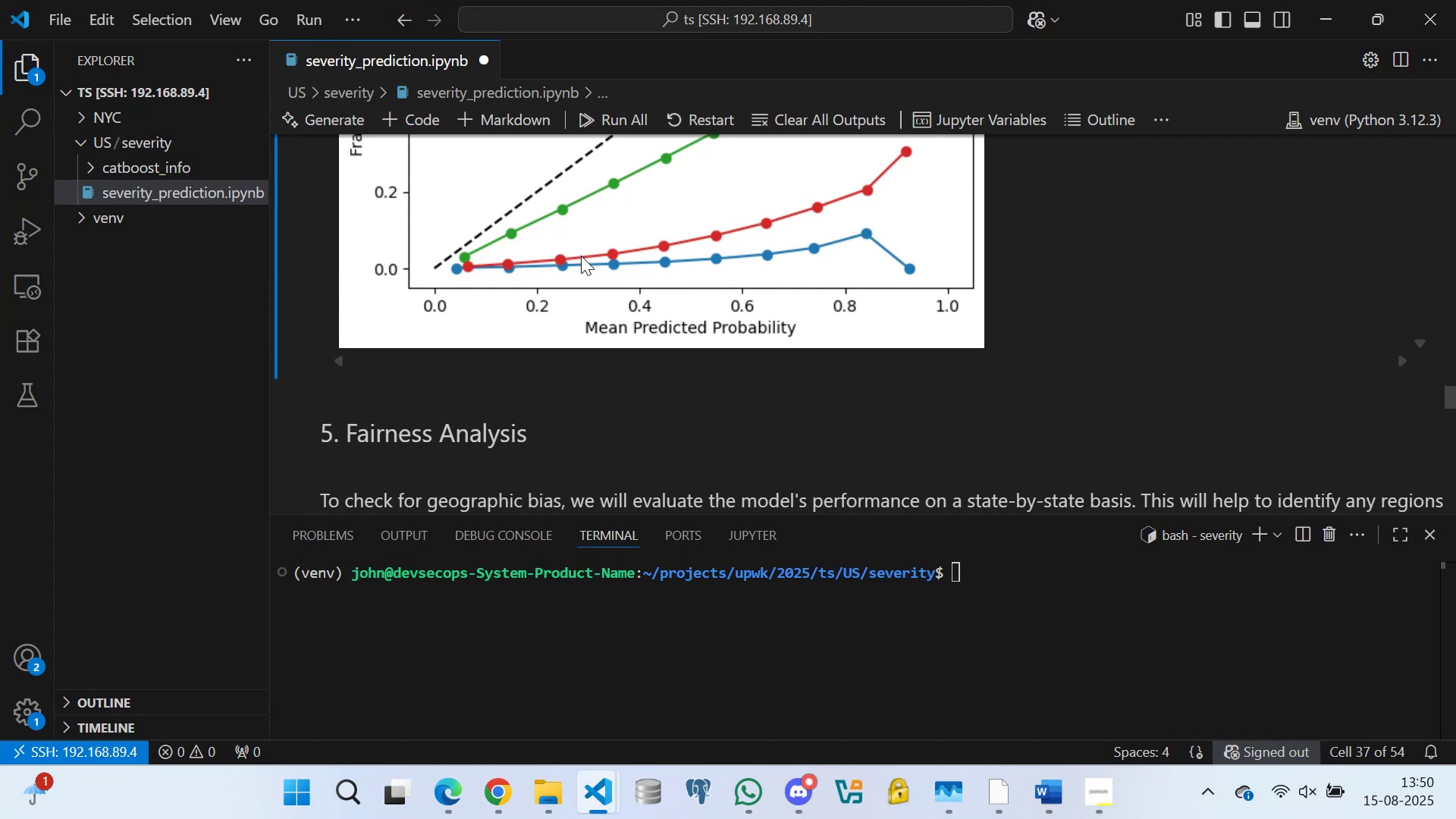 
double_click([575, 269])
 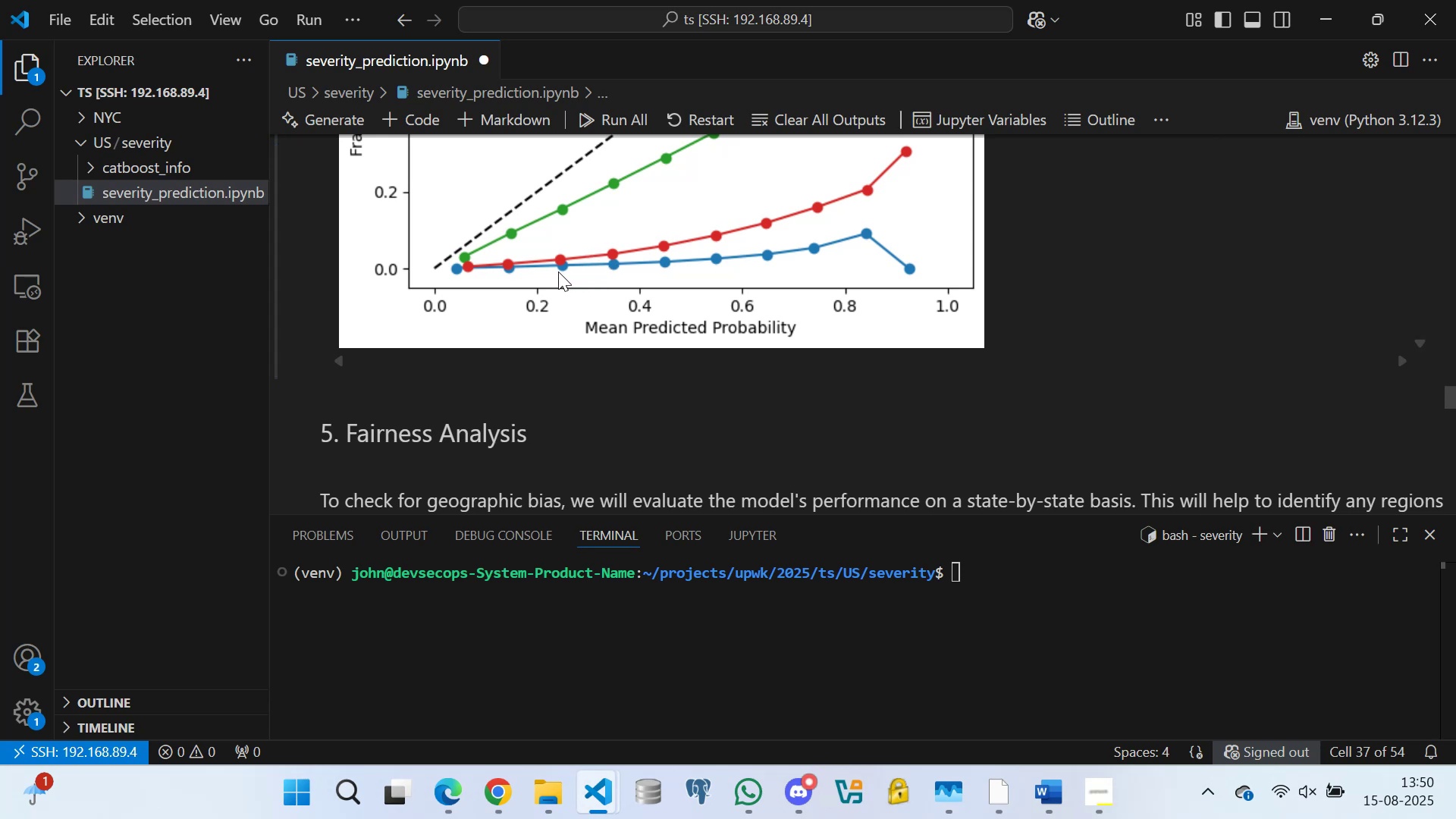 
triple_click([558, 271])
 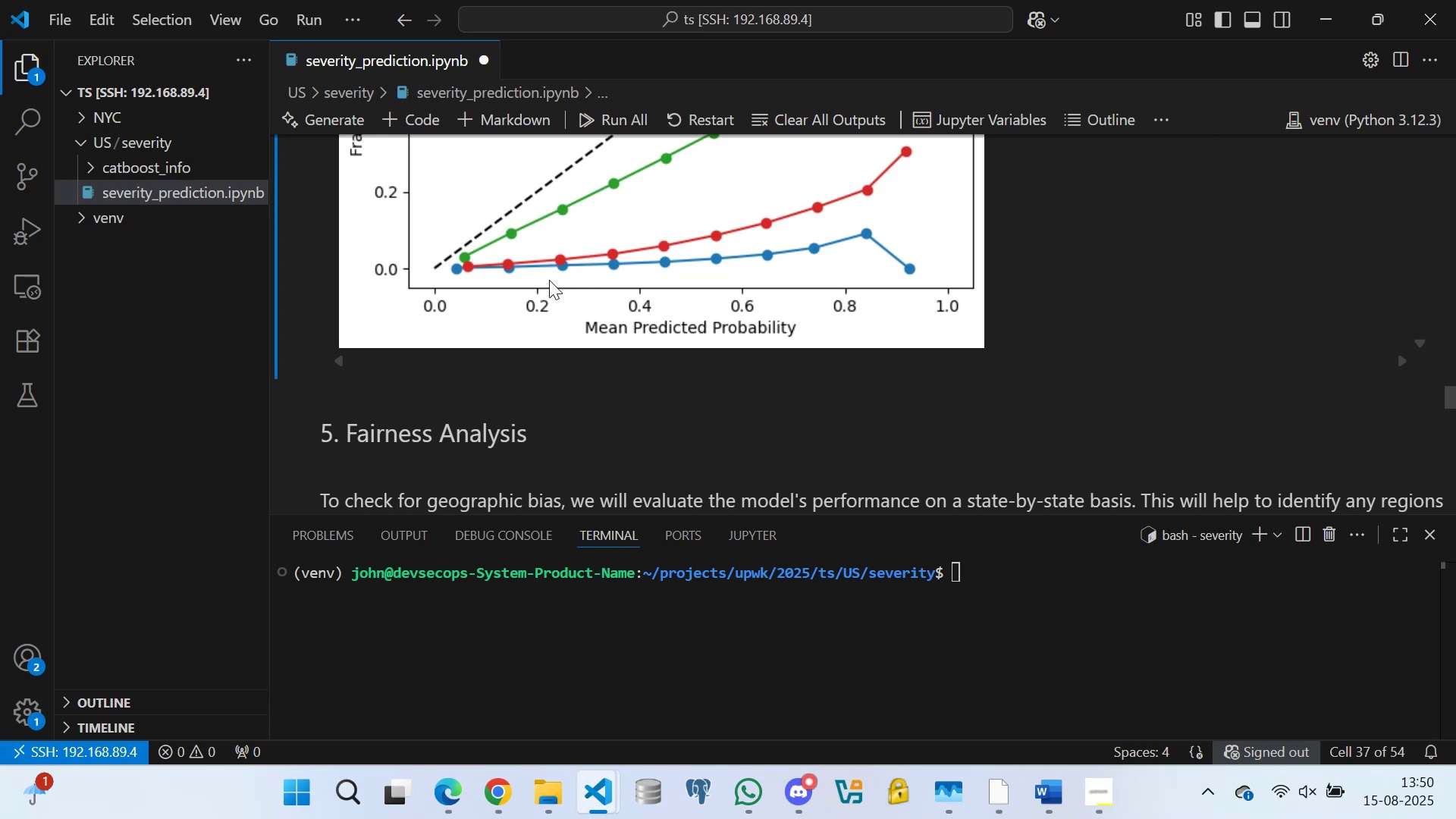 
triple_click([549, 280])
 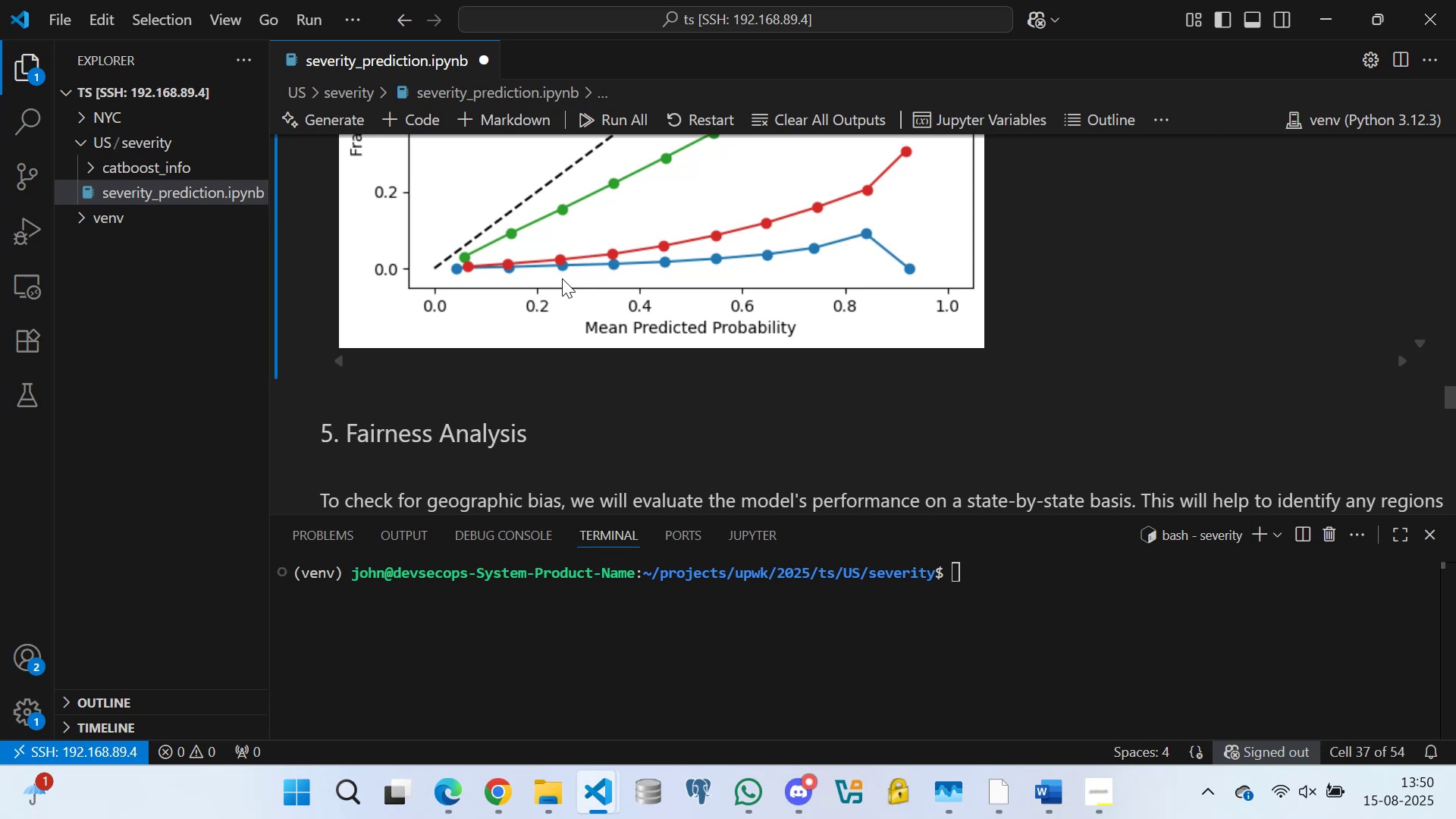 
triple_click([563, 277])
 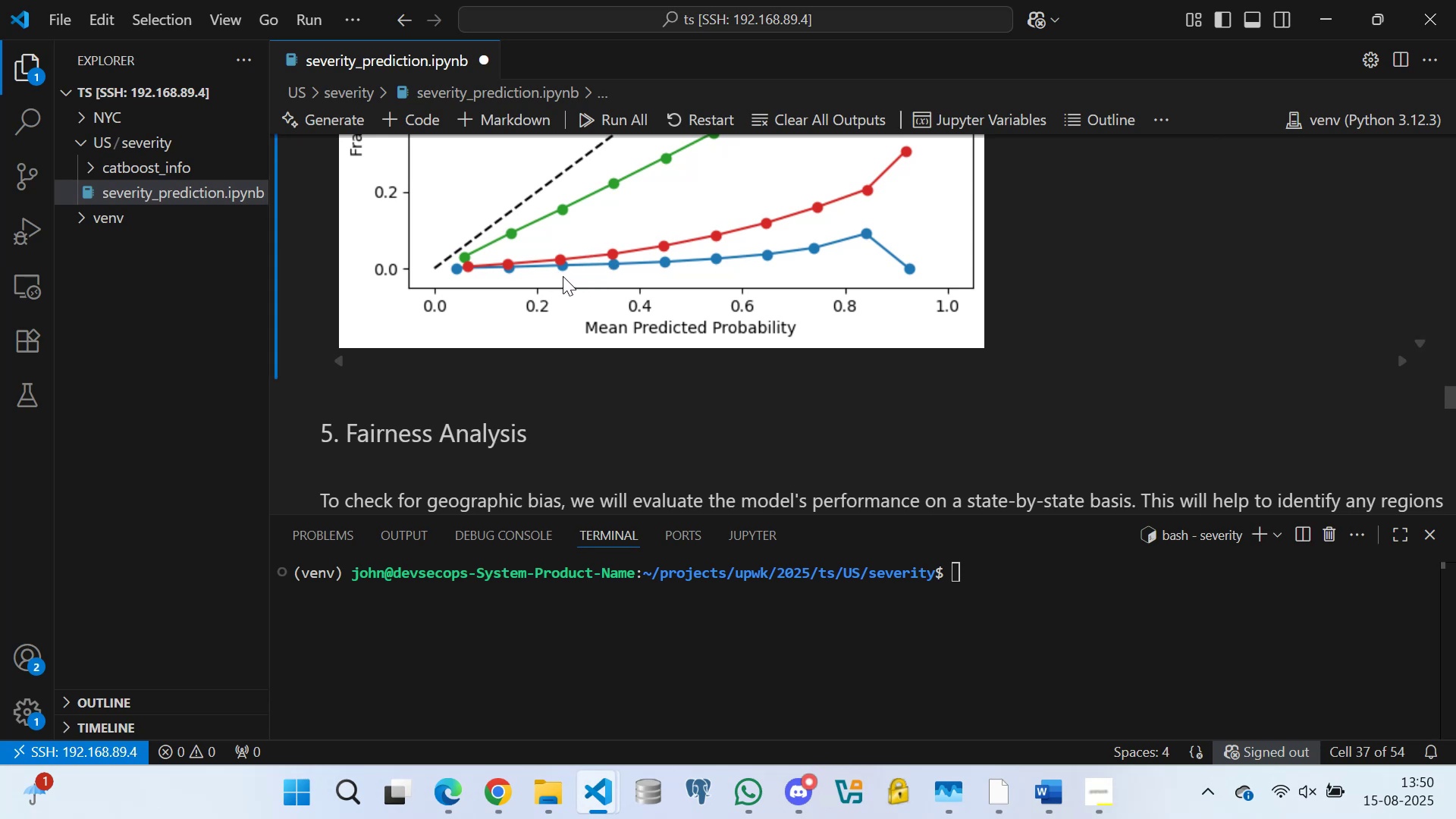 
triple_click([563, 276])
 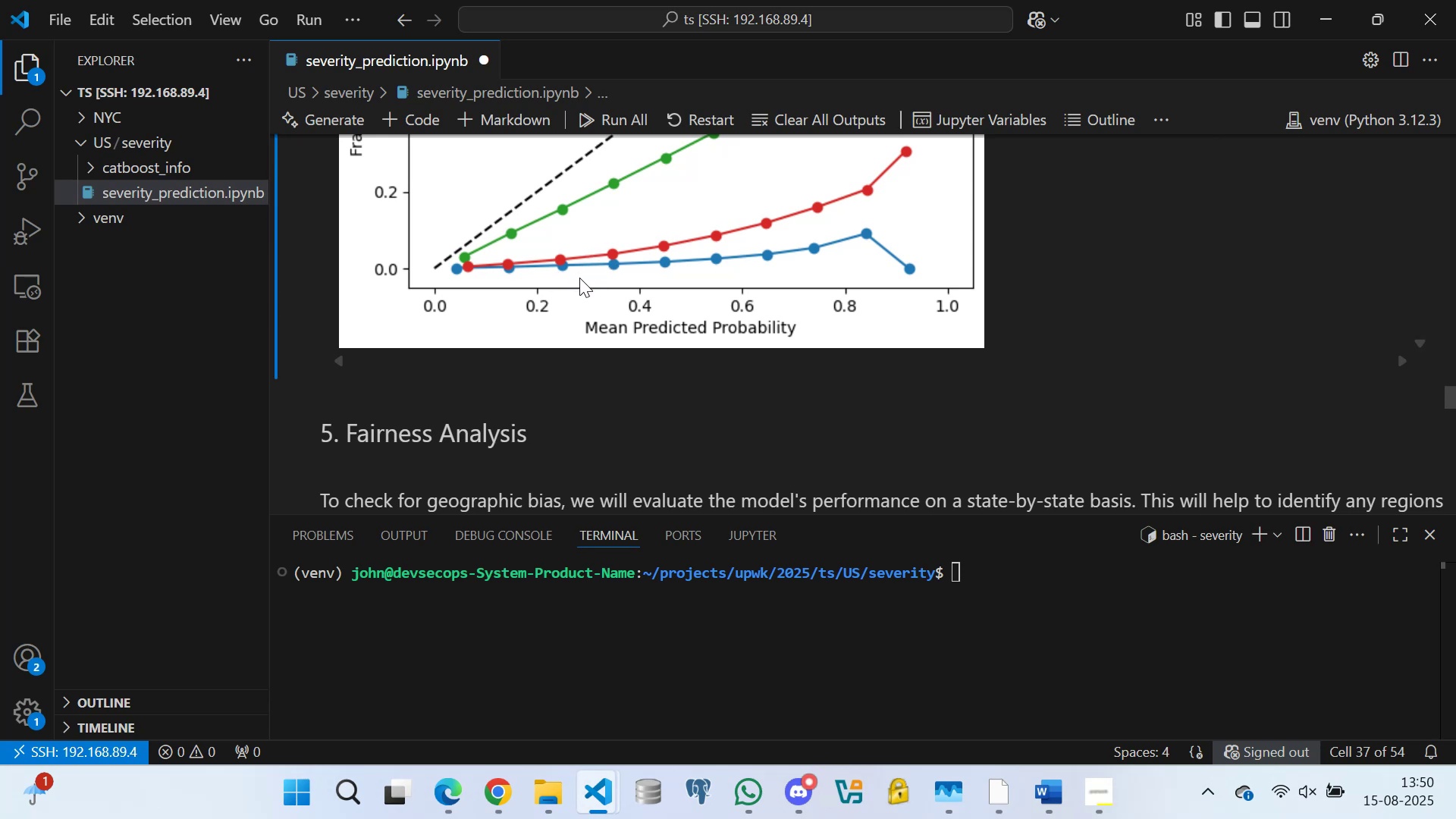 
triple_click([581, 278])
 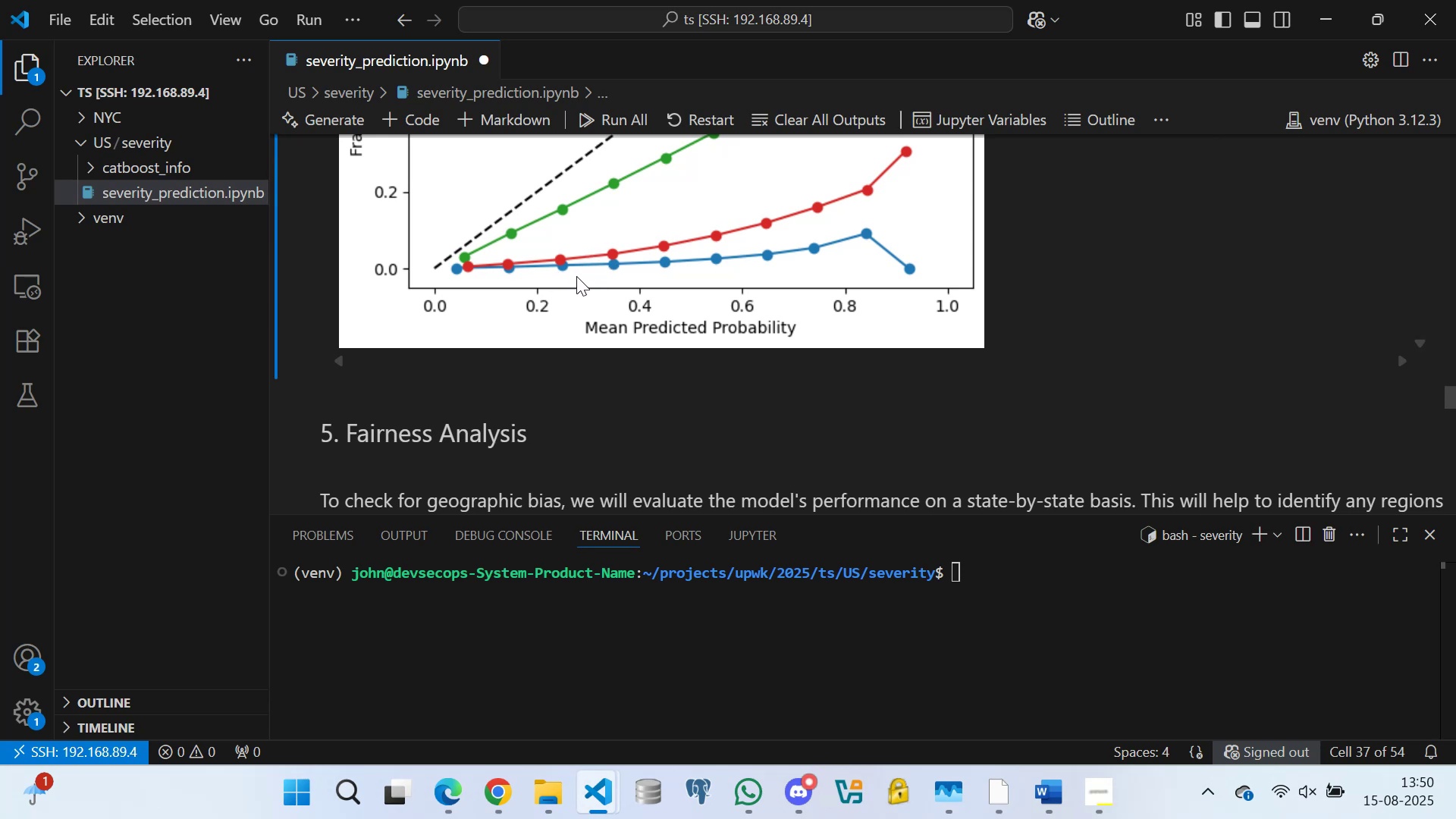 
triple_click([576, 275])
 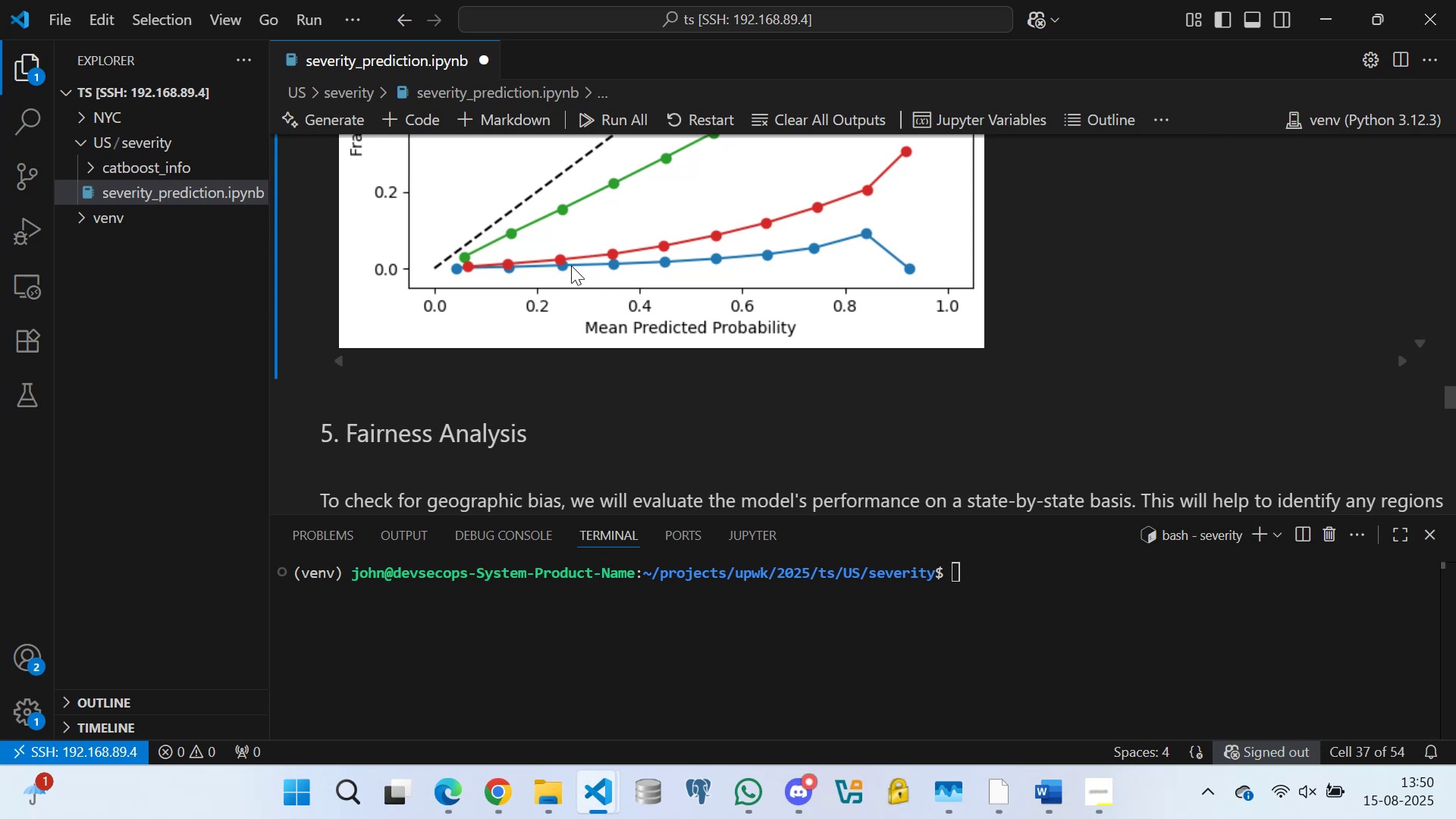 
triple_click([571, 265])
 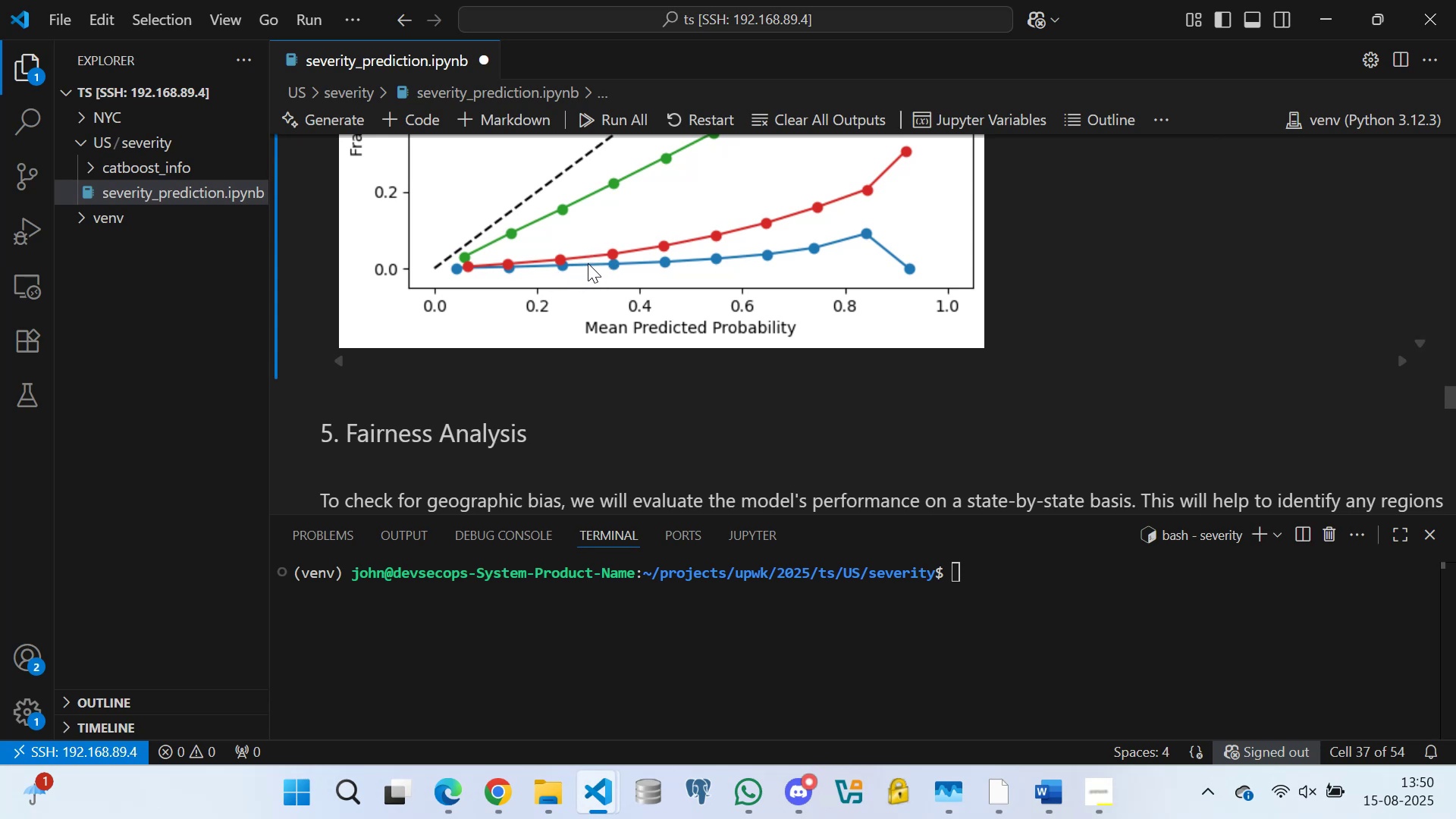 
triple_click([588, 263])
 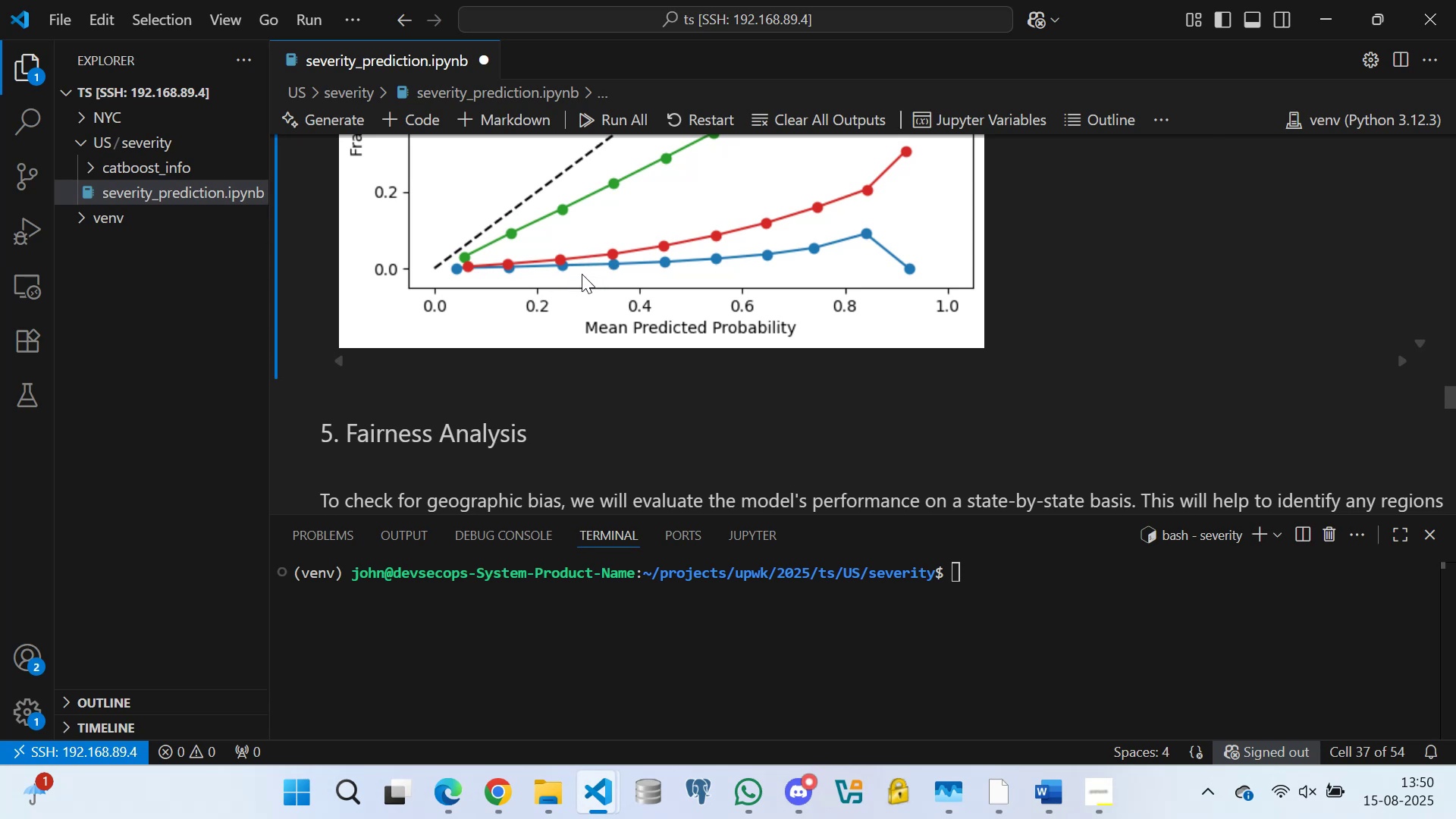 
triple_click([581, 275])
 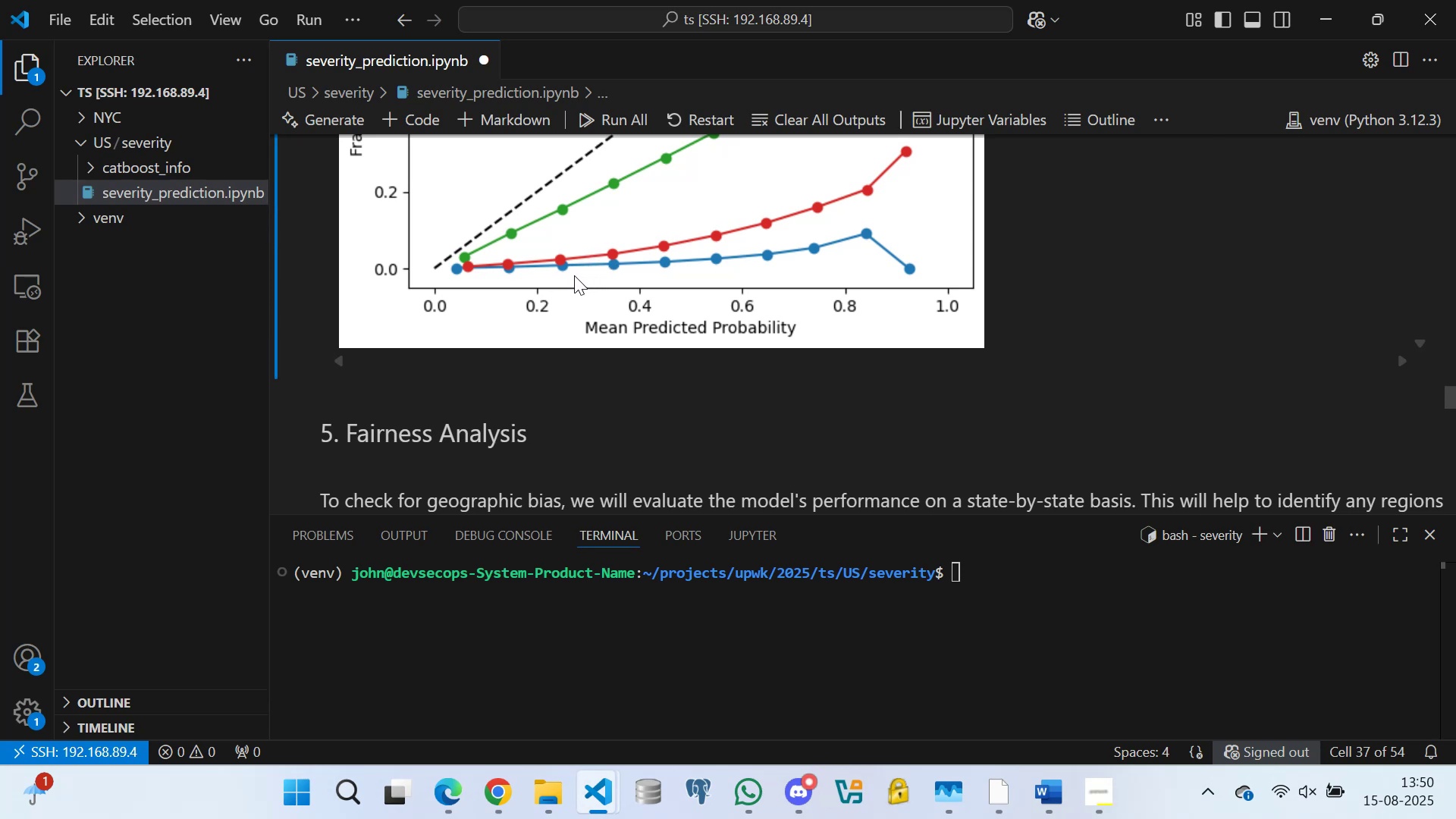 
triple_click([574, 275])
 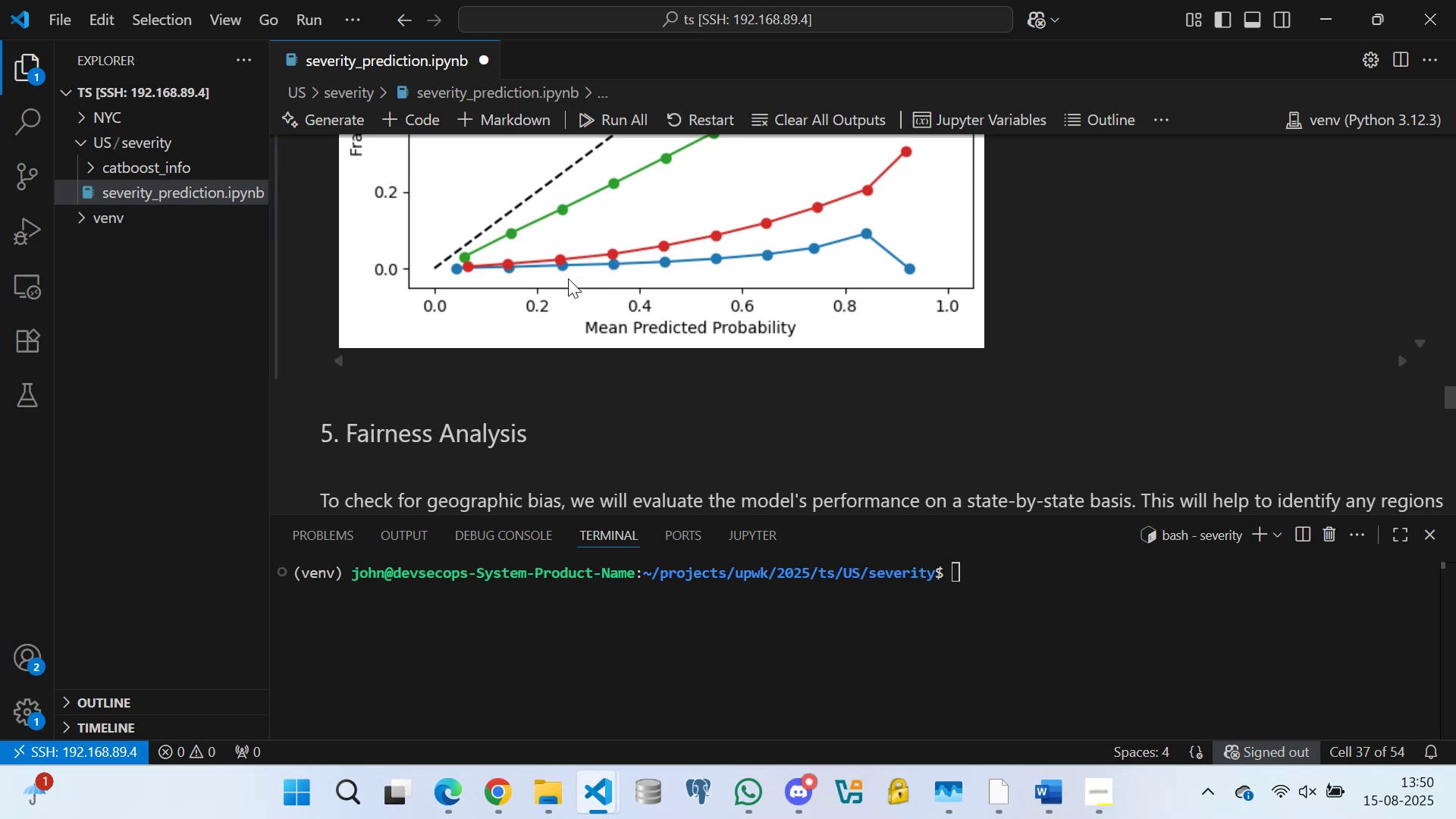 
triple_click([568, 278])
 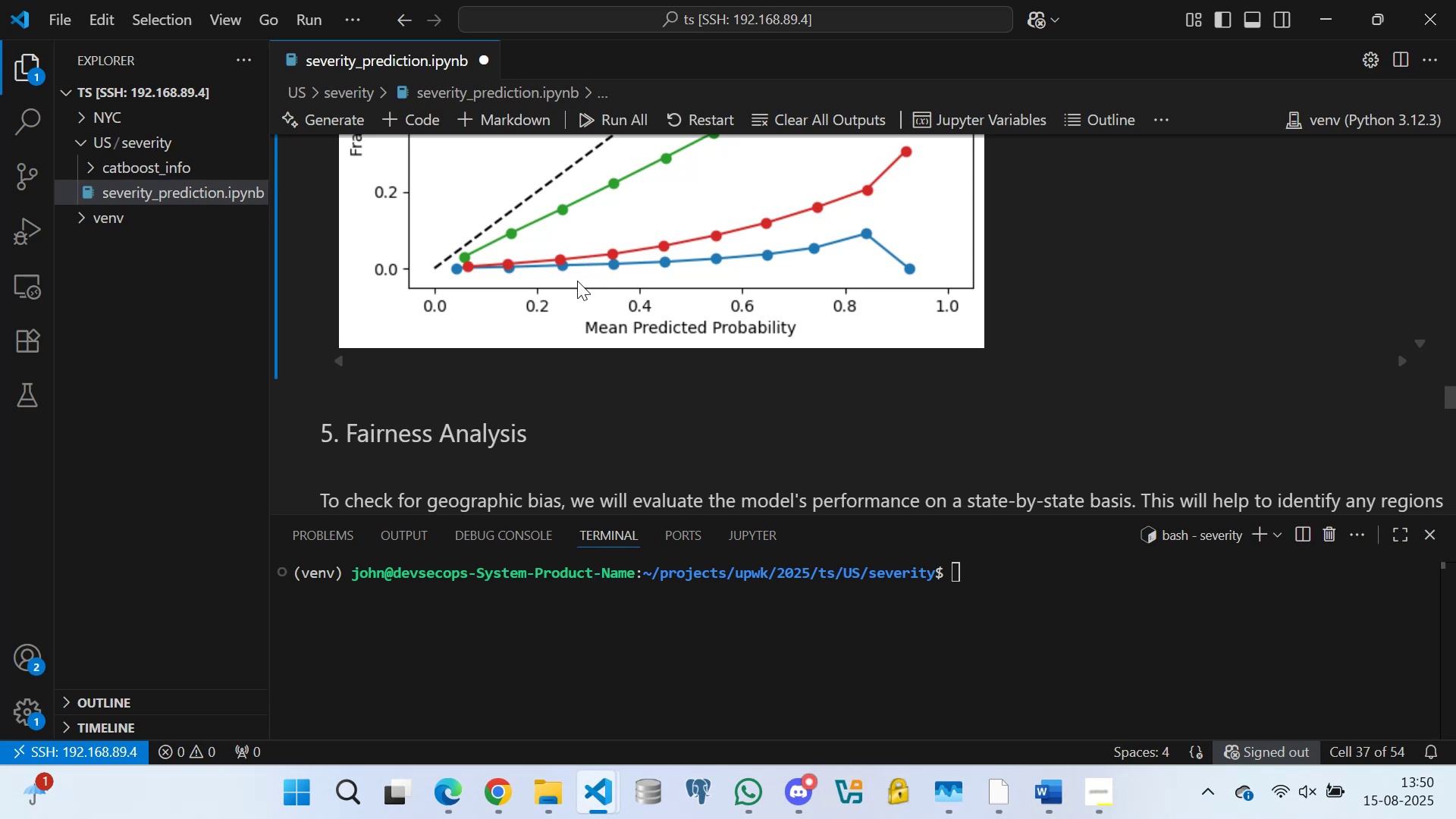 
triple_click([577, 281])
 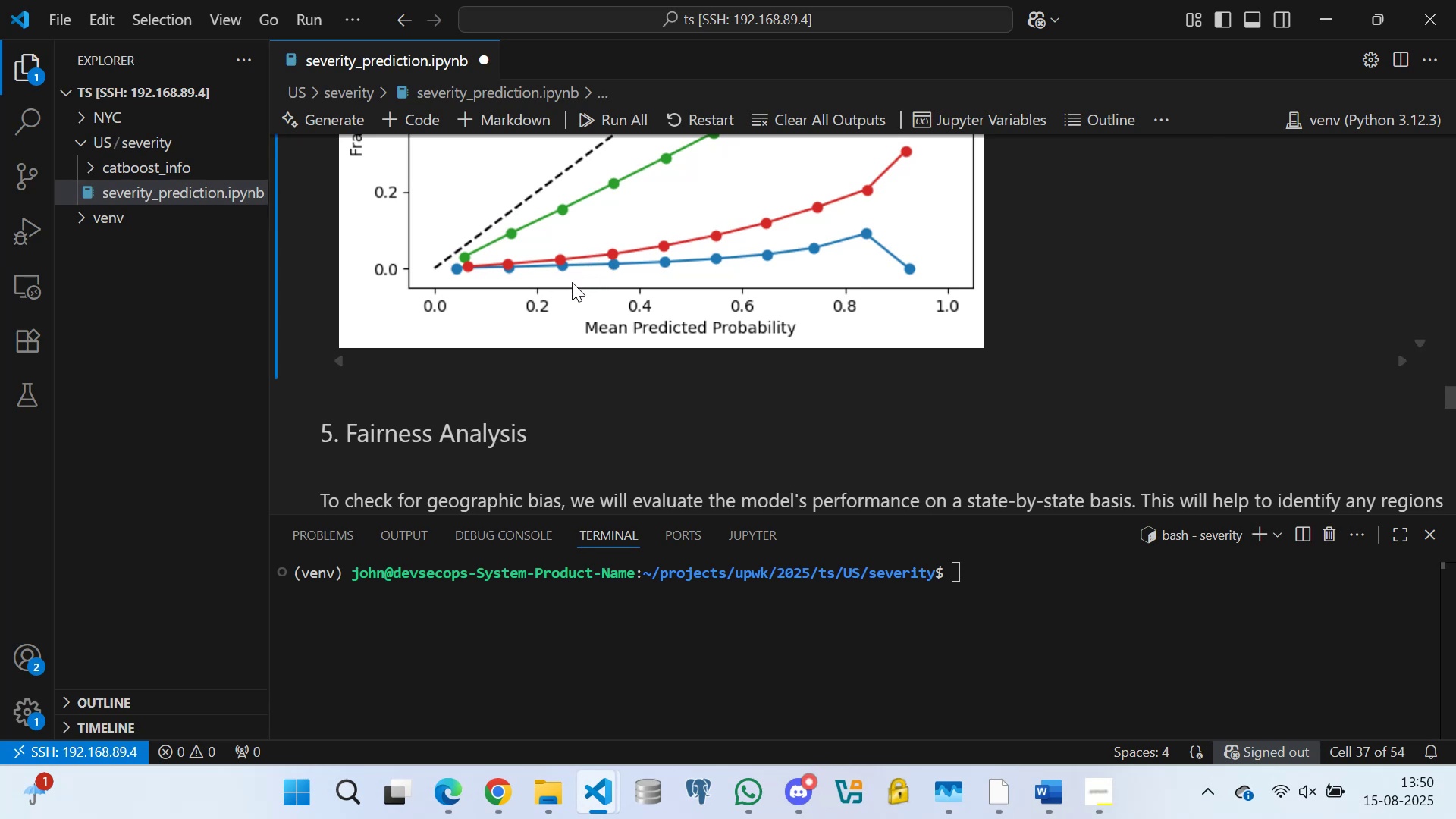 
triple_click([572, 282])
 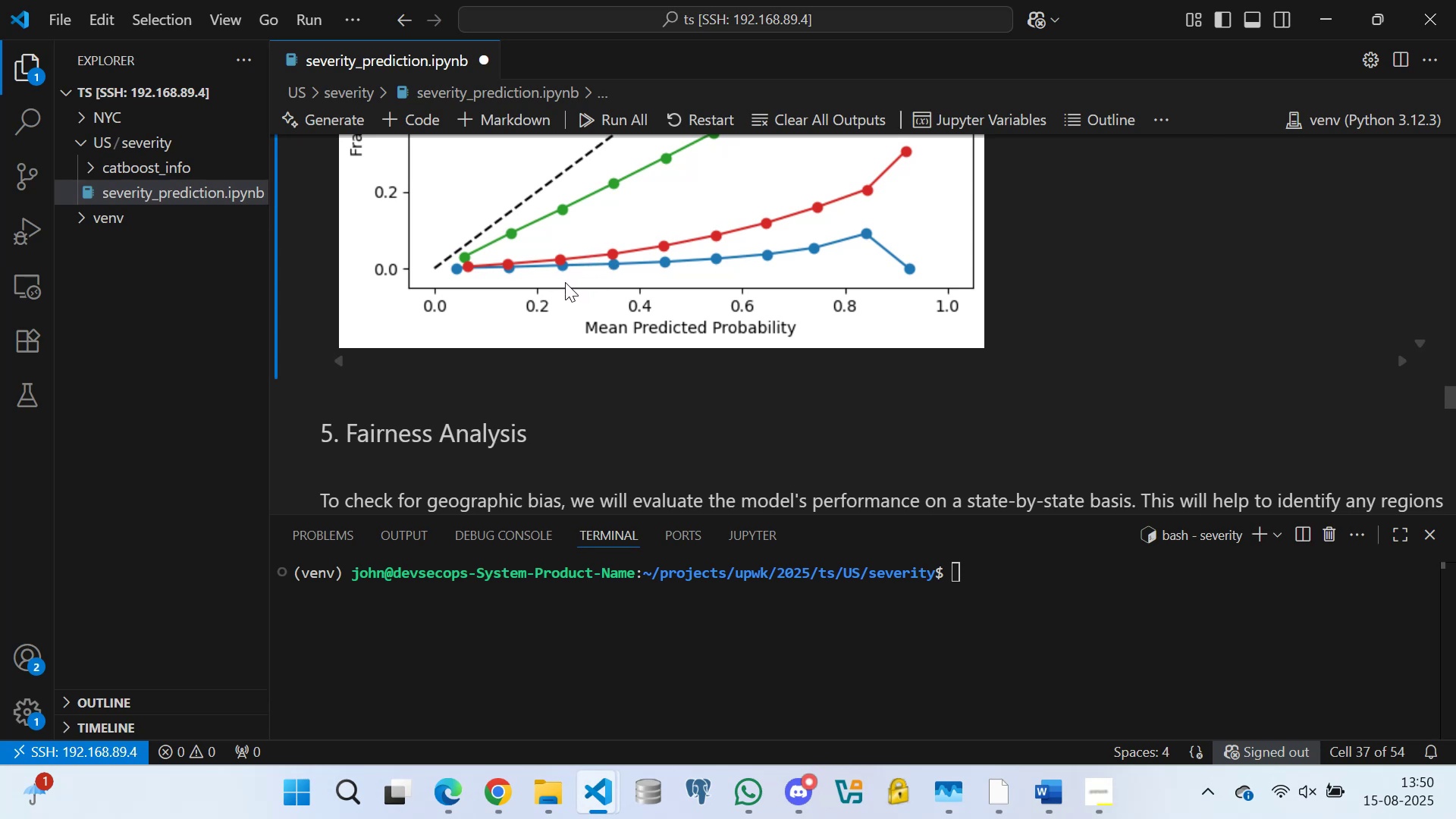 
triple_click([564, 282])
 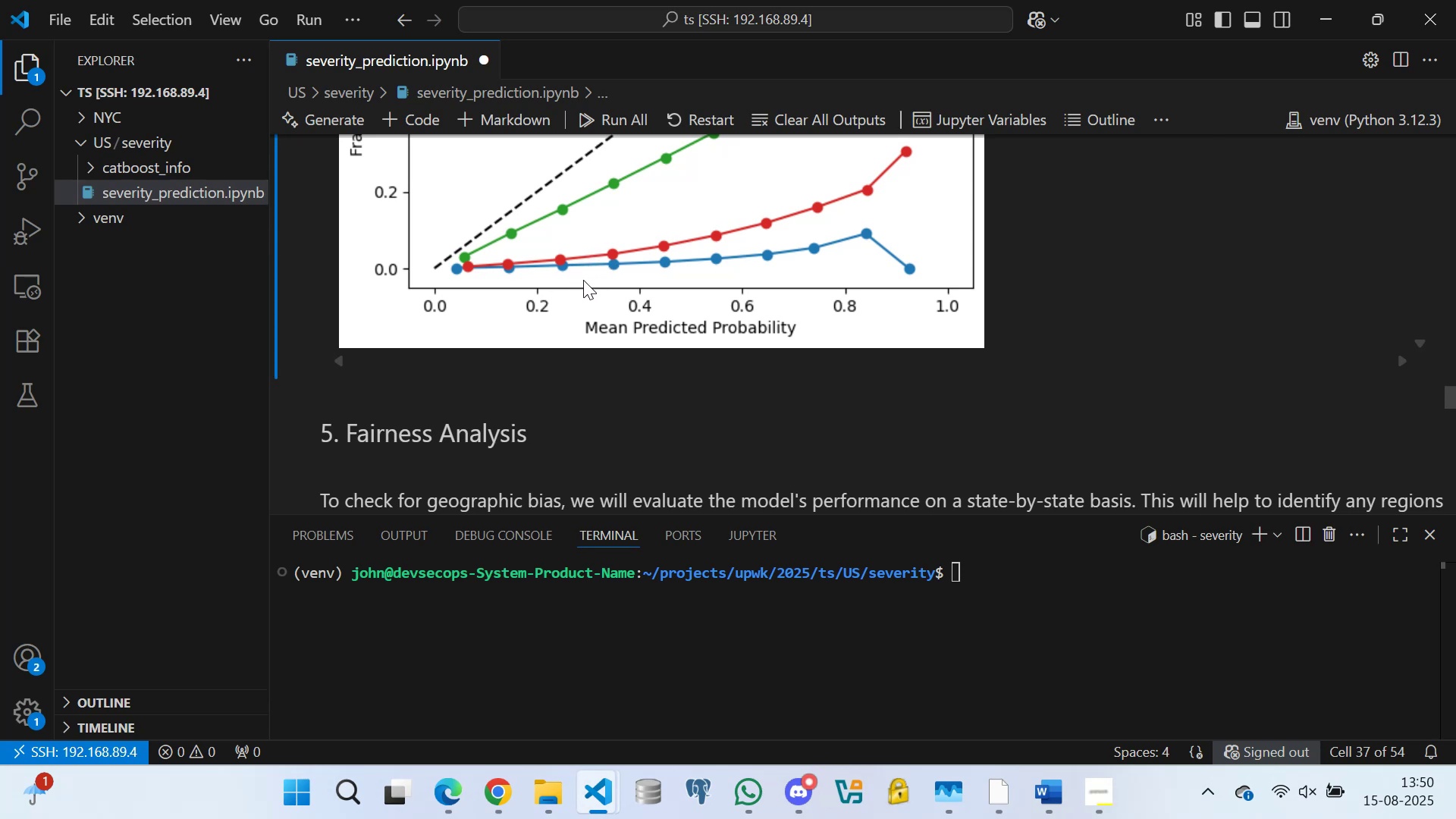 
left_click([583, 280])
 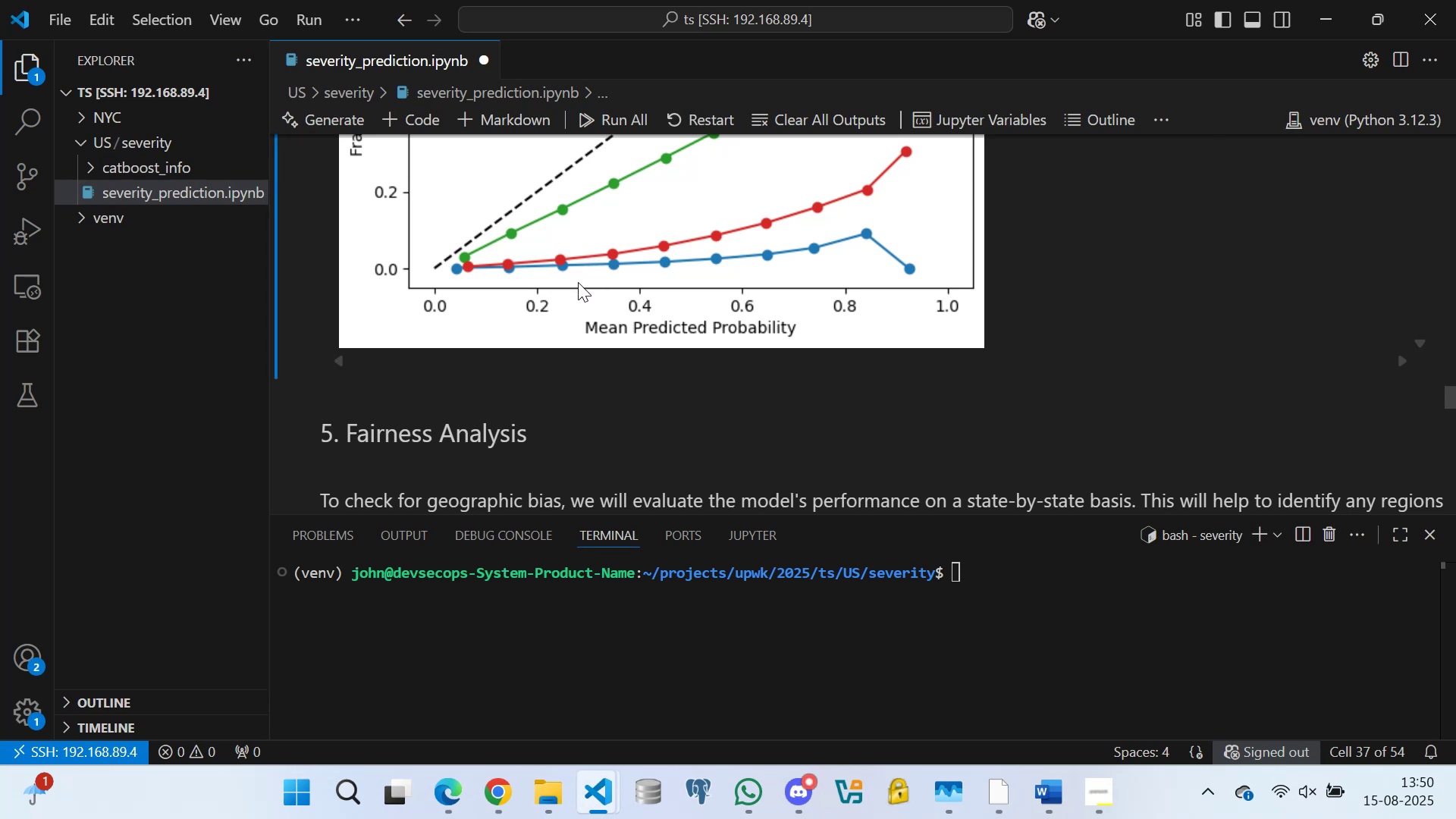 
triple_click([578, 282])
 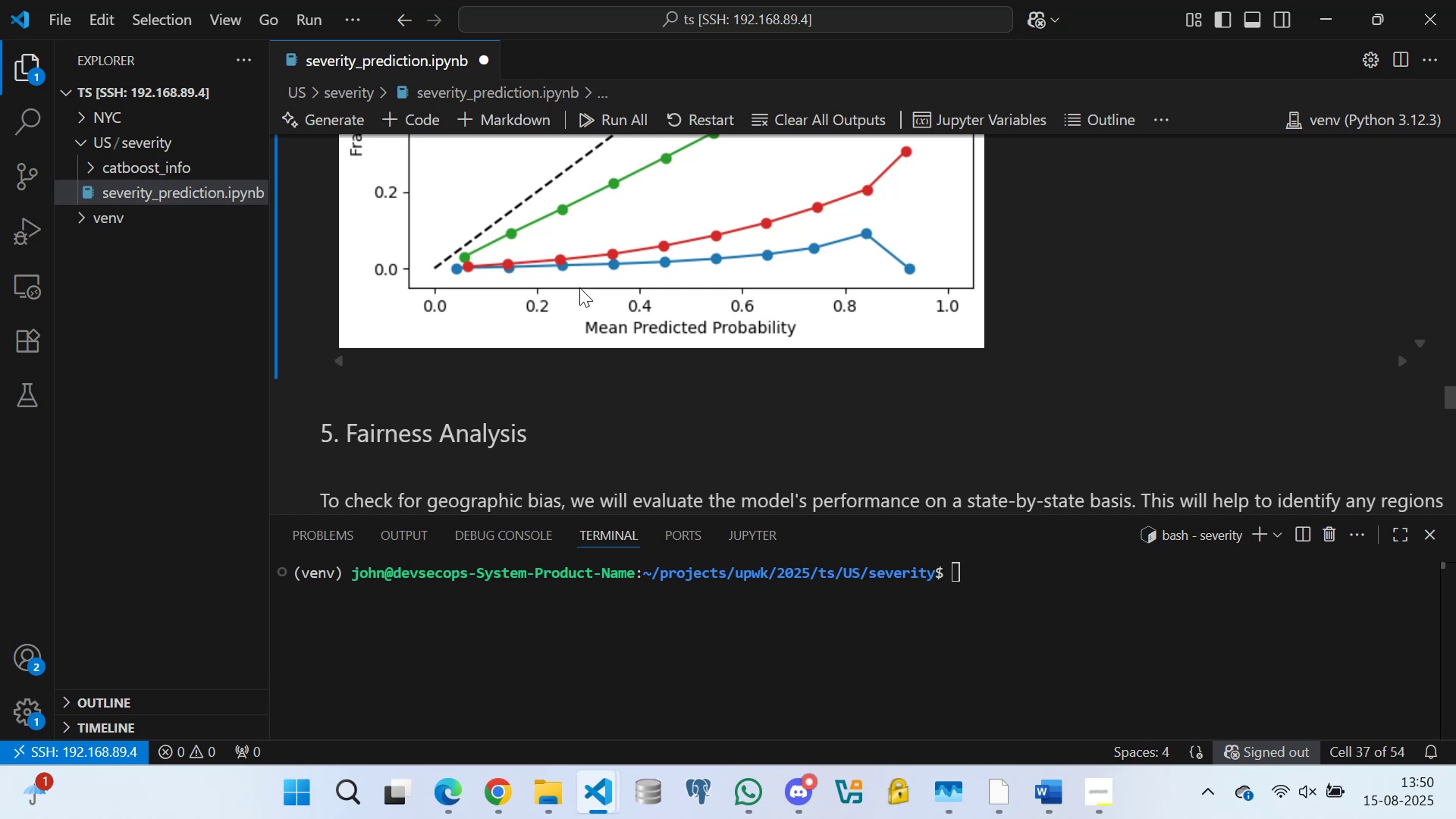 
scroll: coordinate [507, 392], scroll_direction: down, amount: 9.0
 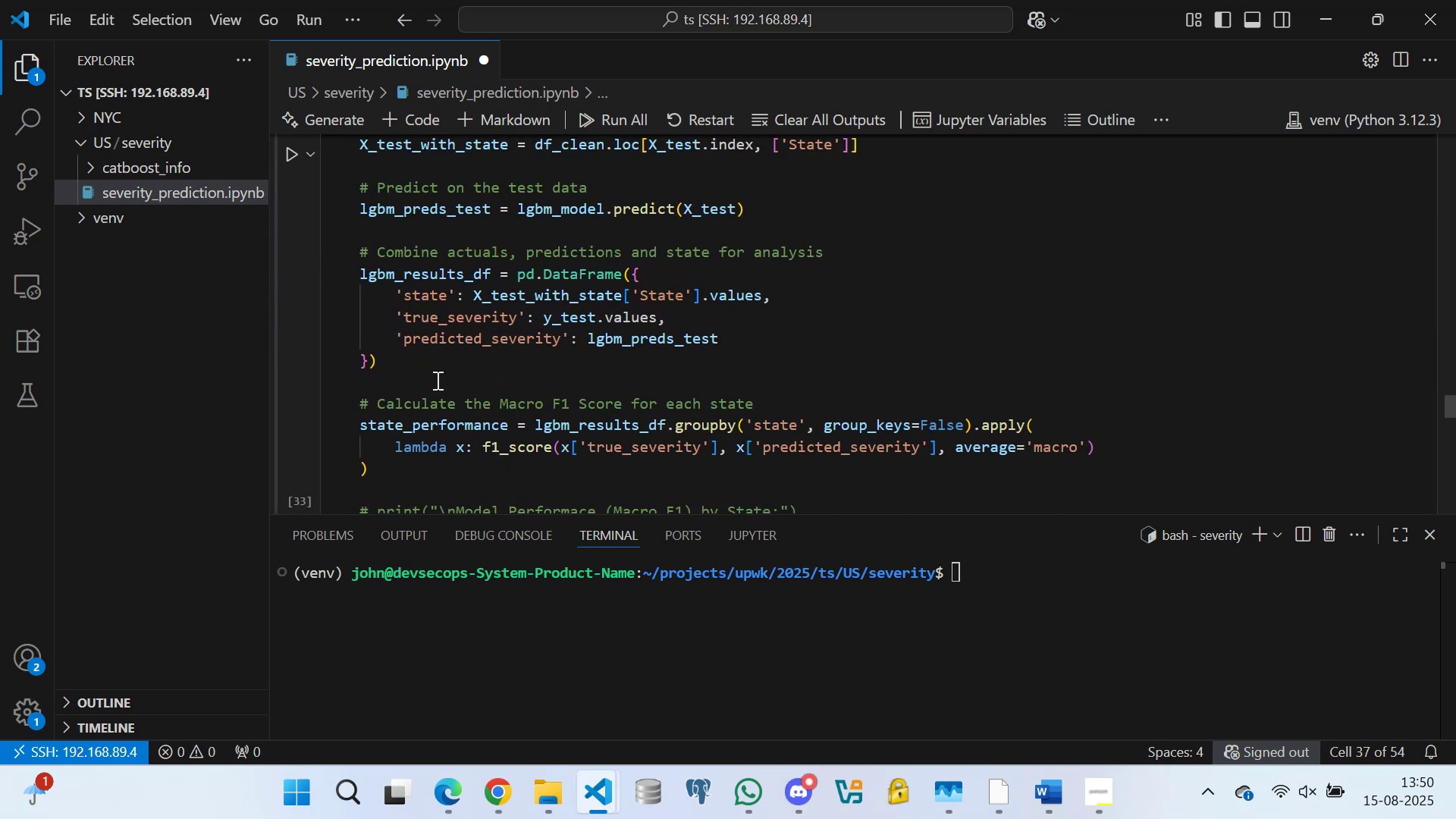 
left_click([430, 381])
 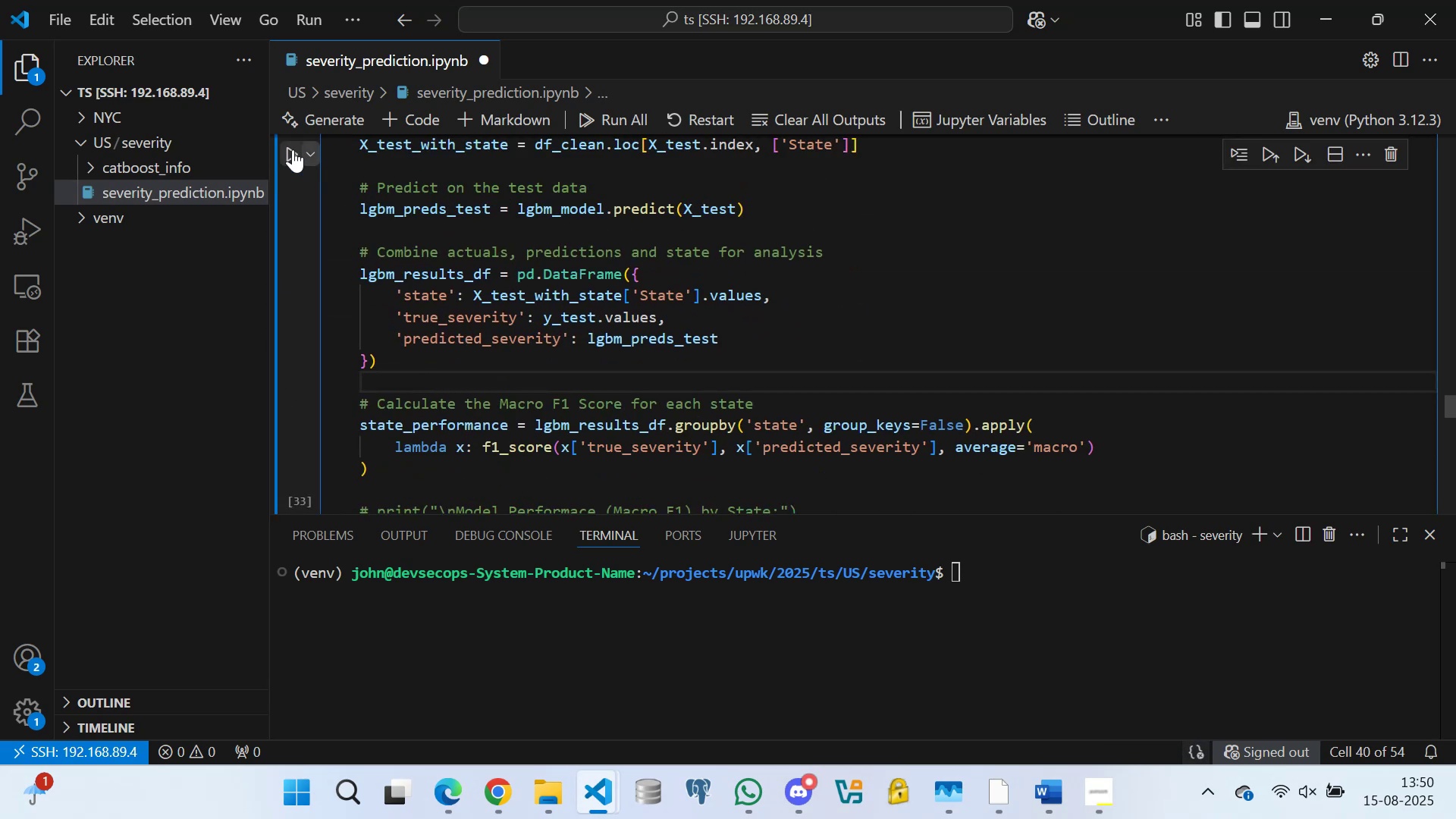 
left_click([281, 145])
 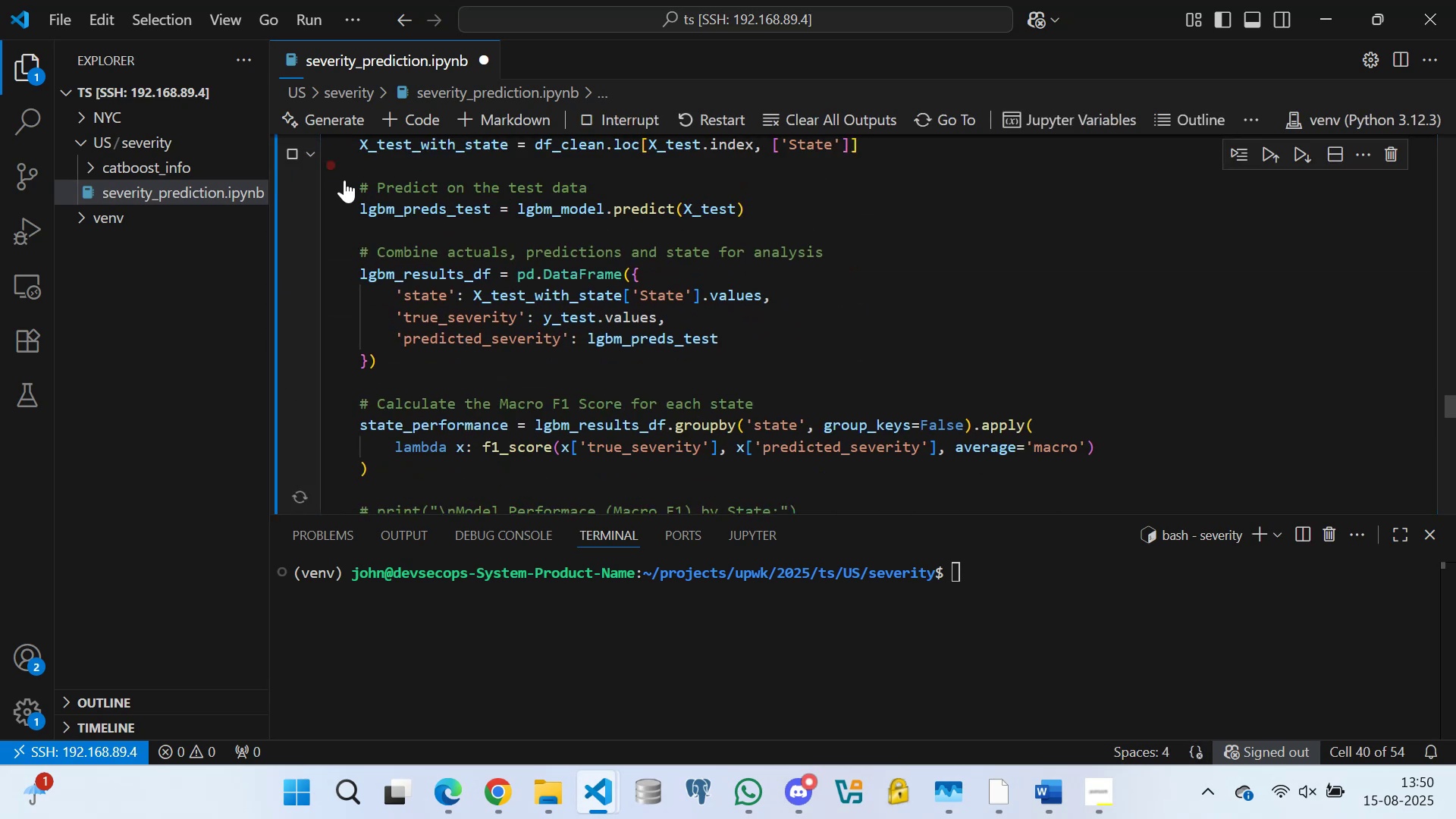 
scroll: coordinate [399, 298], scroll_direction: down, amount: 8.0
 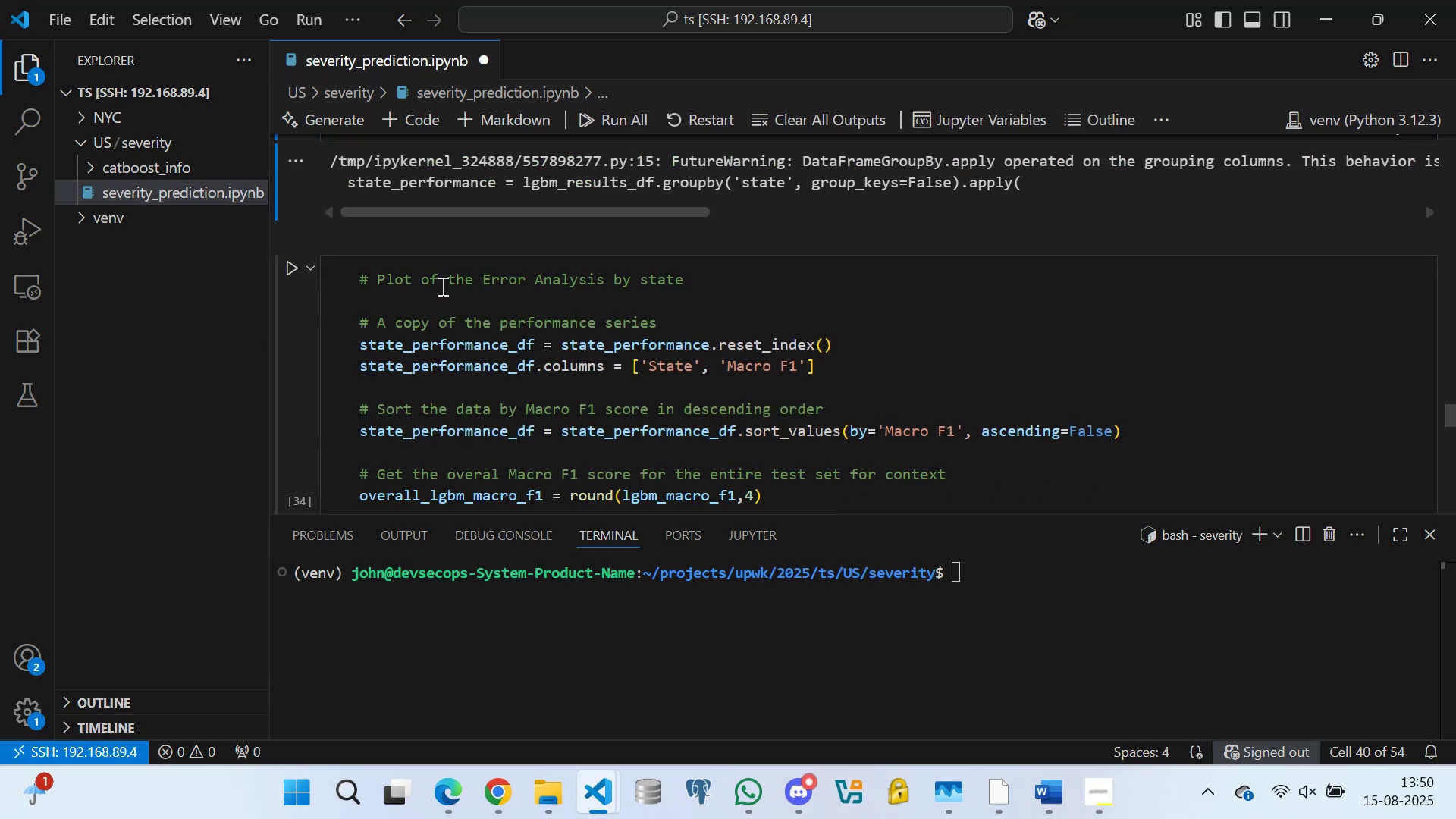 
scroll: coordinate [444, 286], scroll_direction: up, amount: 2.0
 